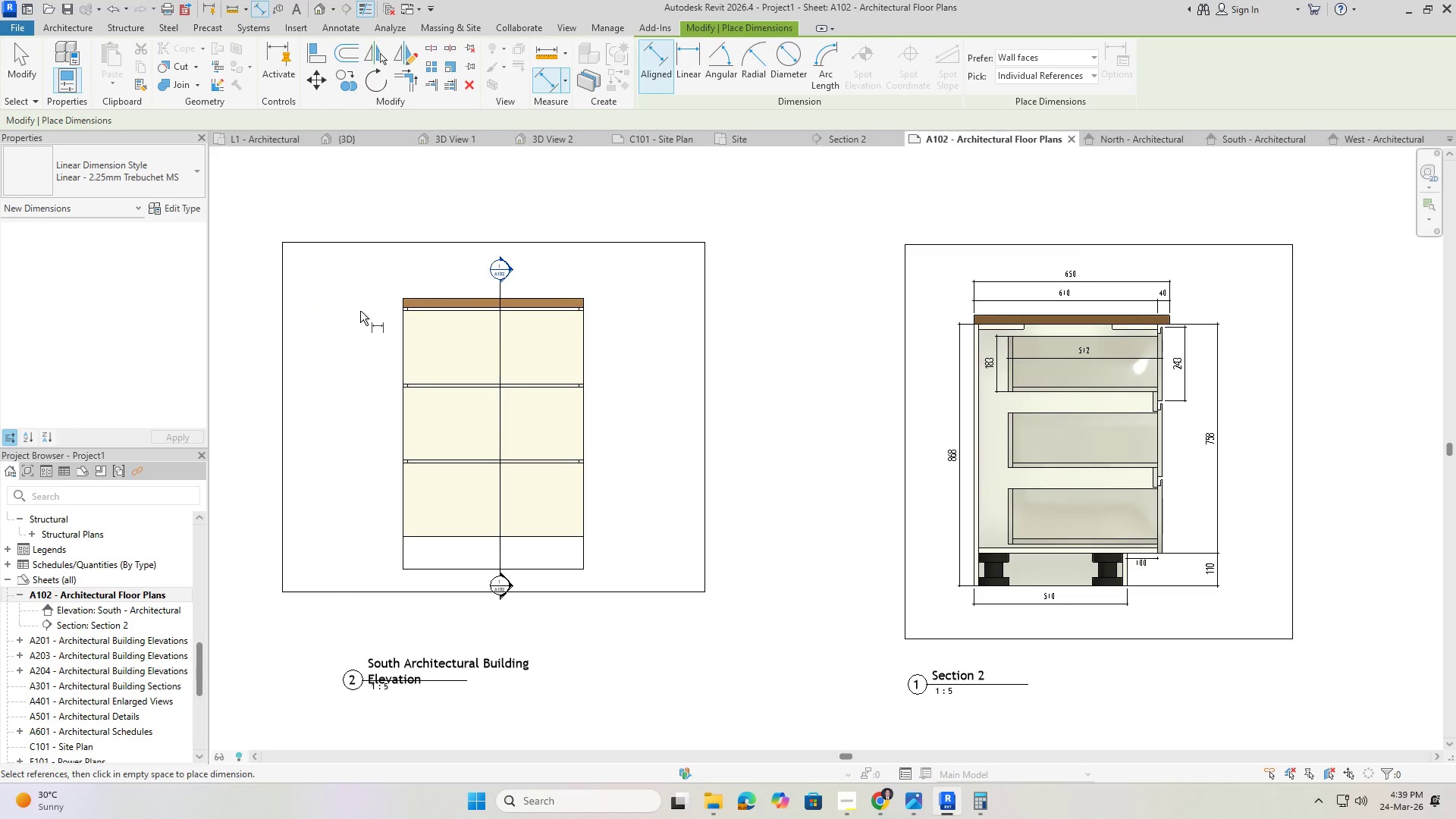 
key(Escape)
 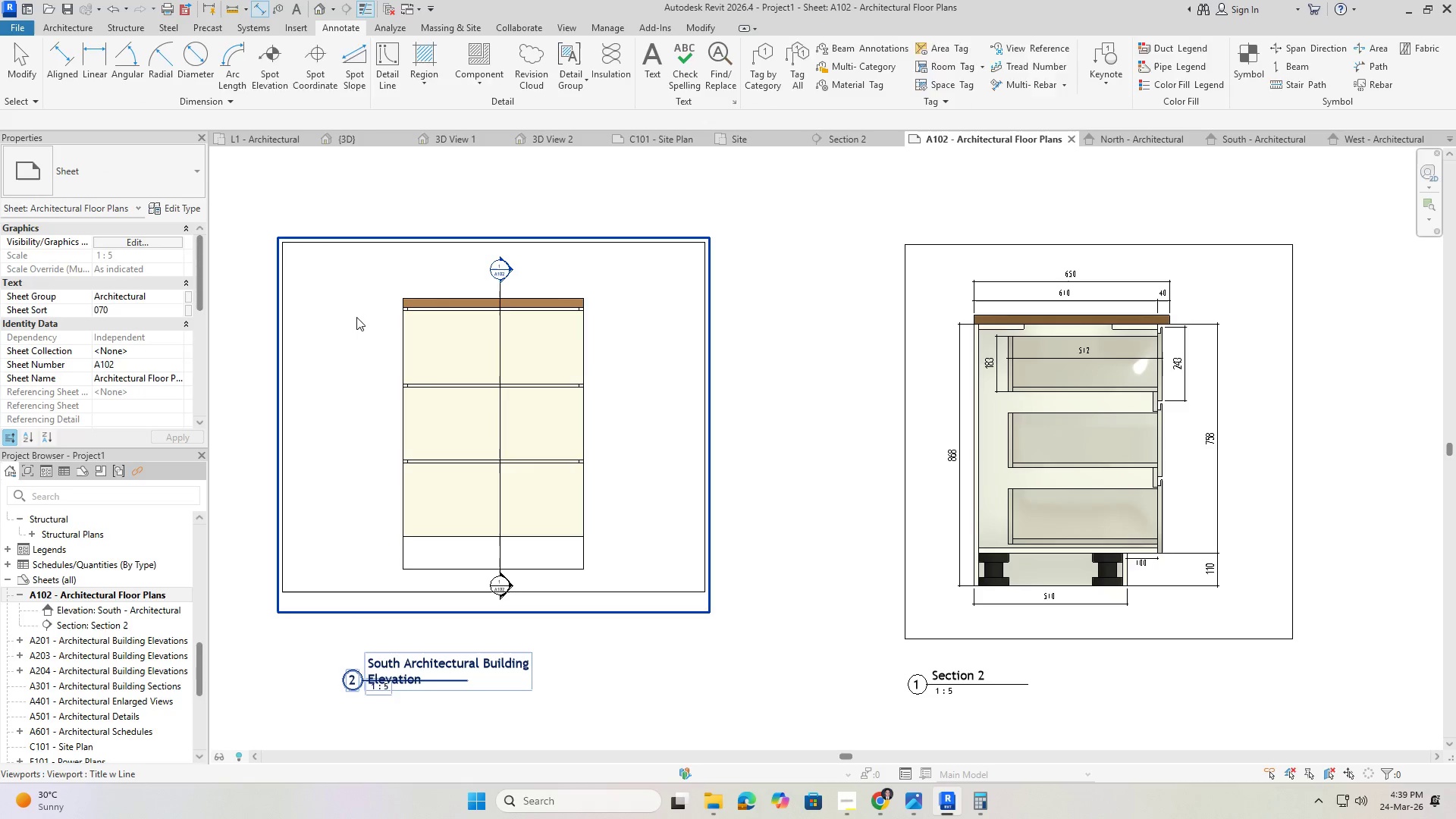 
key(Escape)
 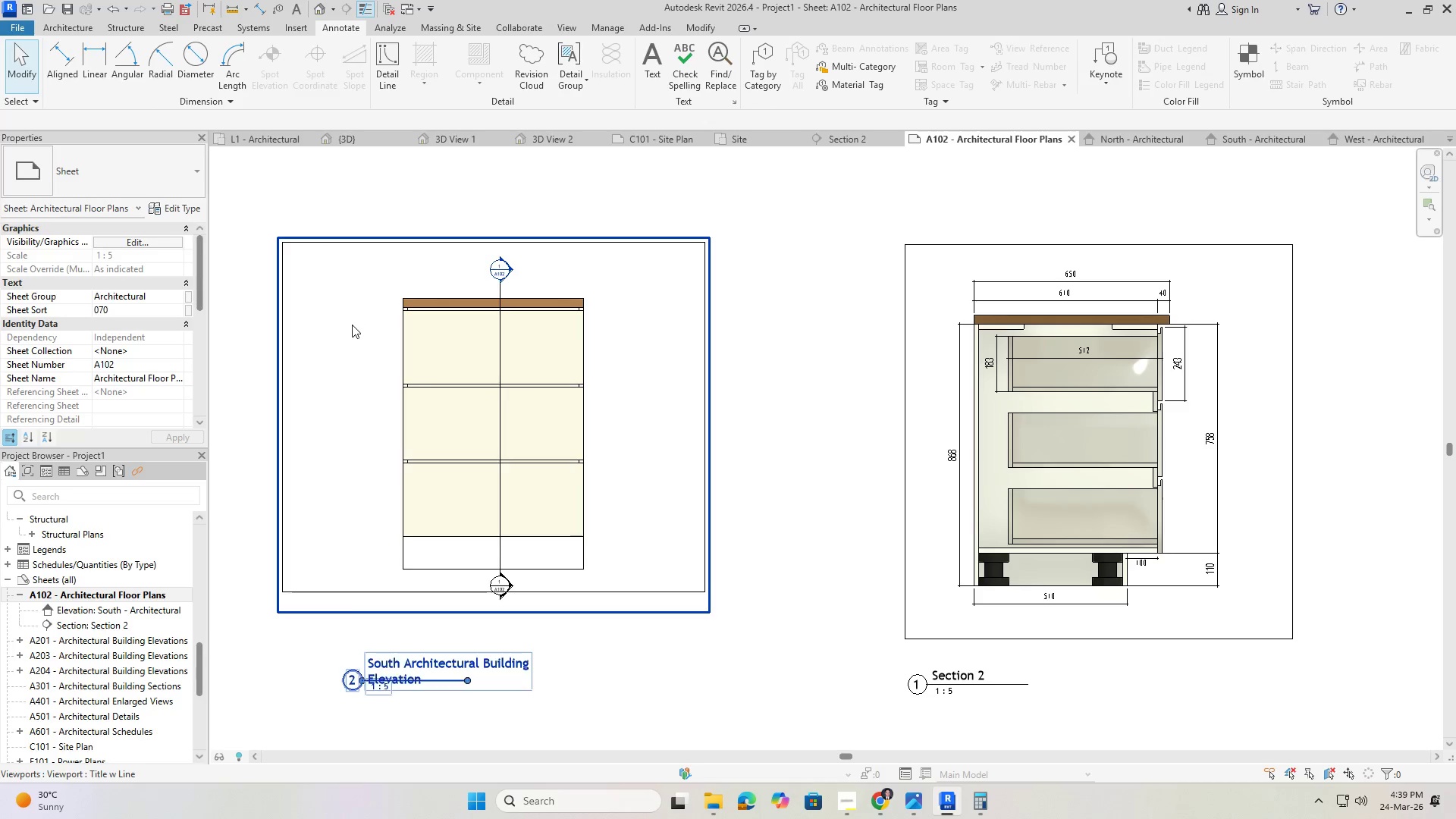 
double_click([352, 325])
 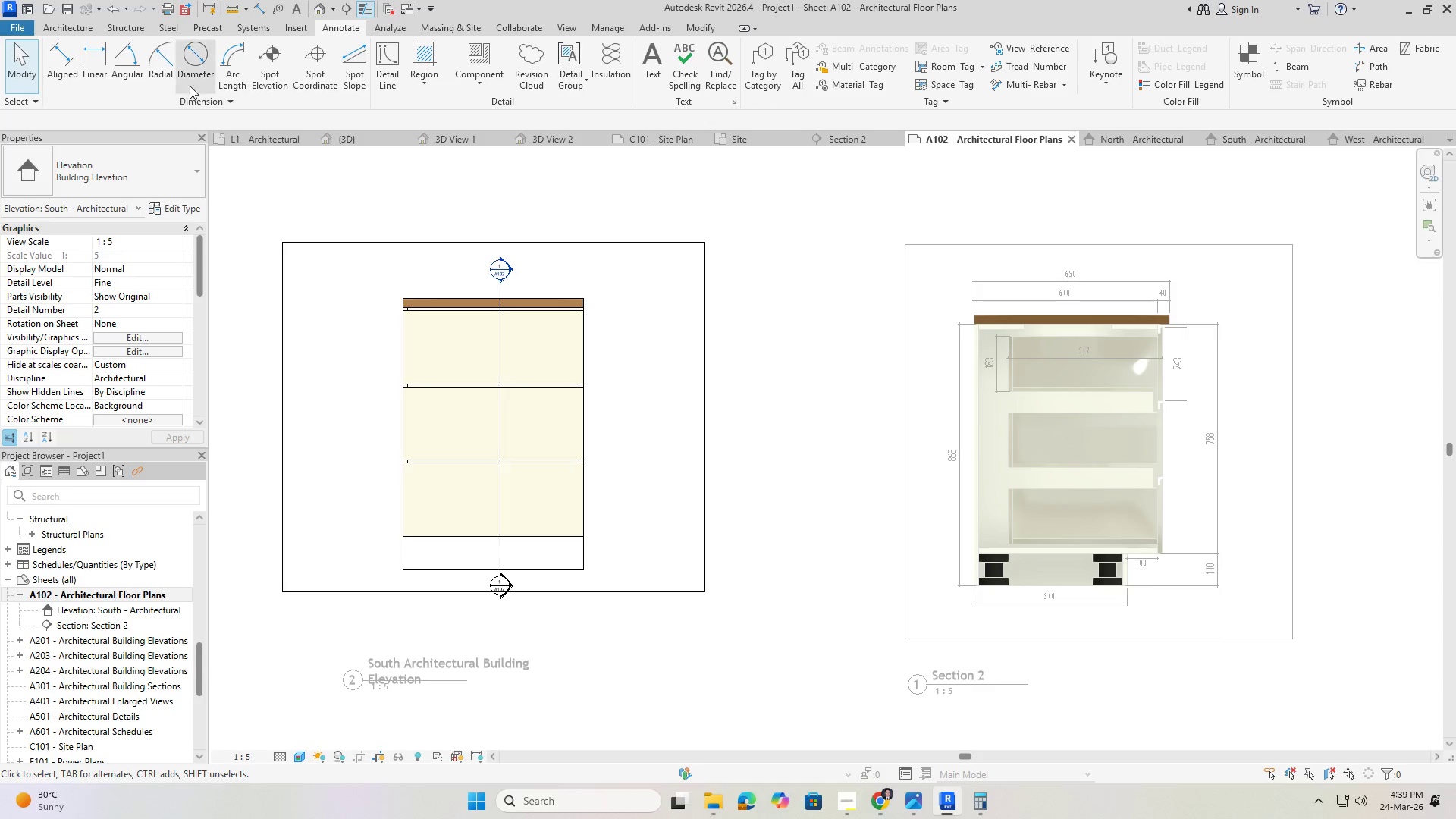 
left_click([65, 55])
 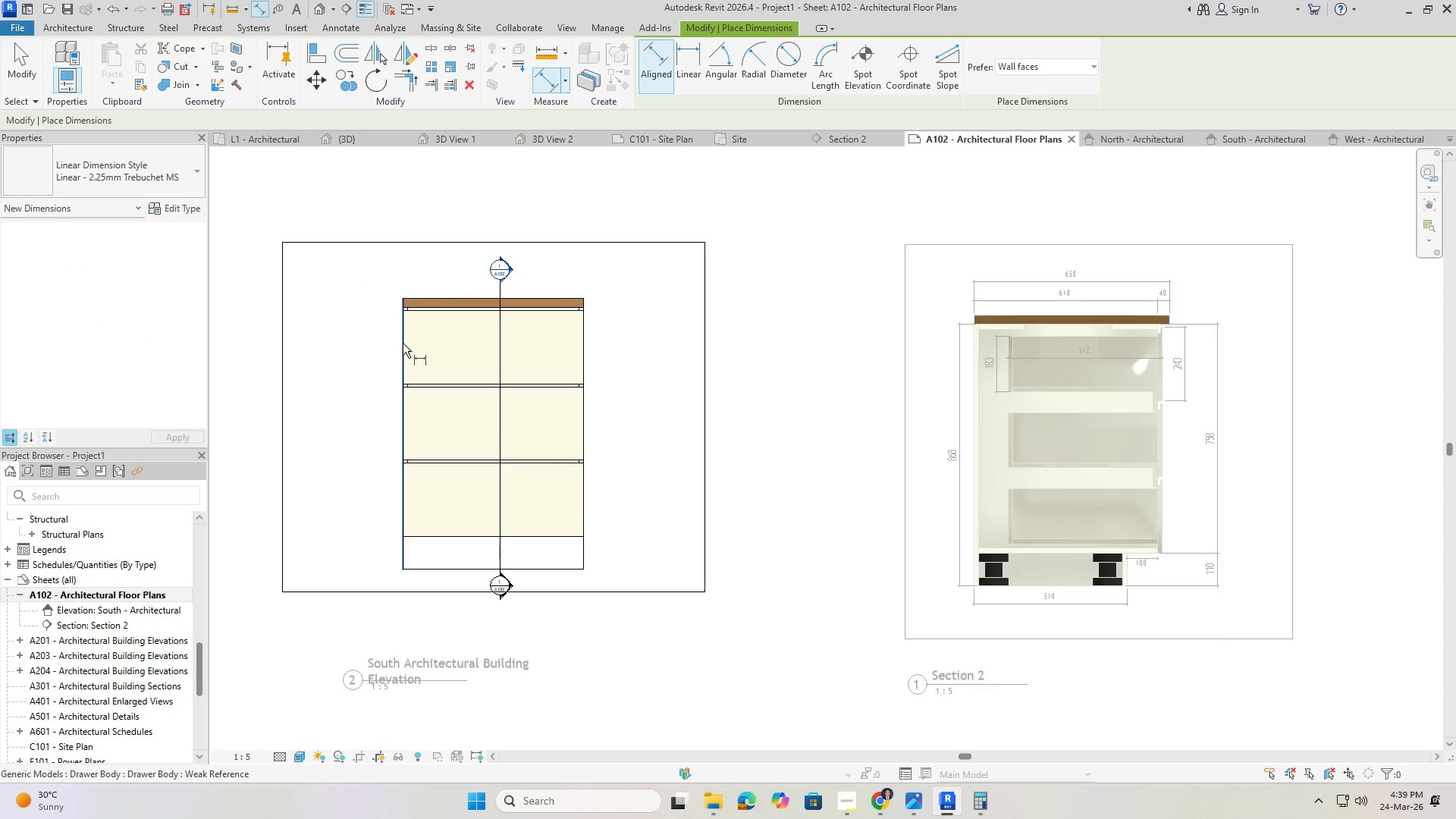 
left_click([401, 343])
 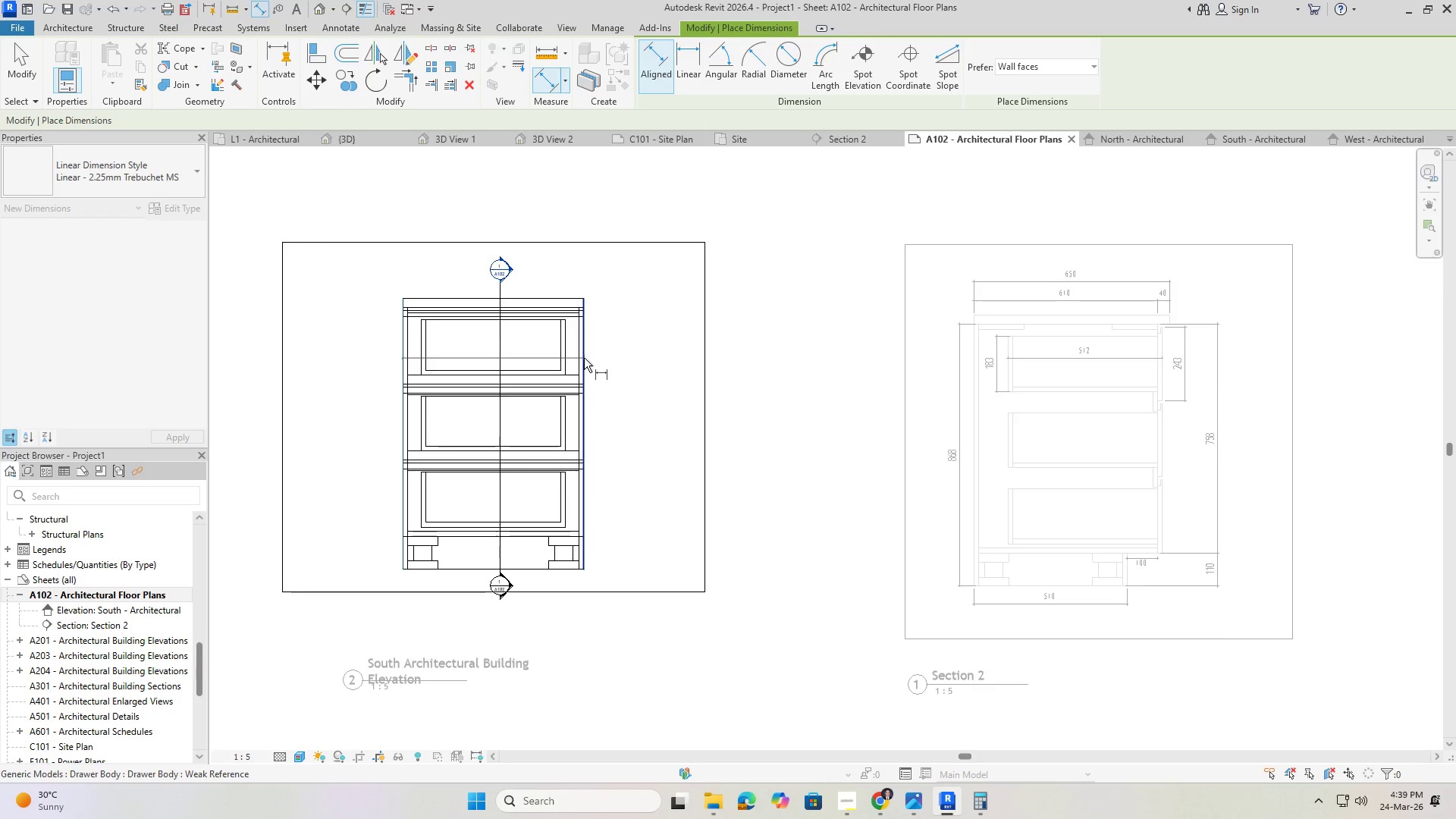 
left_click([584, 358])
 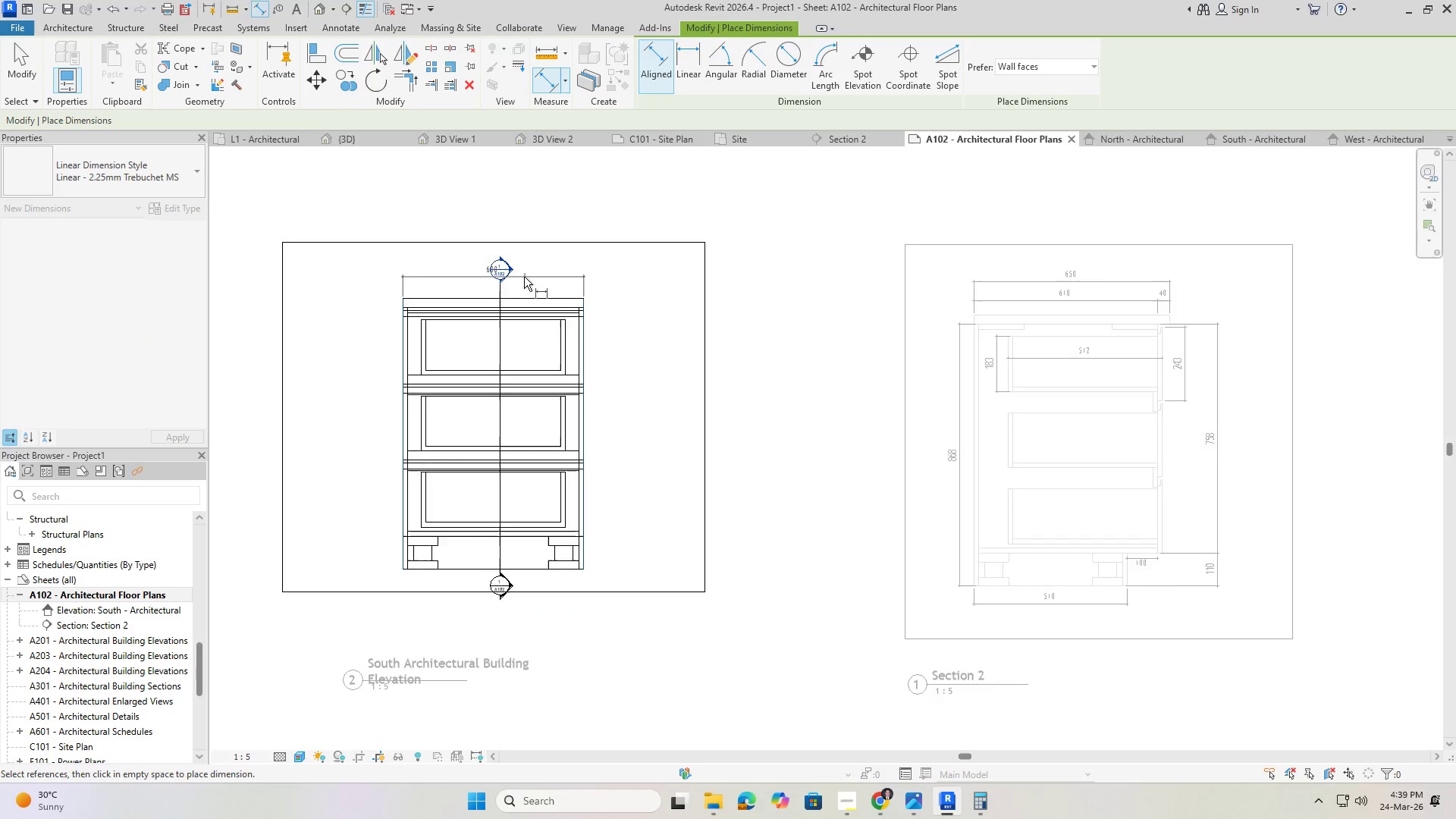 
scroll: coordinate [524, 277], scroll_direction: up, amount: 4.0
 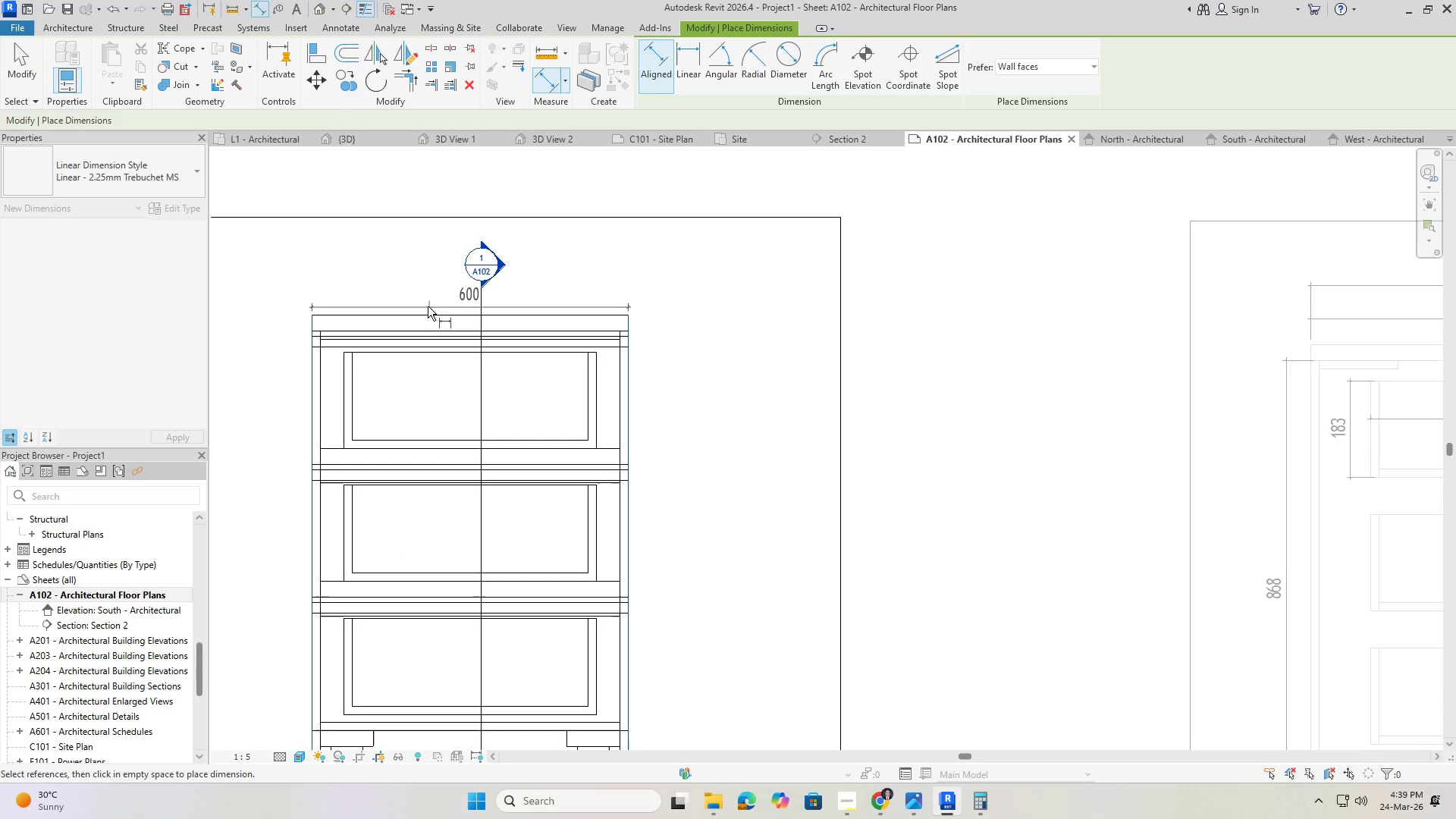 
left_click([419, 301])
 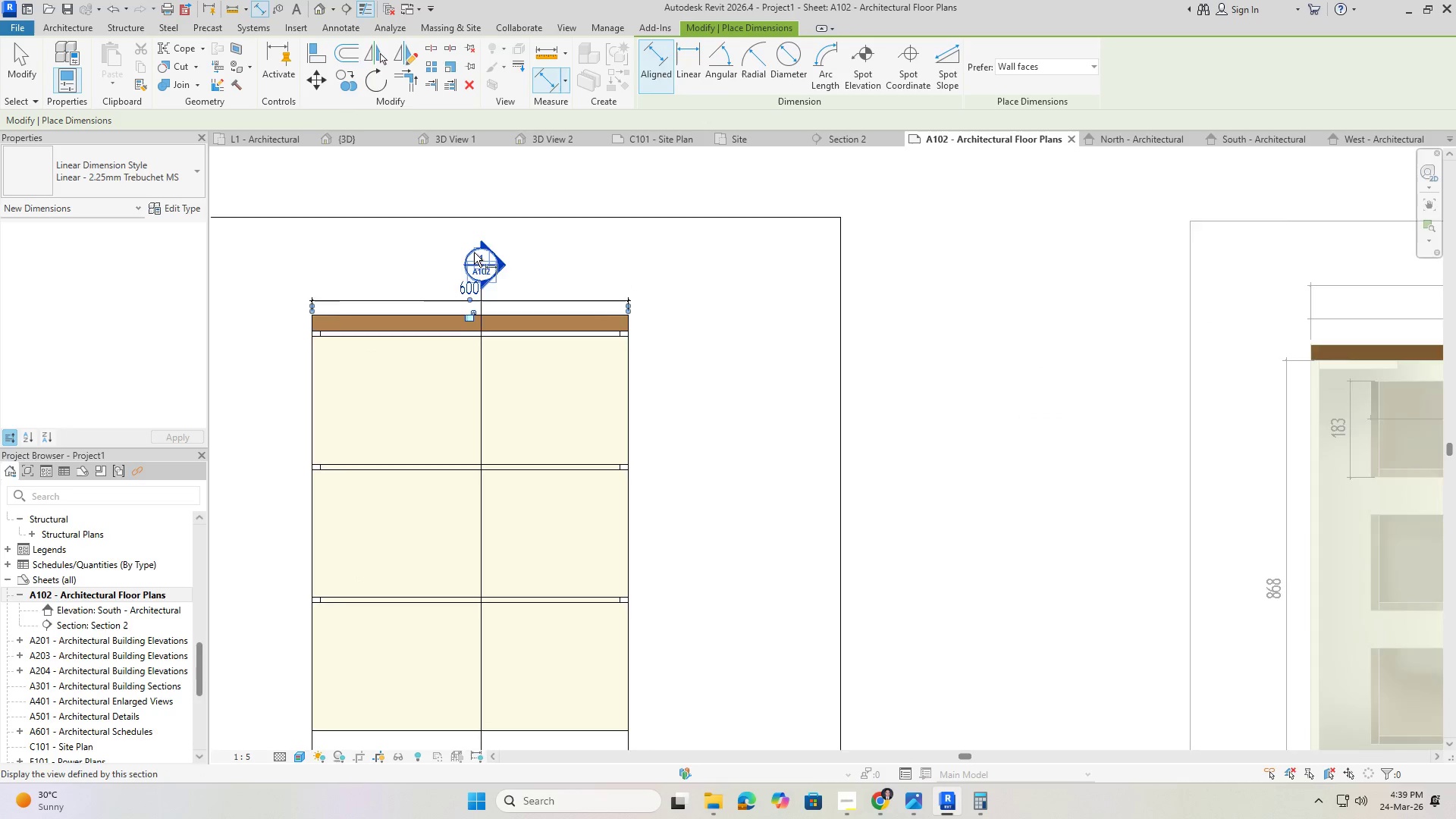 
key(Escape)
 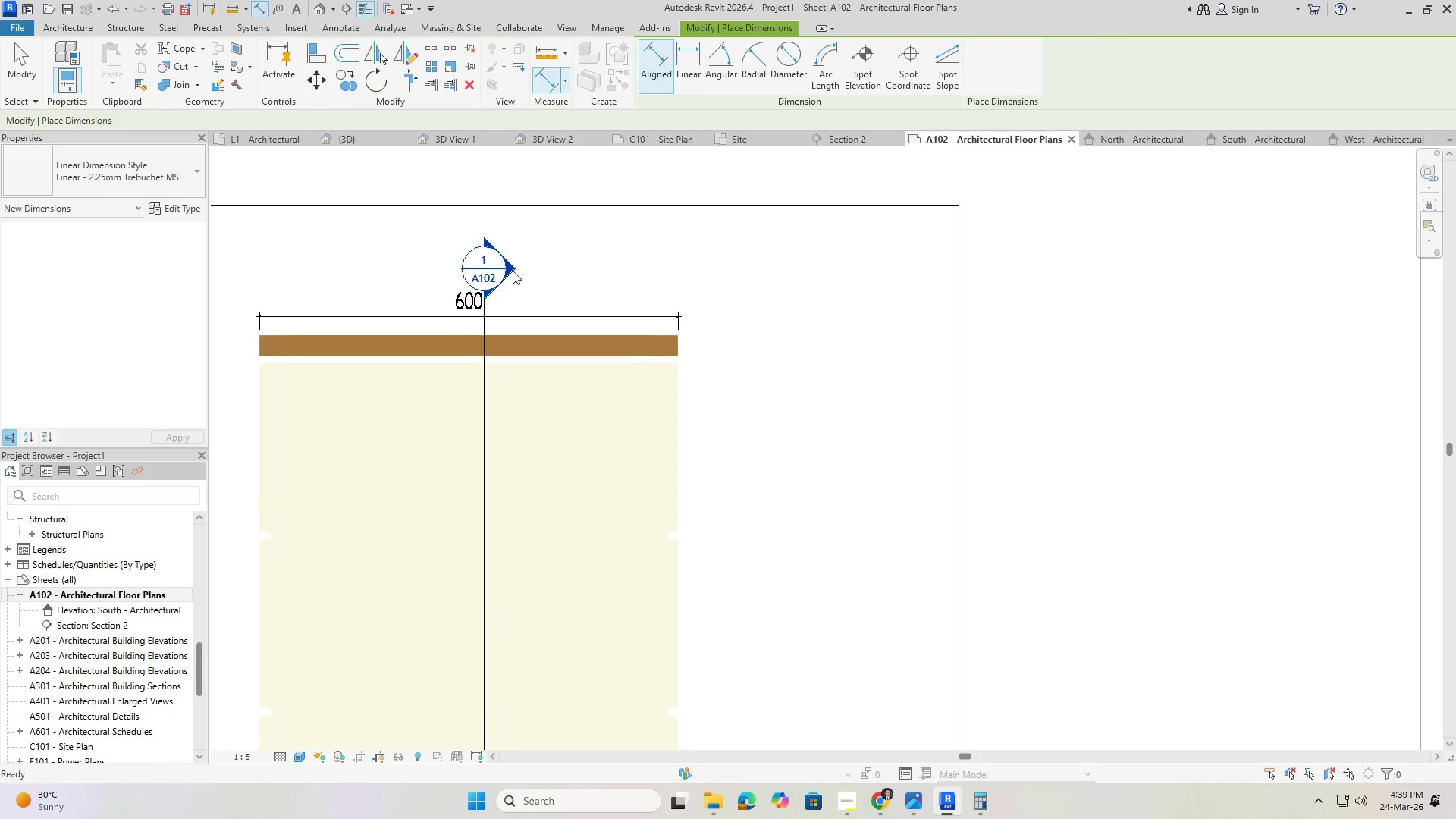 
key(Escape)
 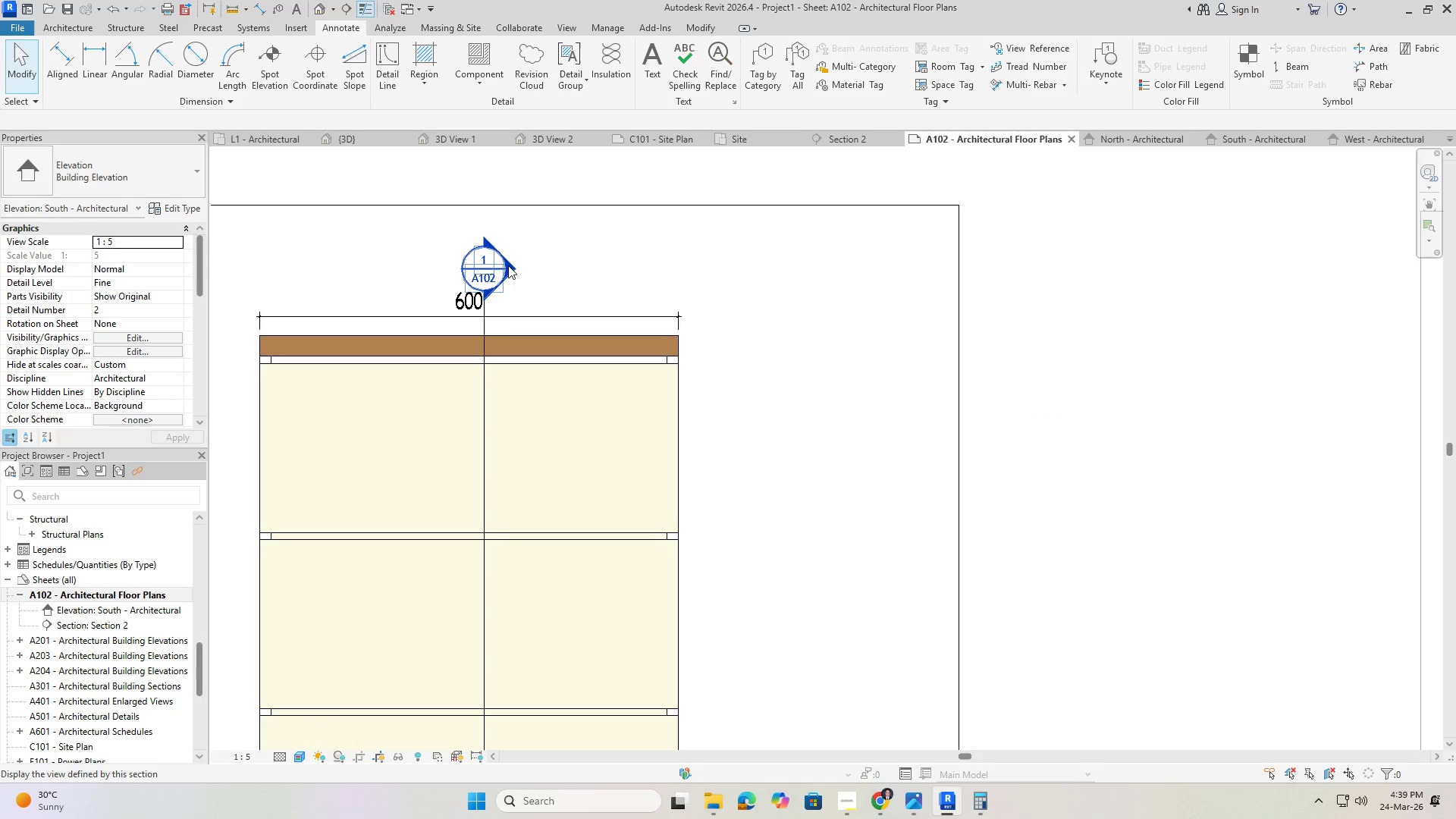 
scroll: coordinate [474, 253], scroll_direction: up, amount: 2.0
 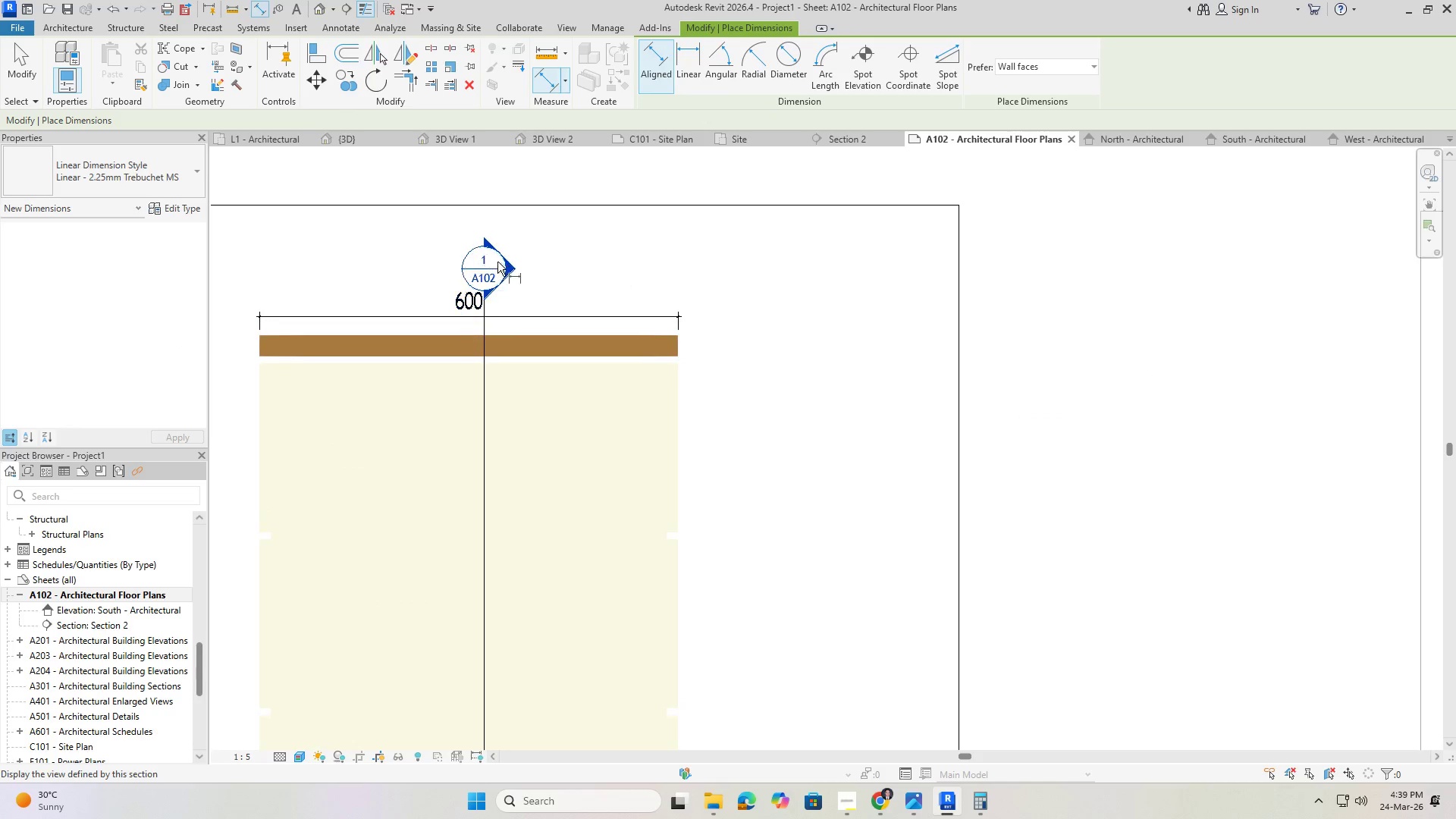 
left_click([506, 267])
 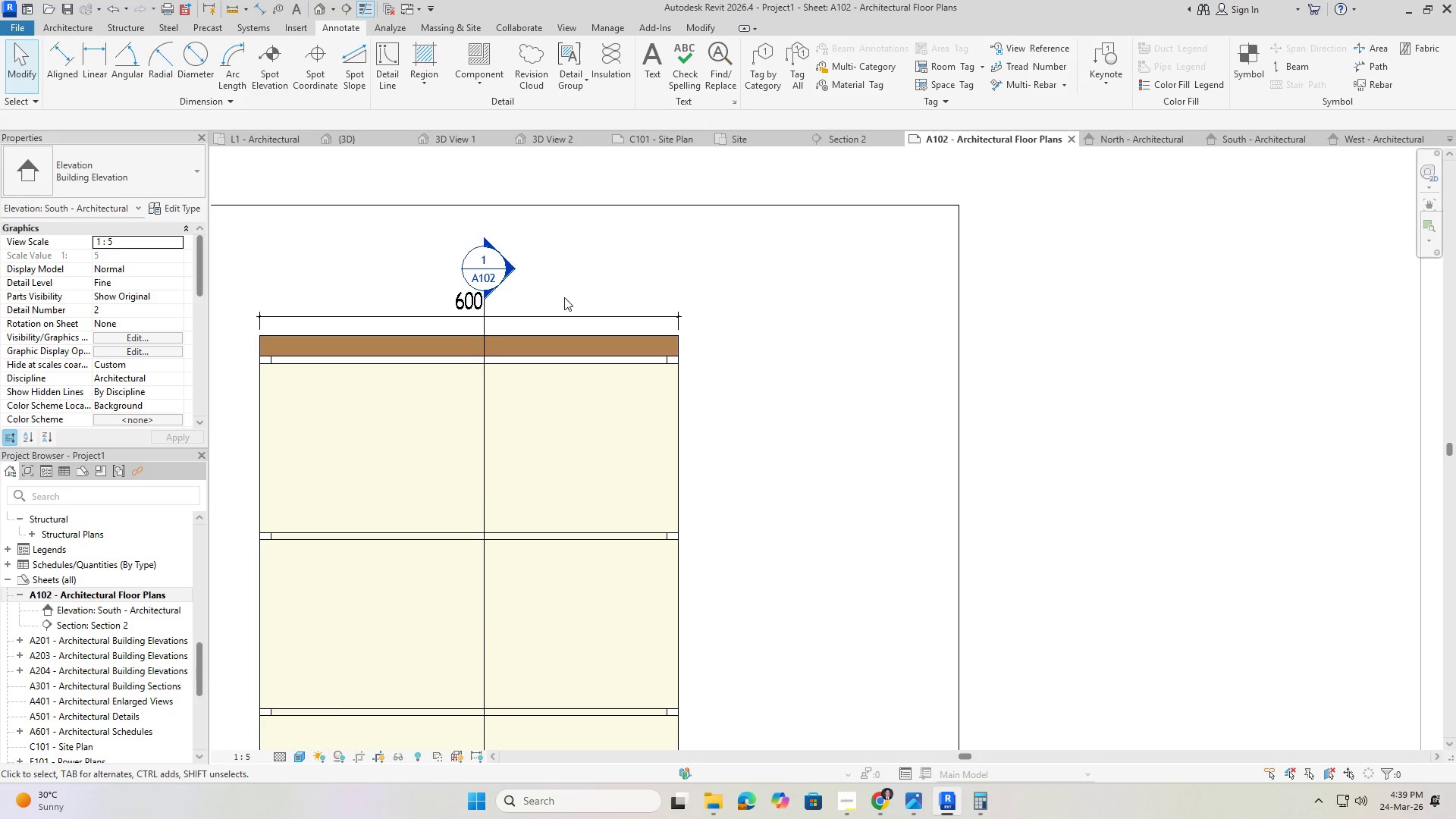 
scroll: coordinate [516, 260], scroll_direction: down, amount: 5.0
 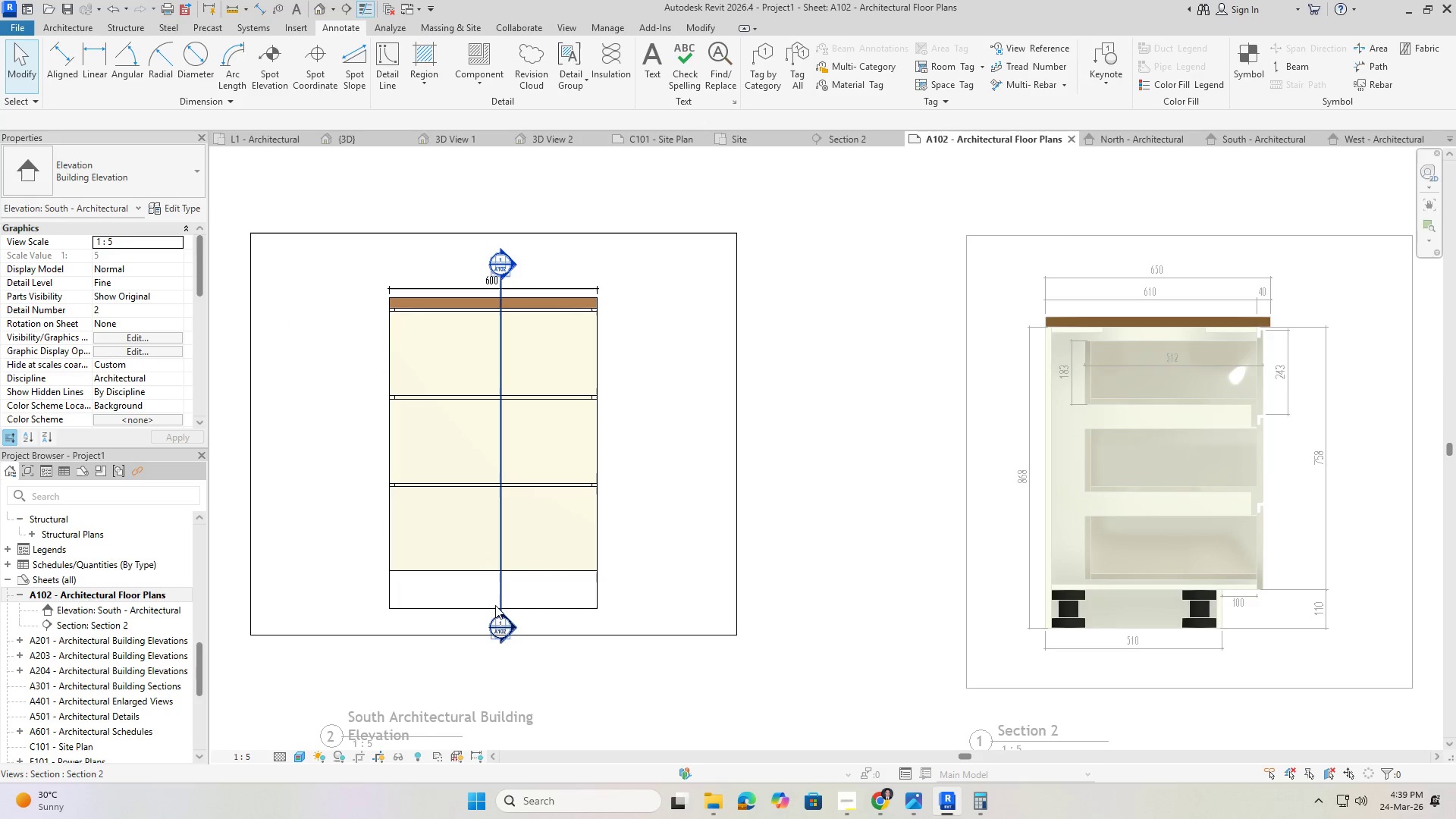 
left_click([497, 628])
 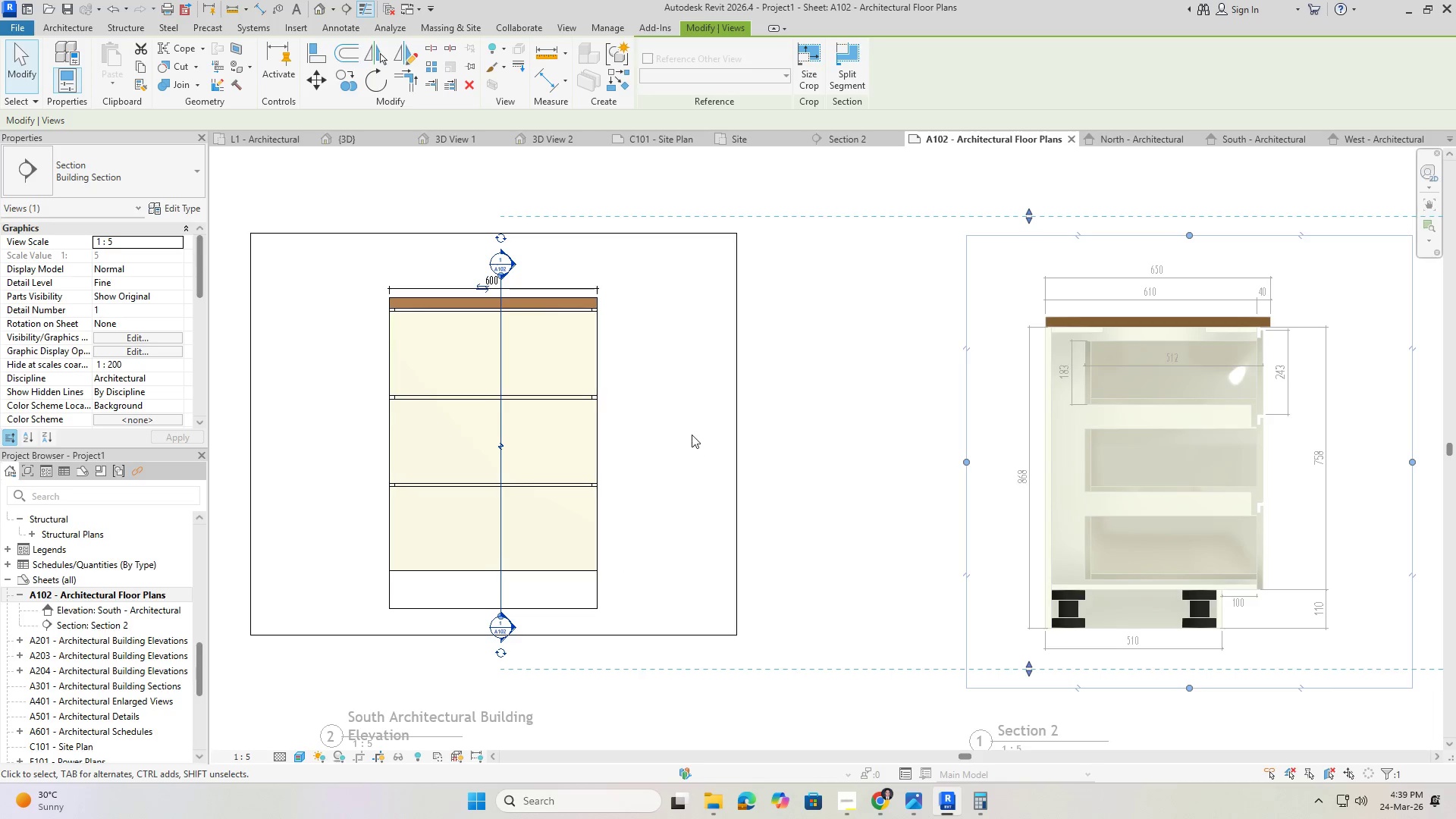 
double_click([692, 435])
 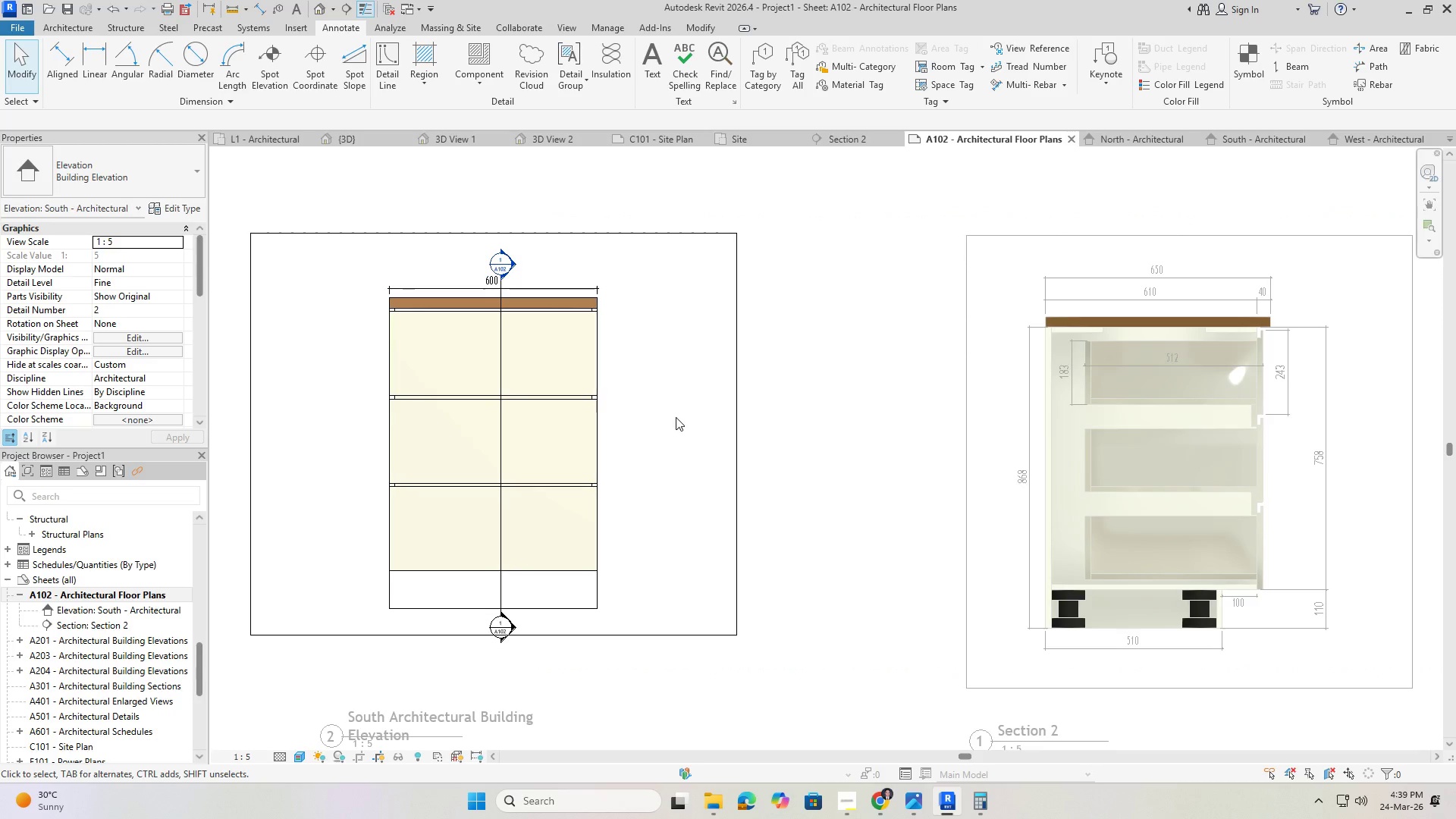 
key(Escape)
 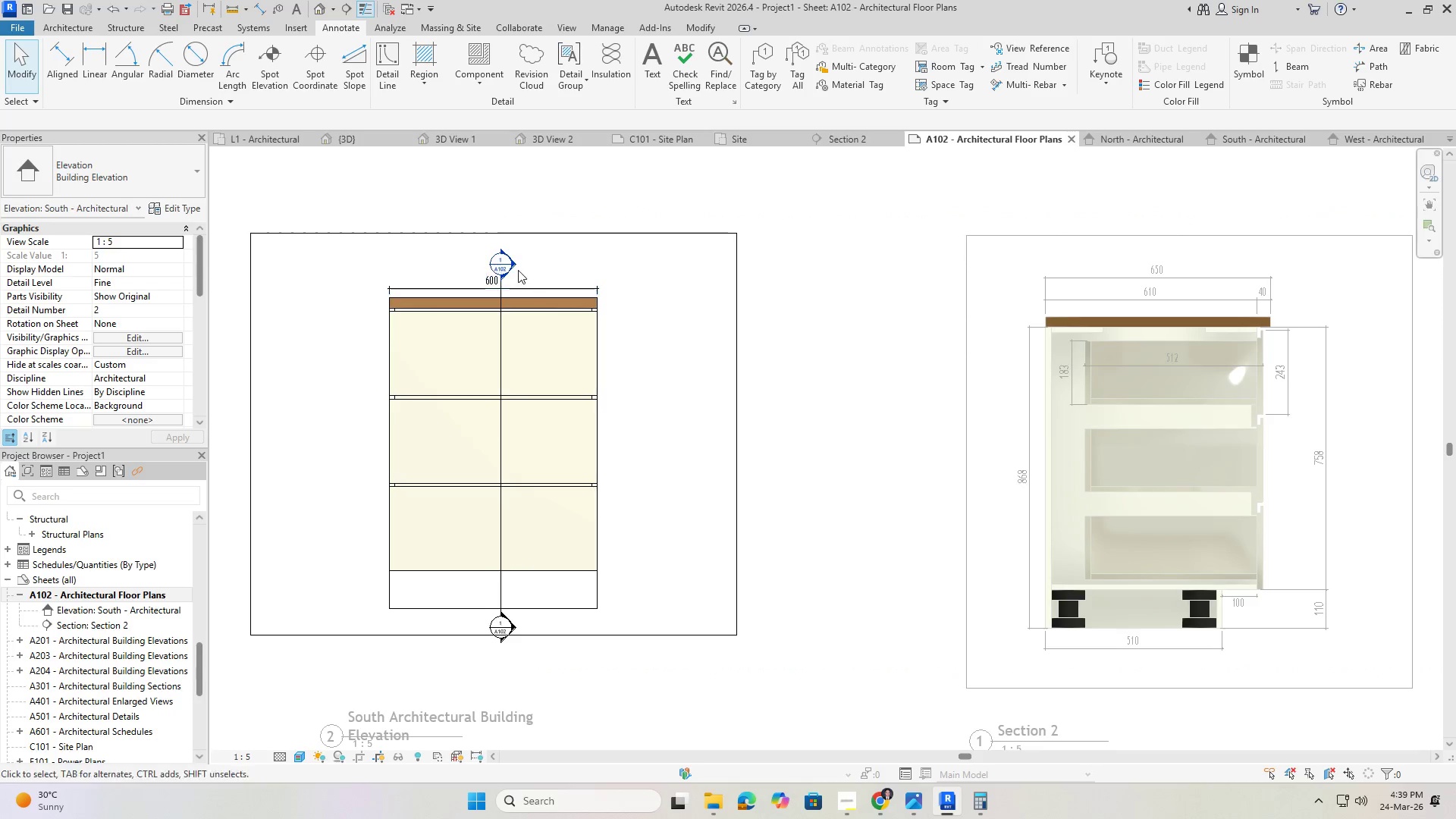 
key(Escape)
 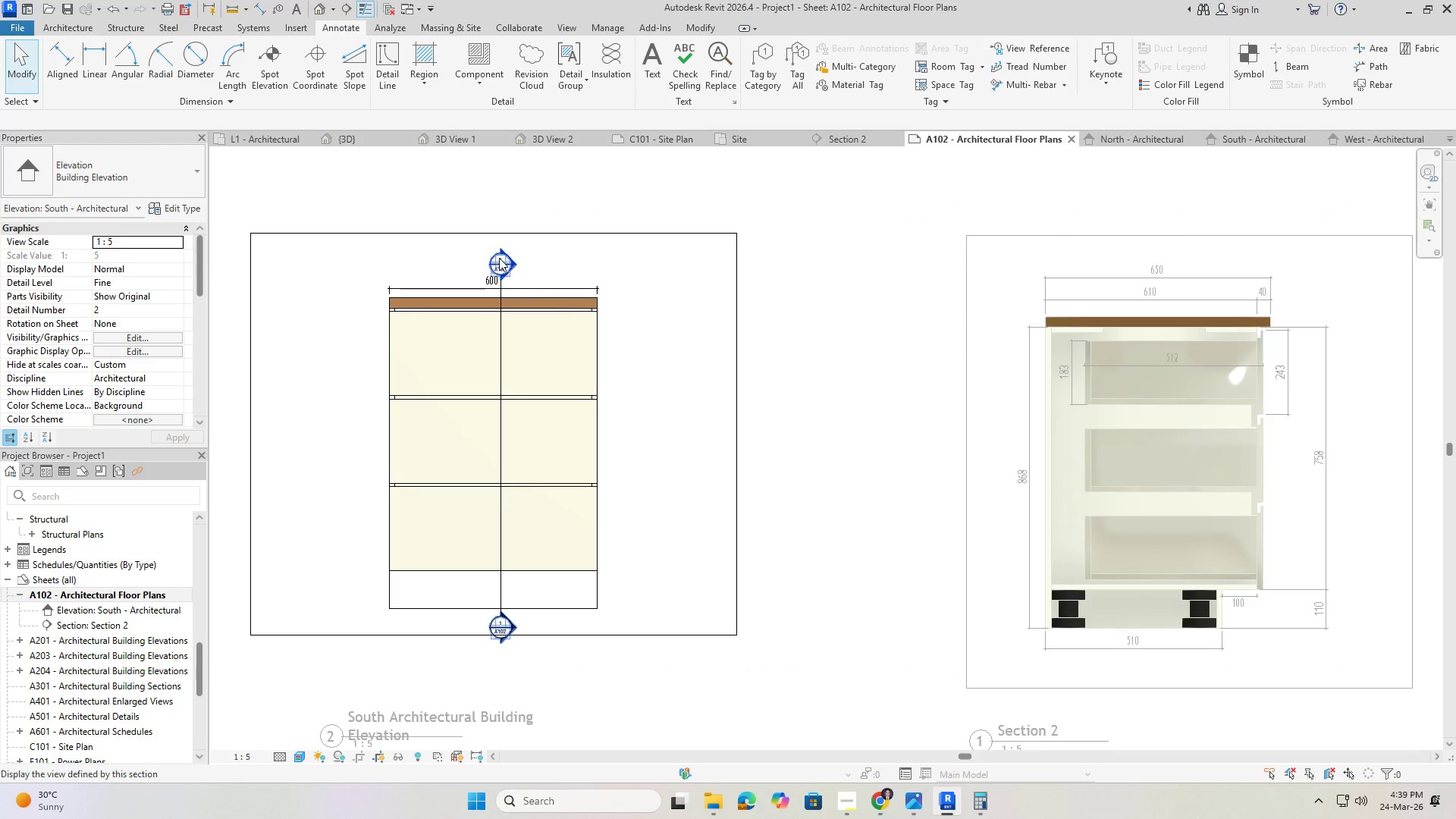 
double_click([499, 258])
 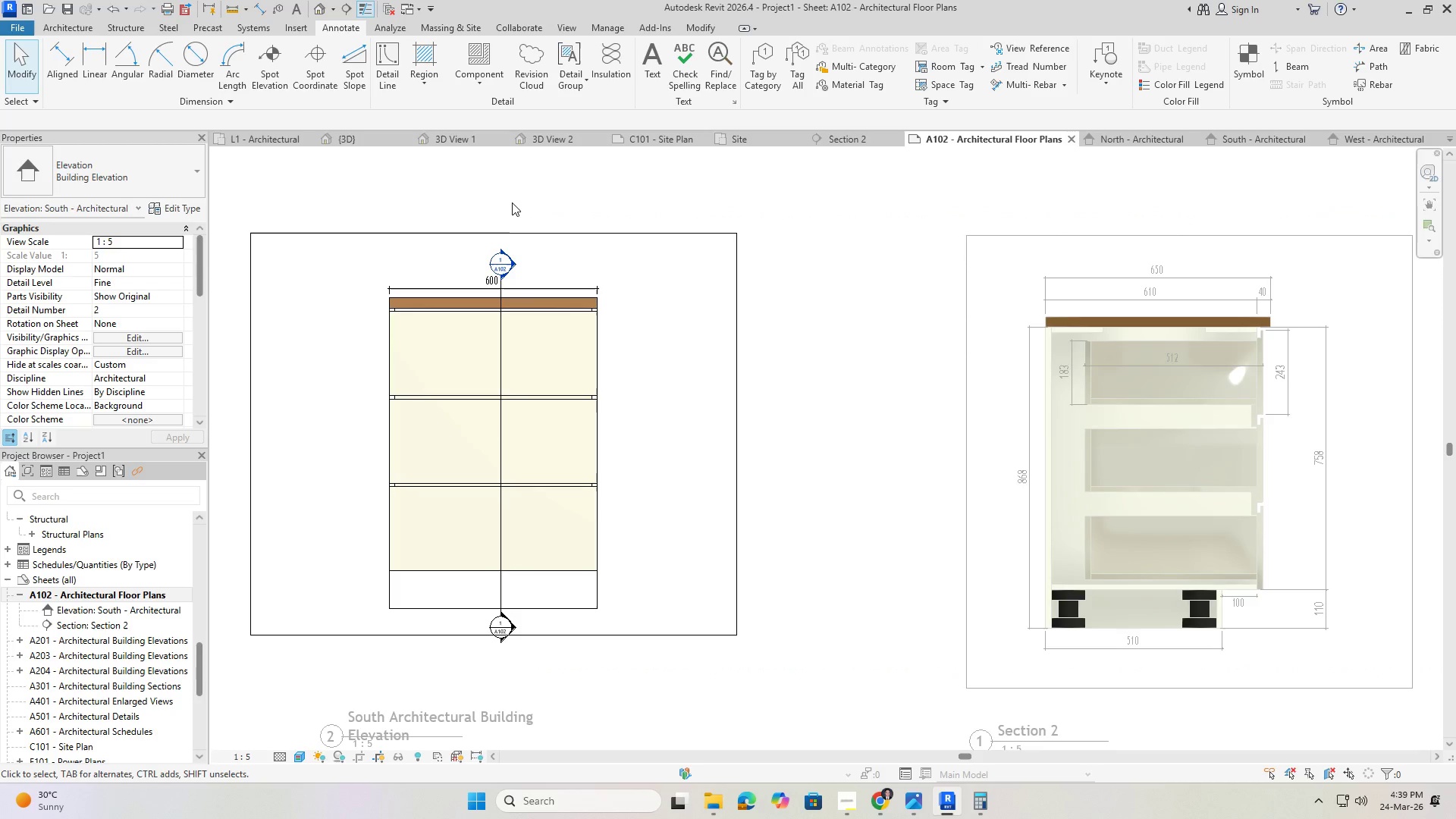 
triple_click([512, 202])
 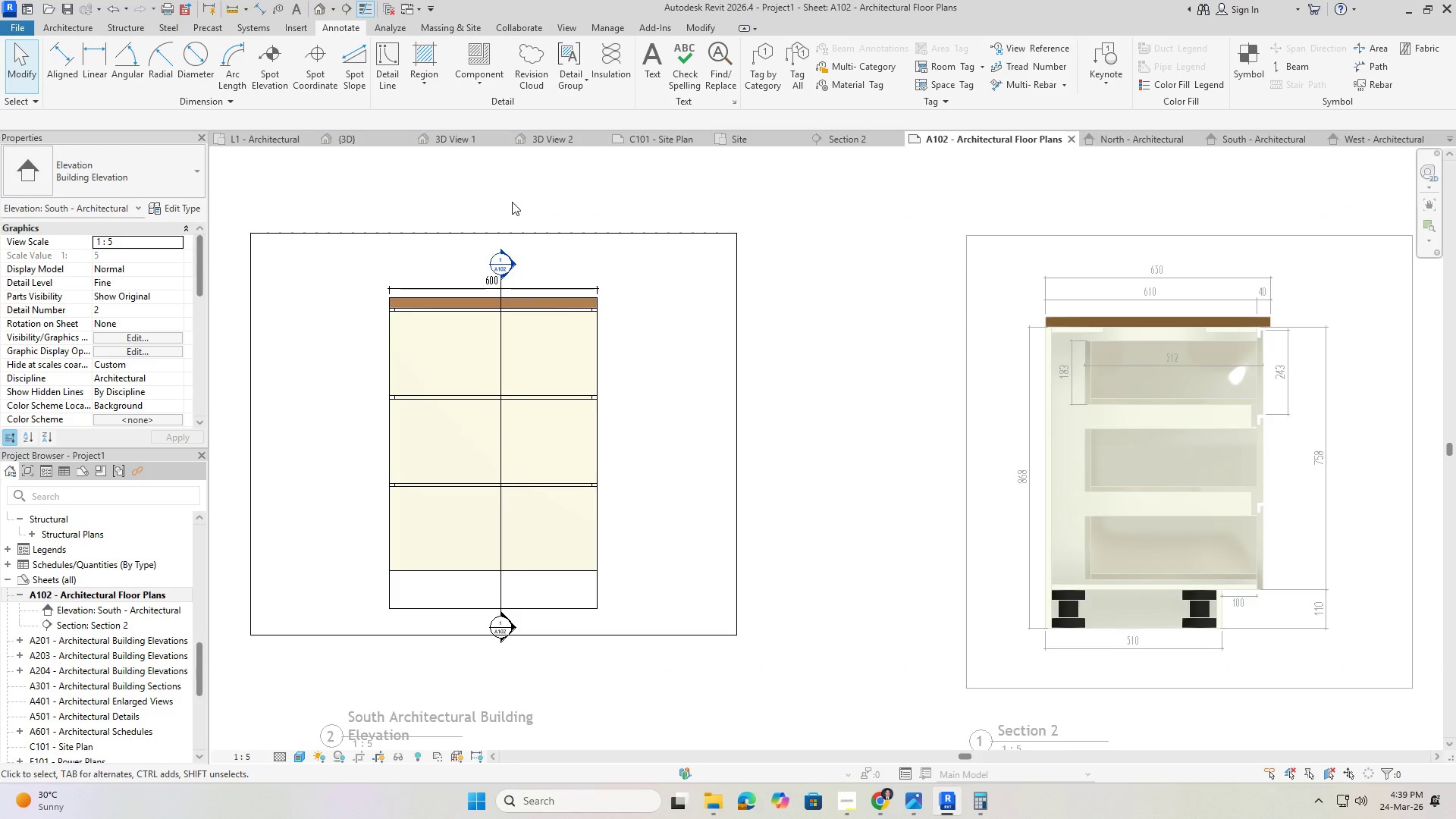 
triple_click([512, 202])
 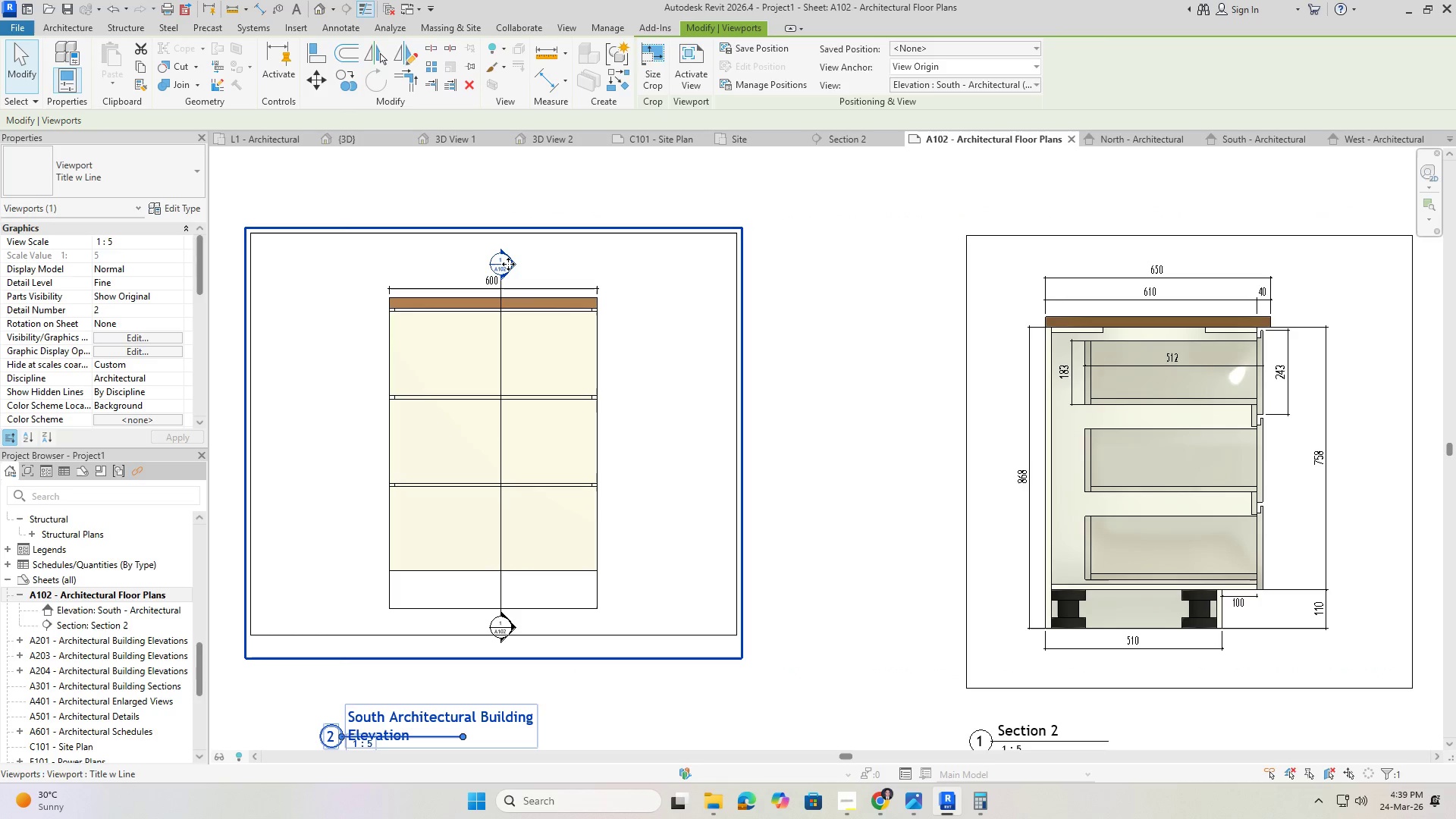 
left_click_drag(start_coordinate=[505, 267], to_coordinate=[507, 258])
 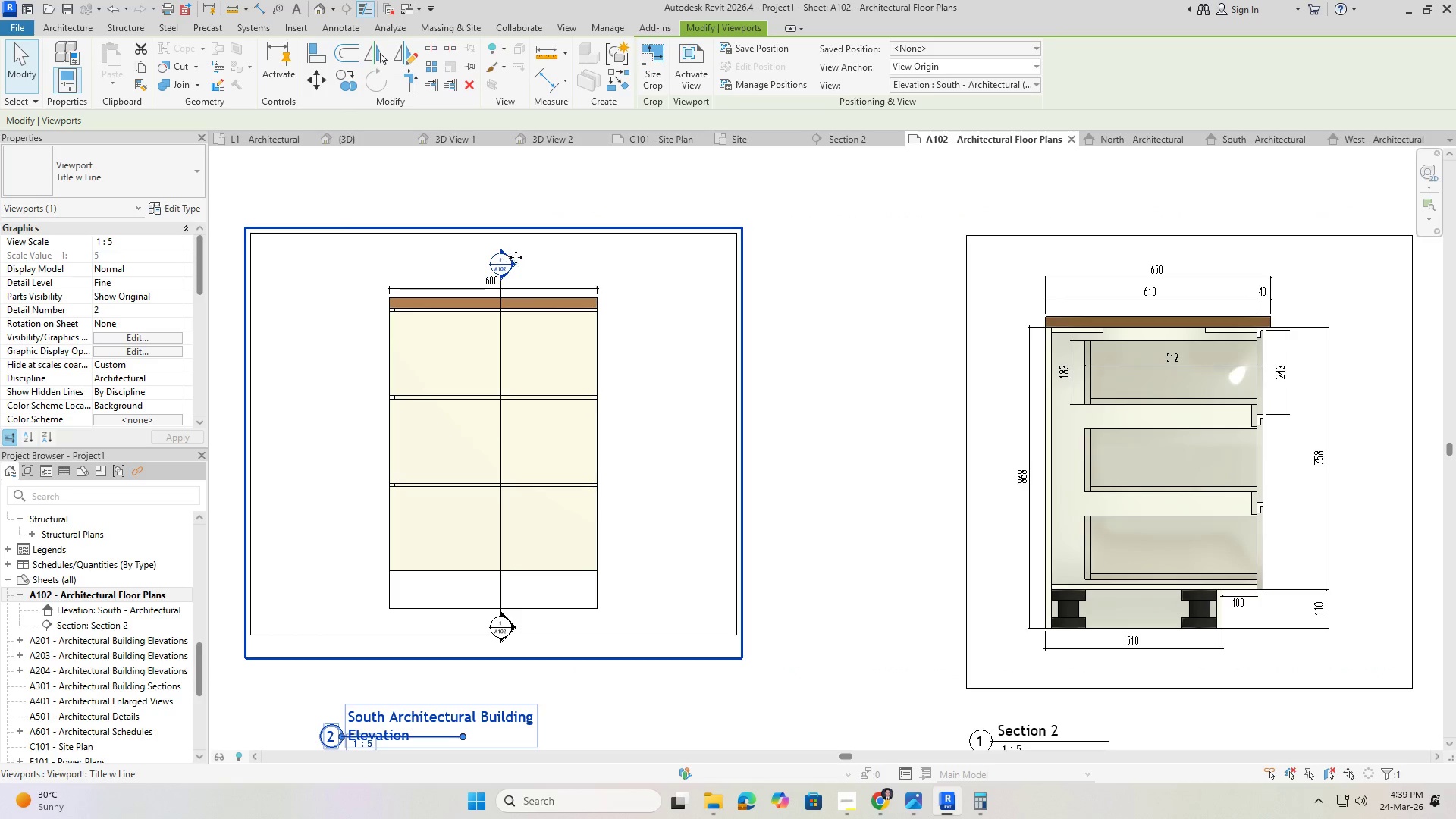 
key(Escape)
 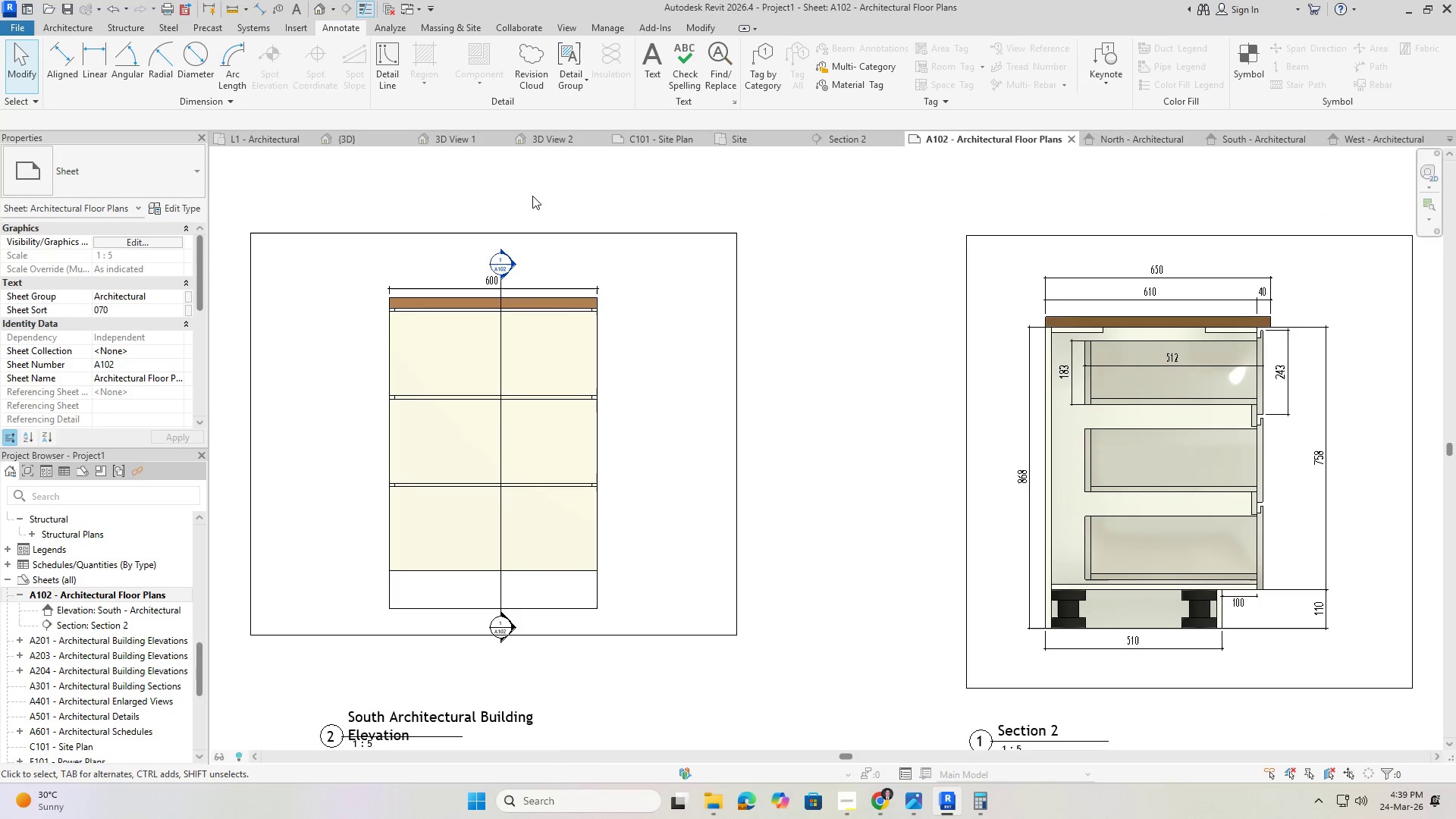 
double_click([532, 196])
 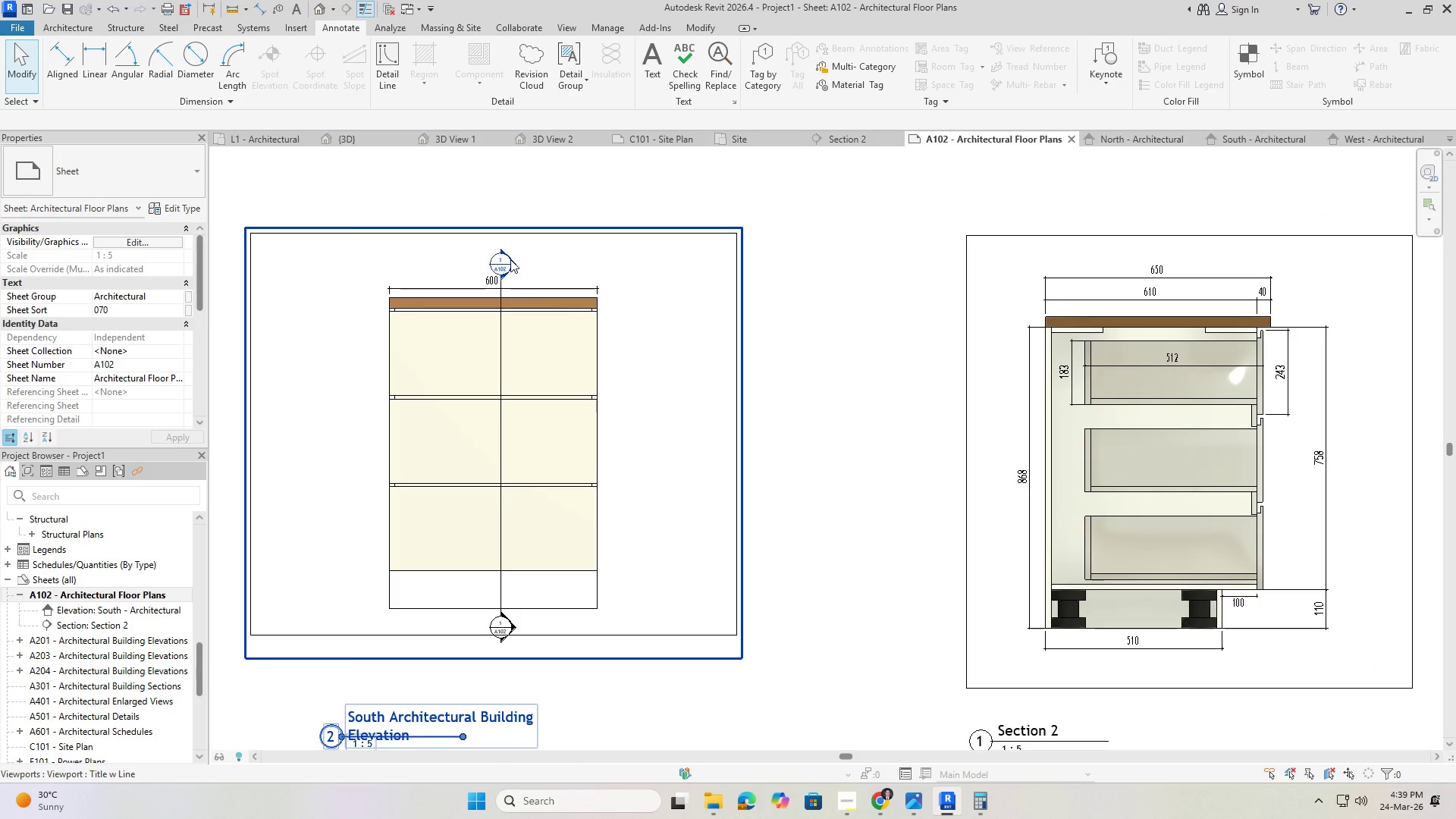 
double_click([510, 259])
 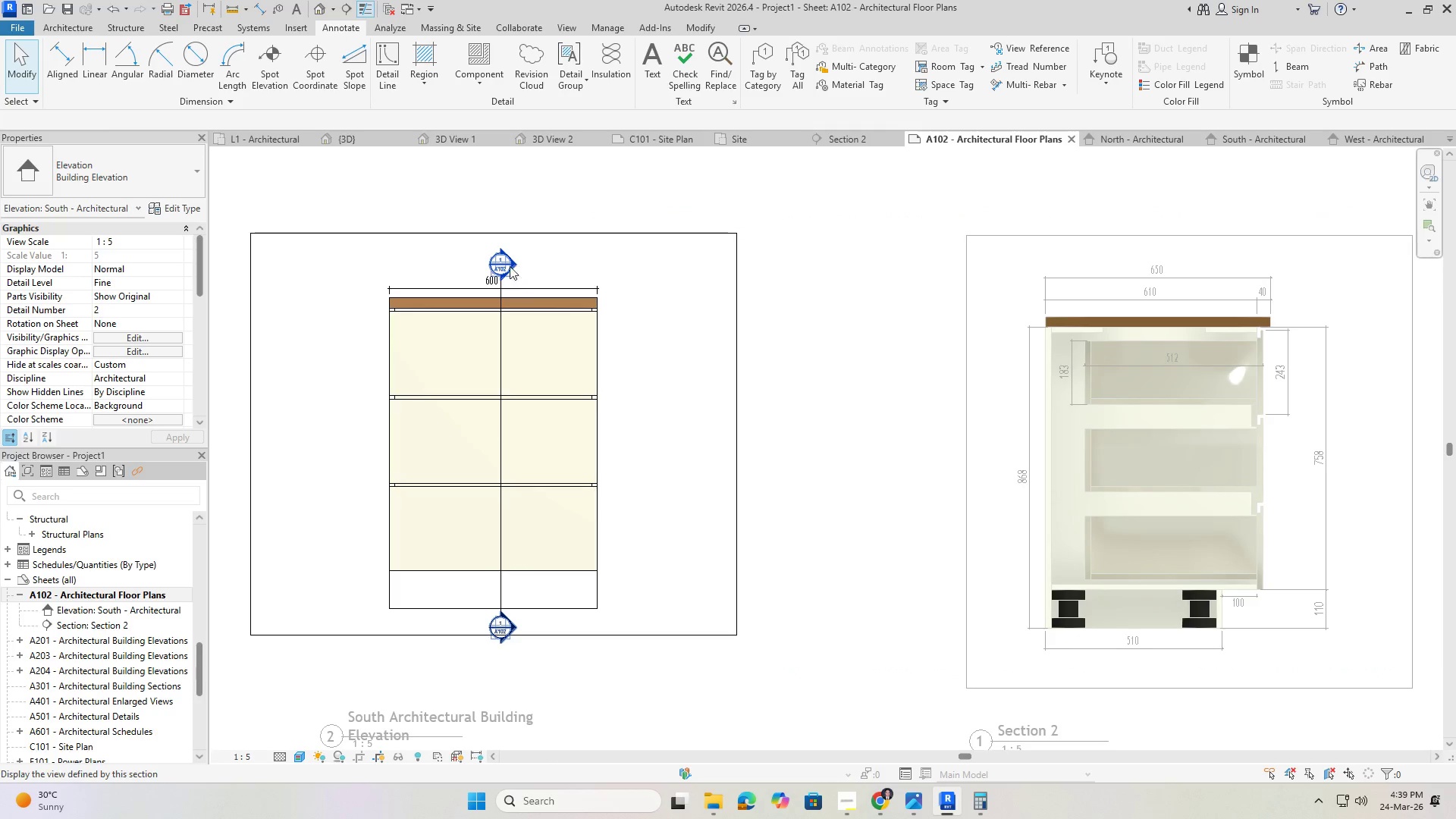 
left_click_drag(start_coordinate=[505, 262], to_coordinate=[506, 255])
 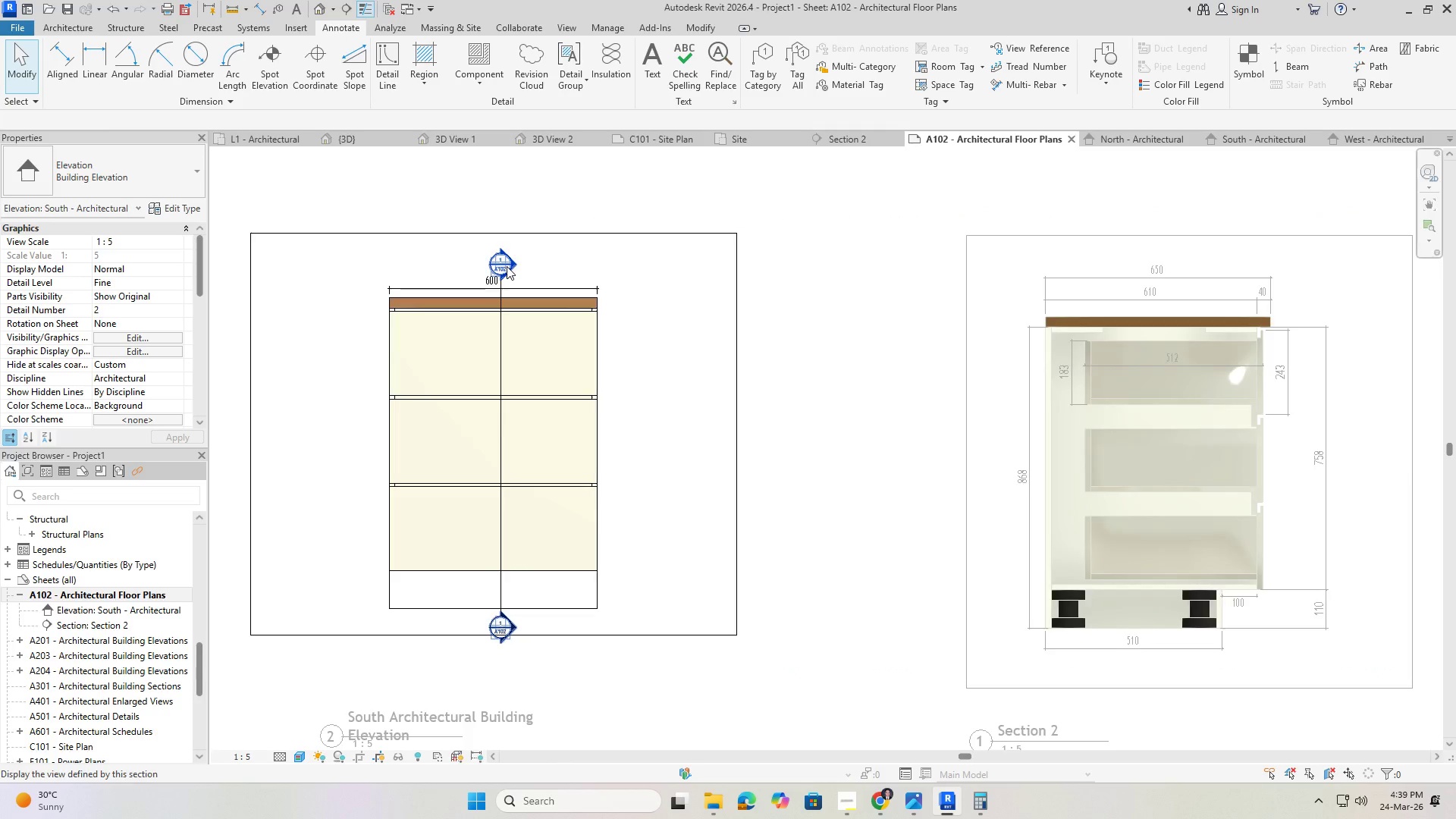 
double_click([507, 266])
 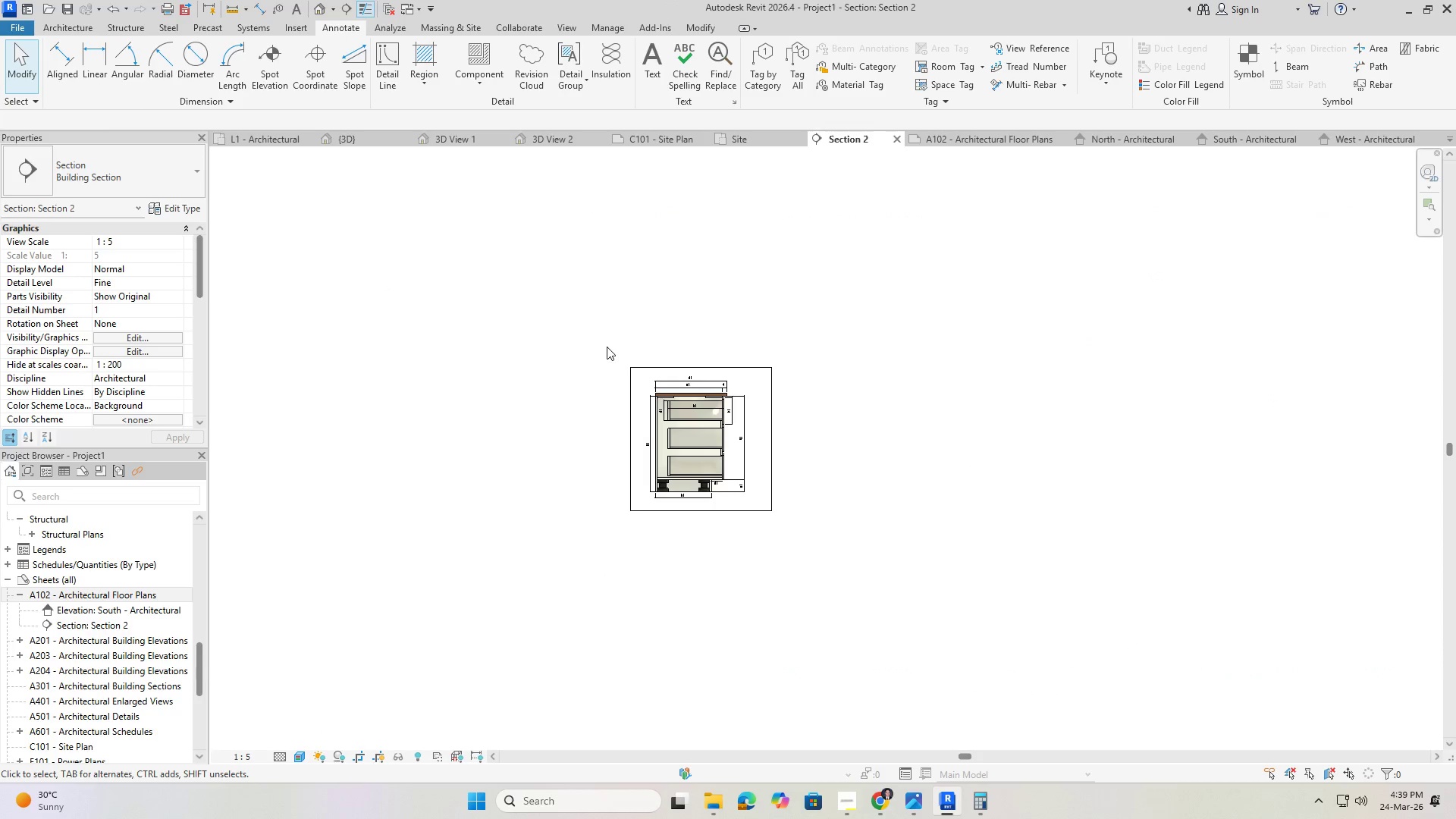 
key(Control+Z)
 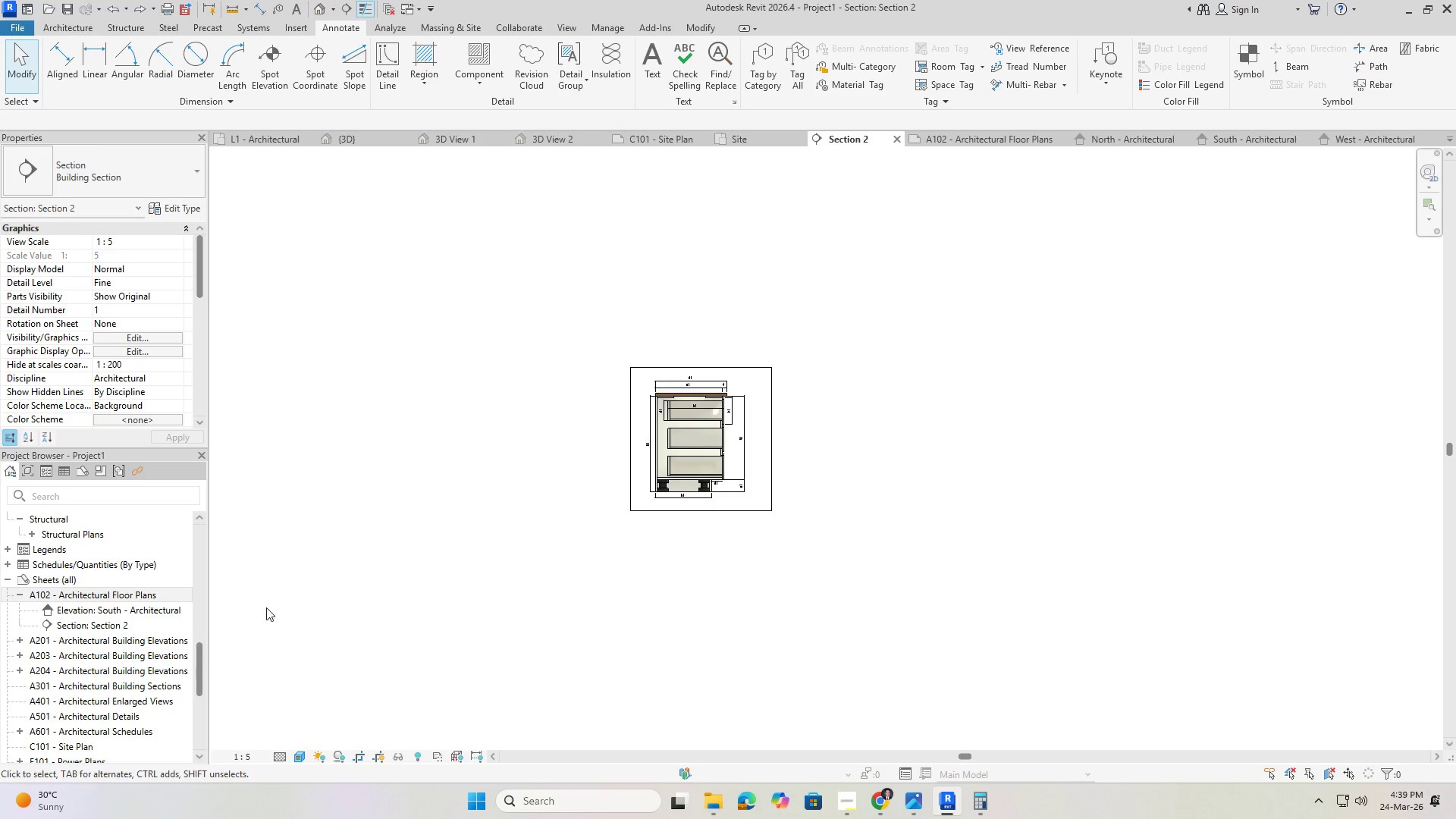 
key(Escape)
 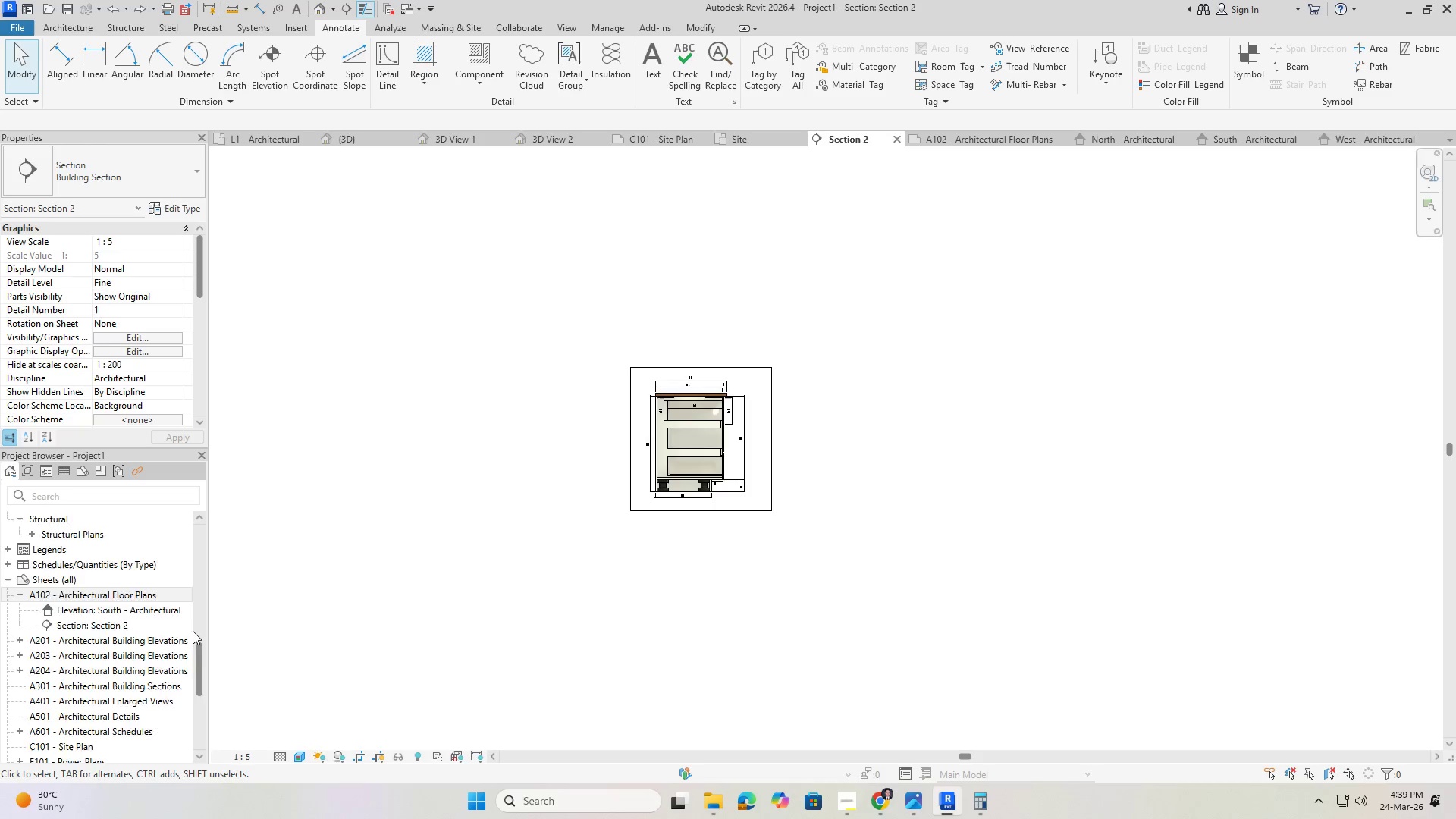 
scroll: coordinate [111, 679], scroll_direction: down, amount: 18.0
 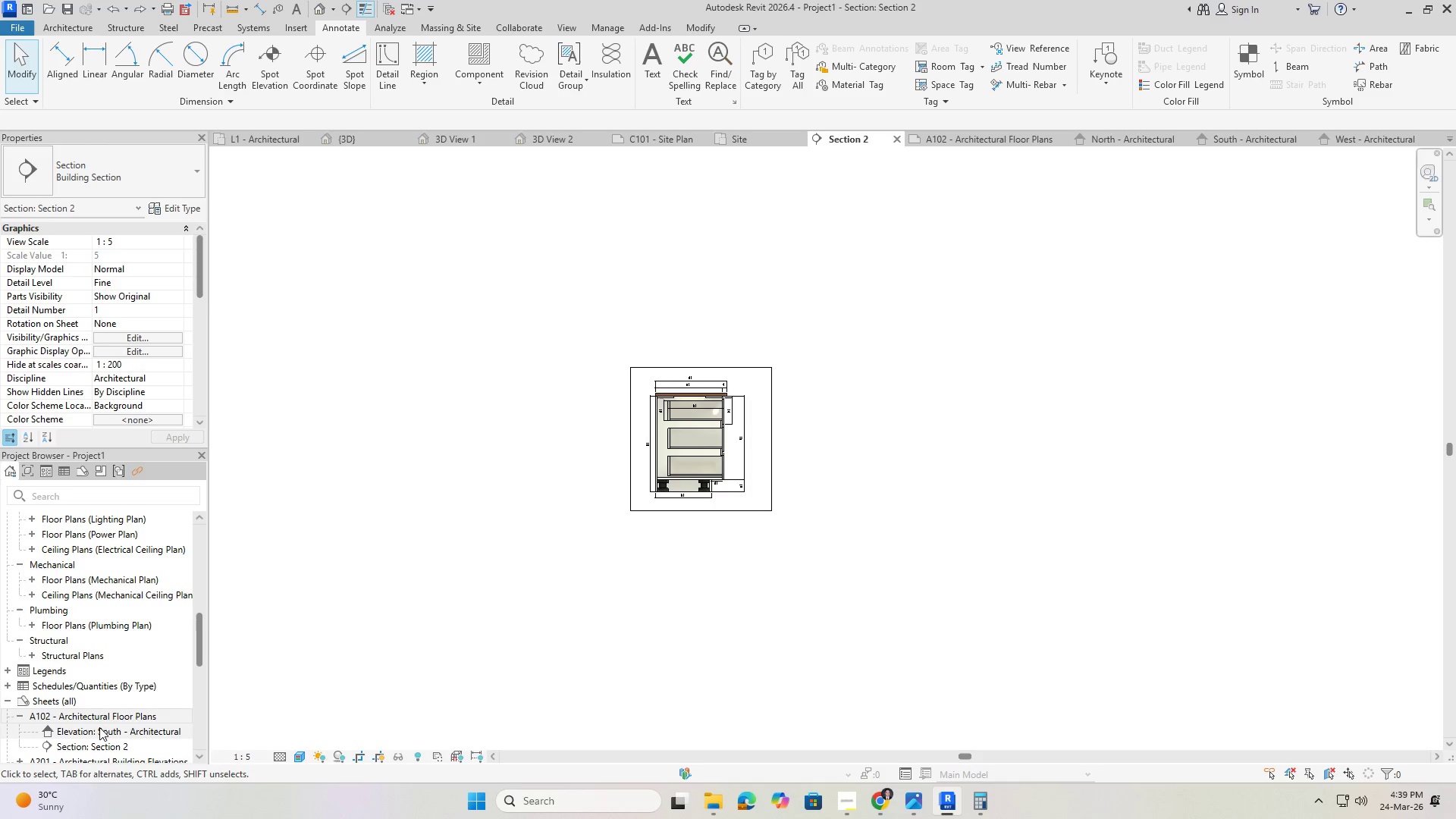 
left_click([99, 718])
 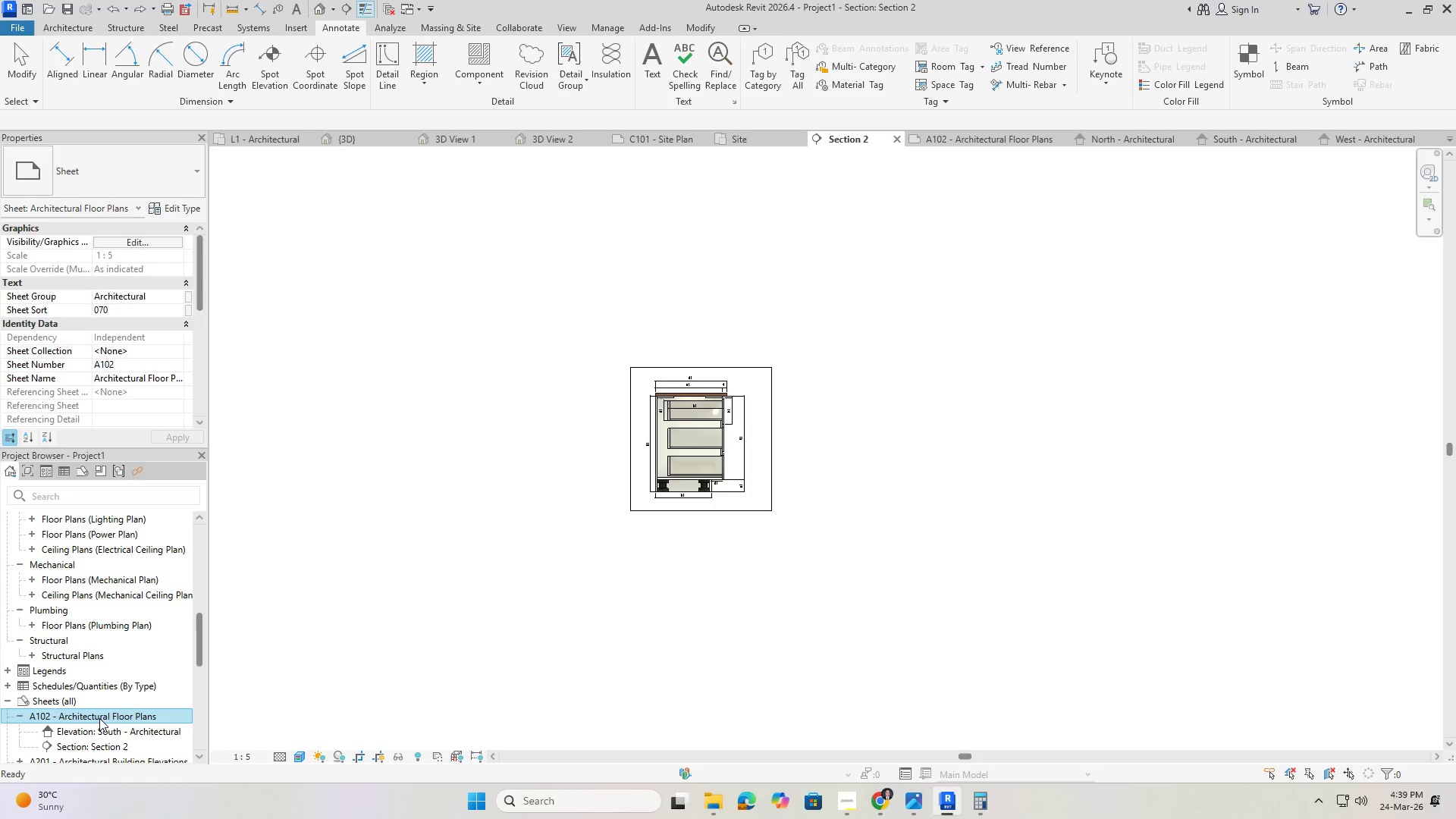 
double_click([99, 718])
 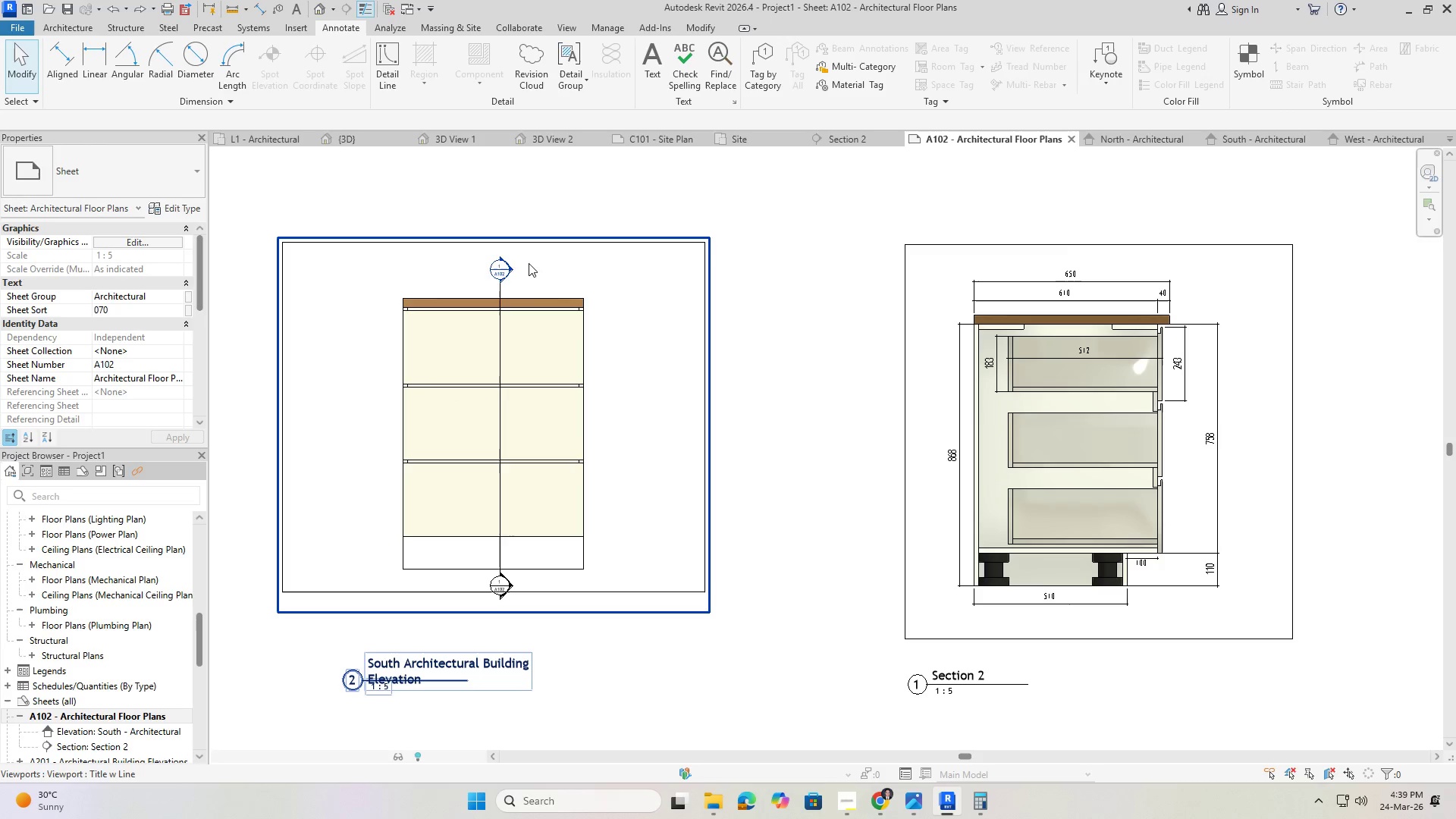 
left_click([506, 265])
 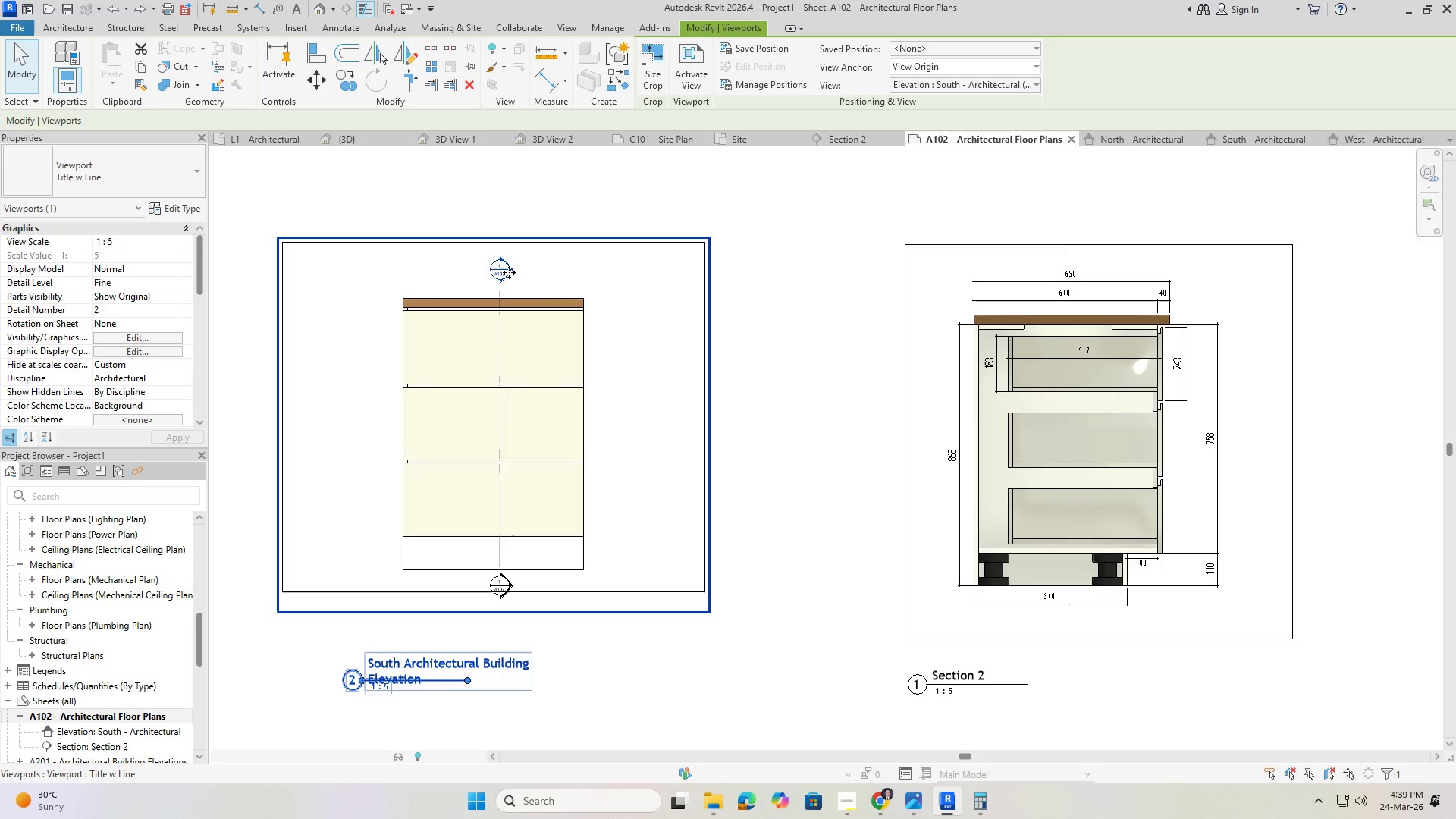 
left_click([507, 271])
 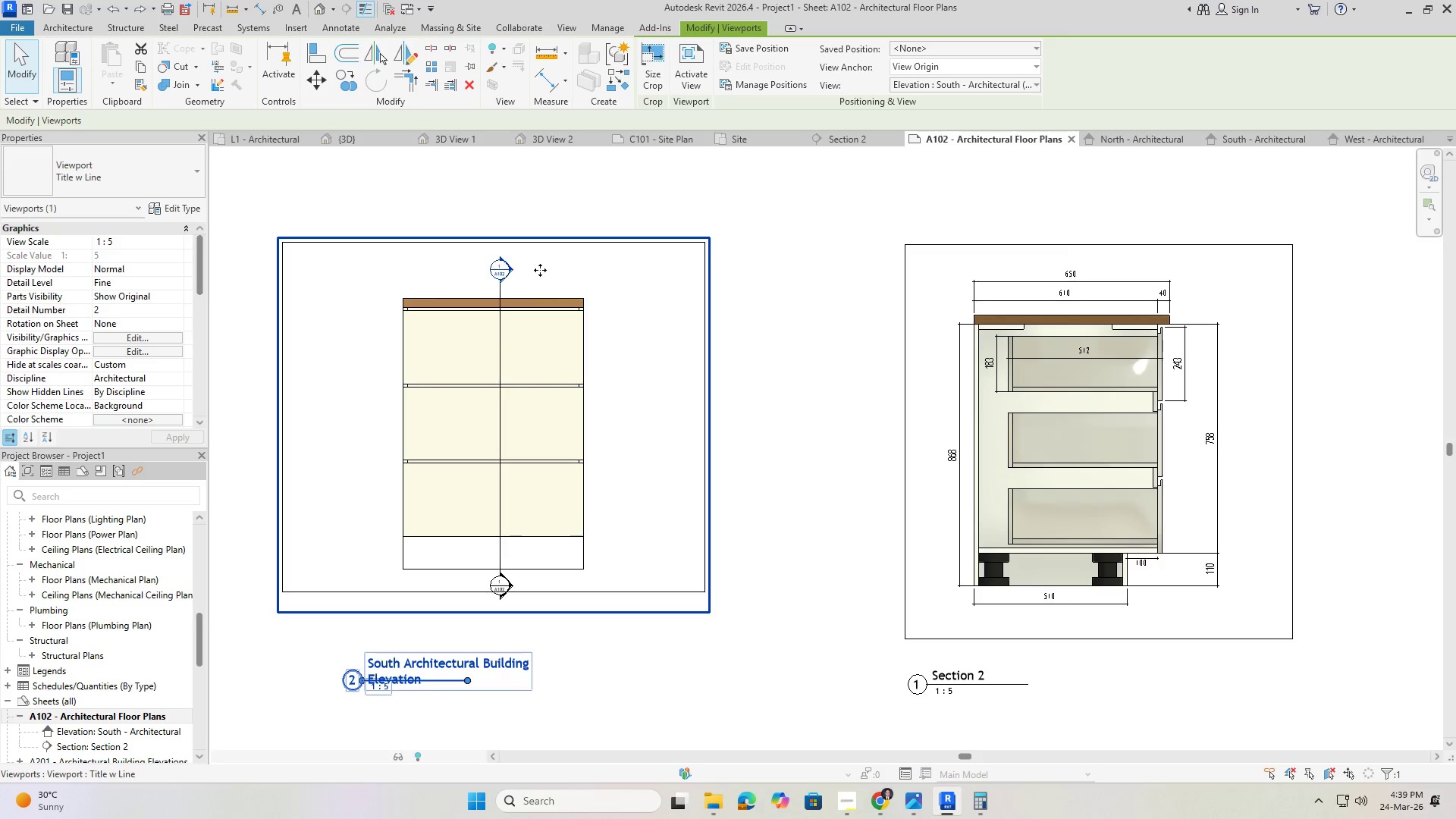 
double_click([540, 270])
 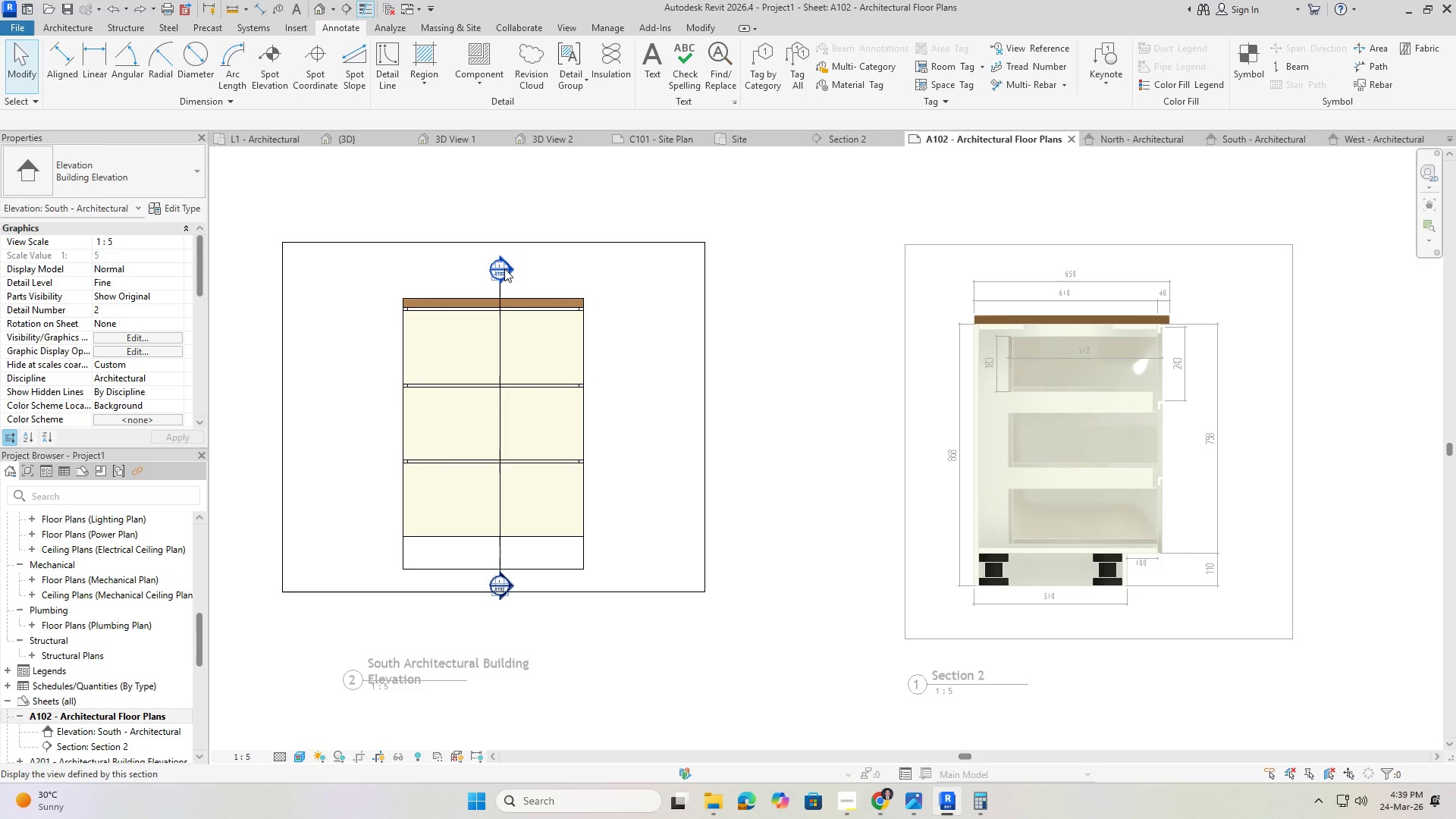 
left_click([504, 268])
 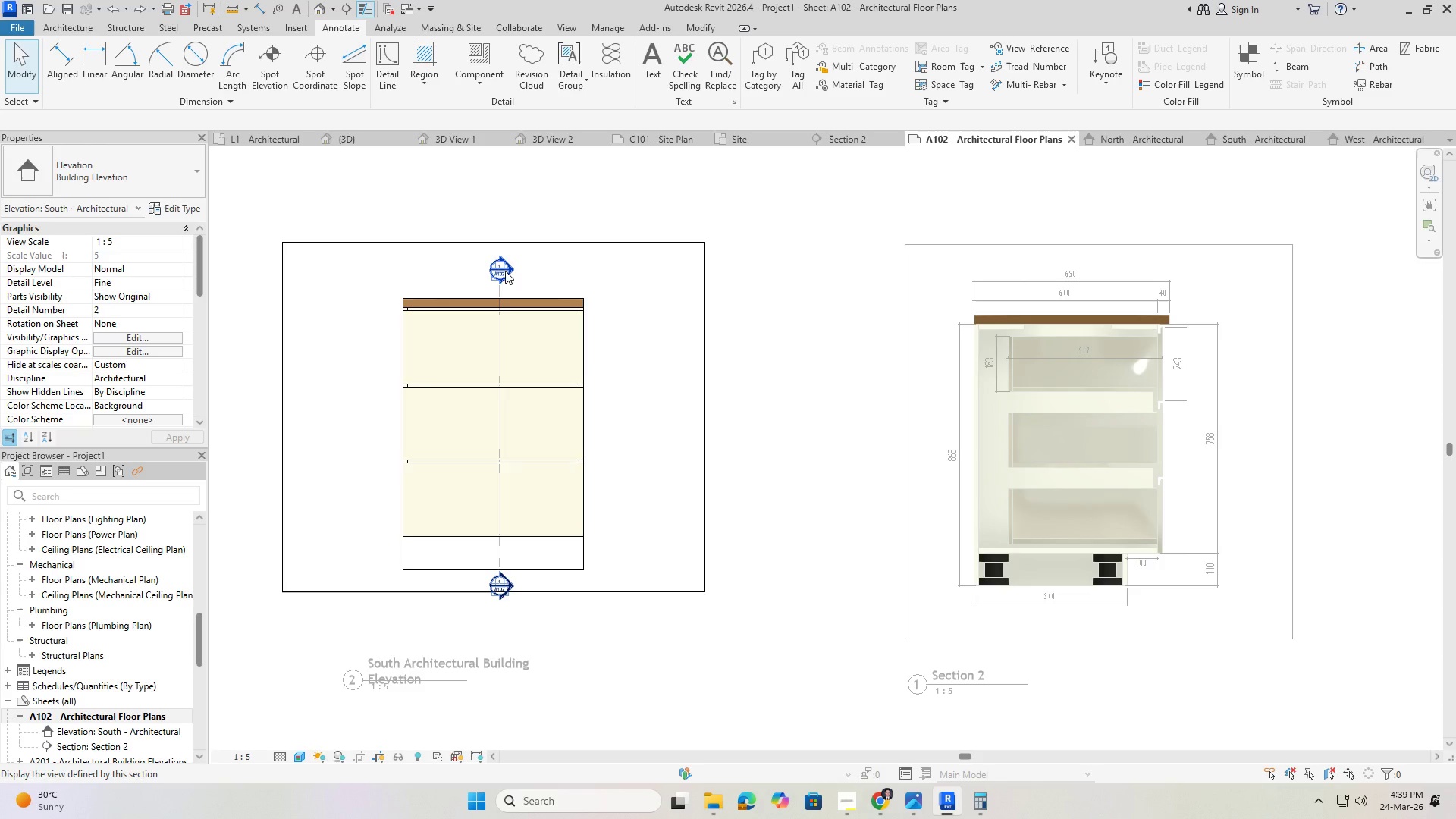 
left_click([503, 270])
 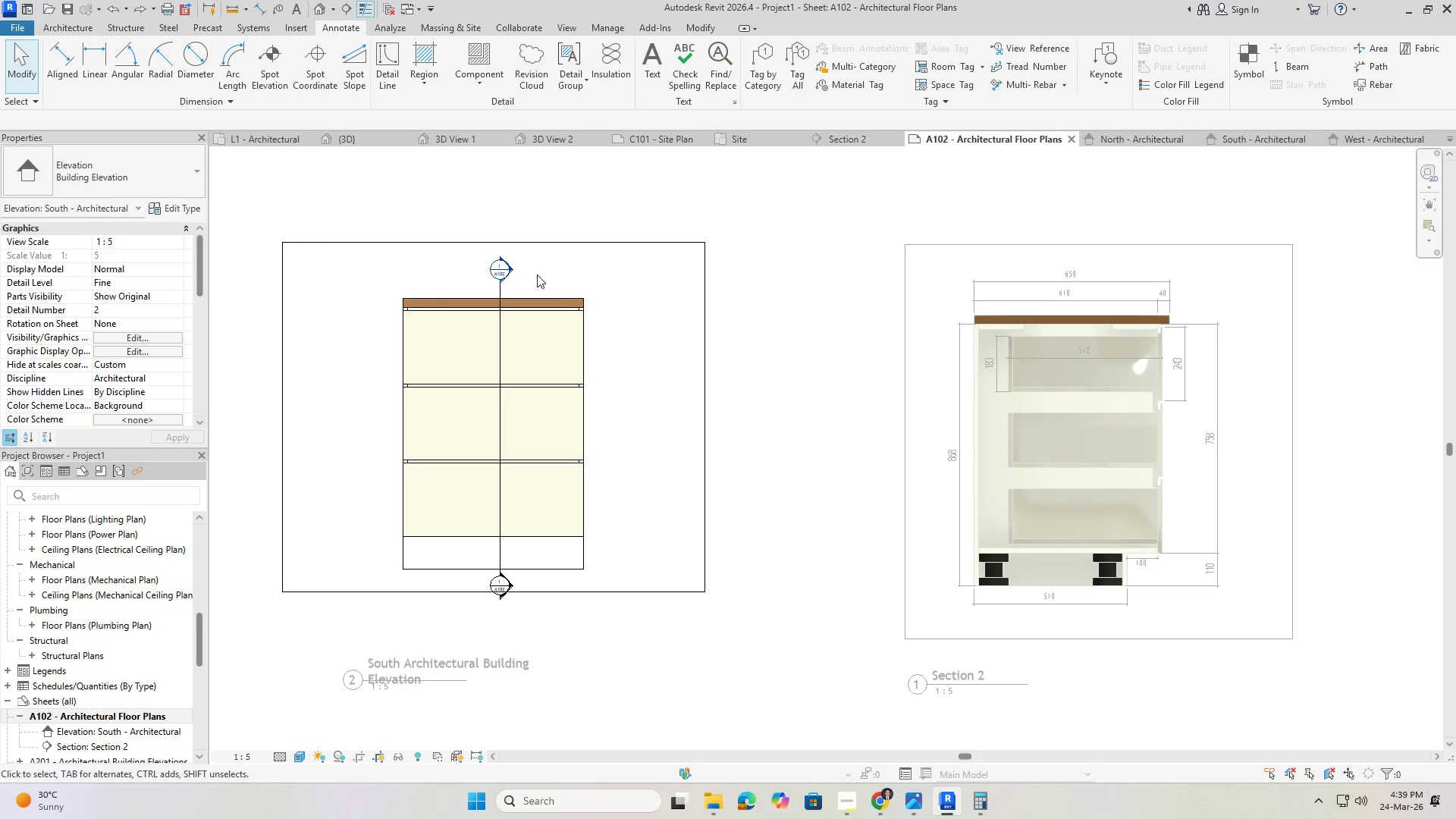 
left_click_drag(start_coordinate=[532, 268], to_coordinate=[479, 262])
 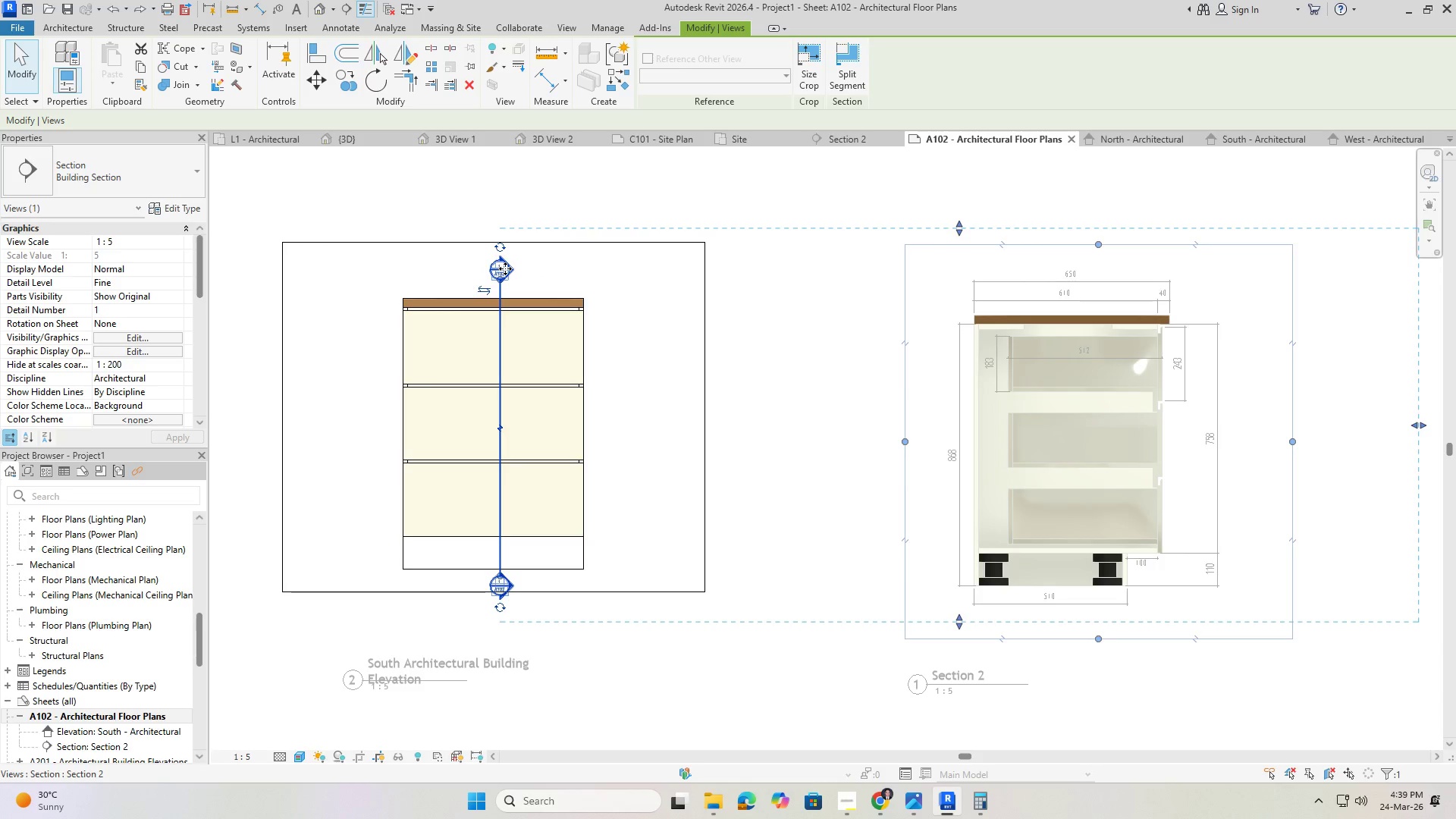 
left_click_drag(start_coordinate=[504, 271], to_coordinate=[500, 263])
 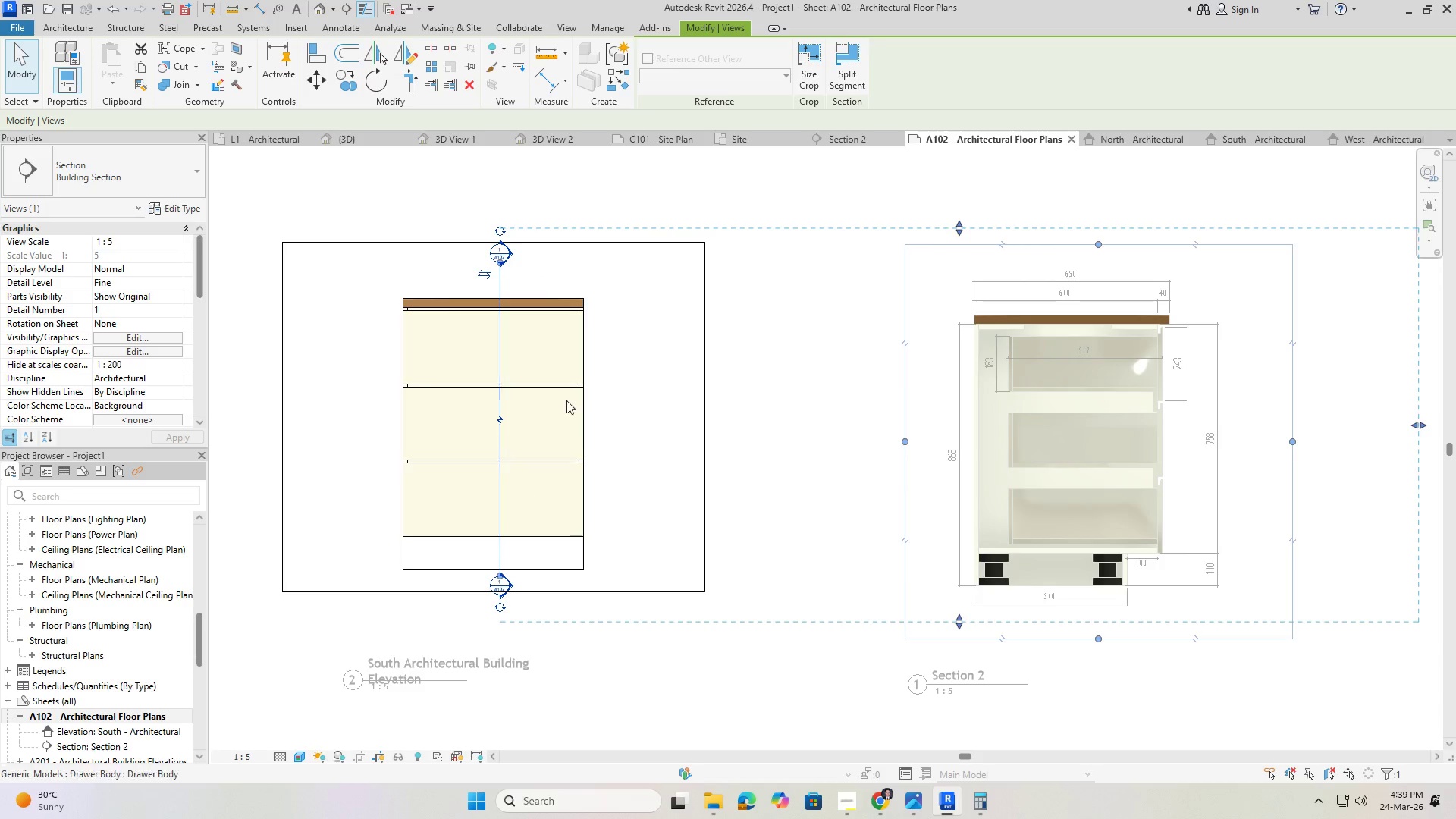 
key(Escape)
 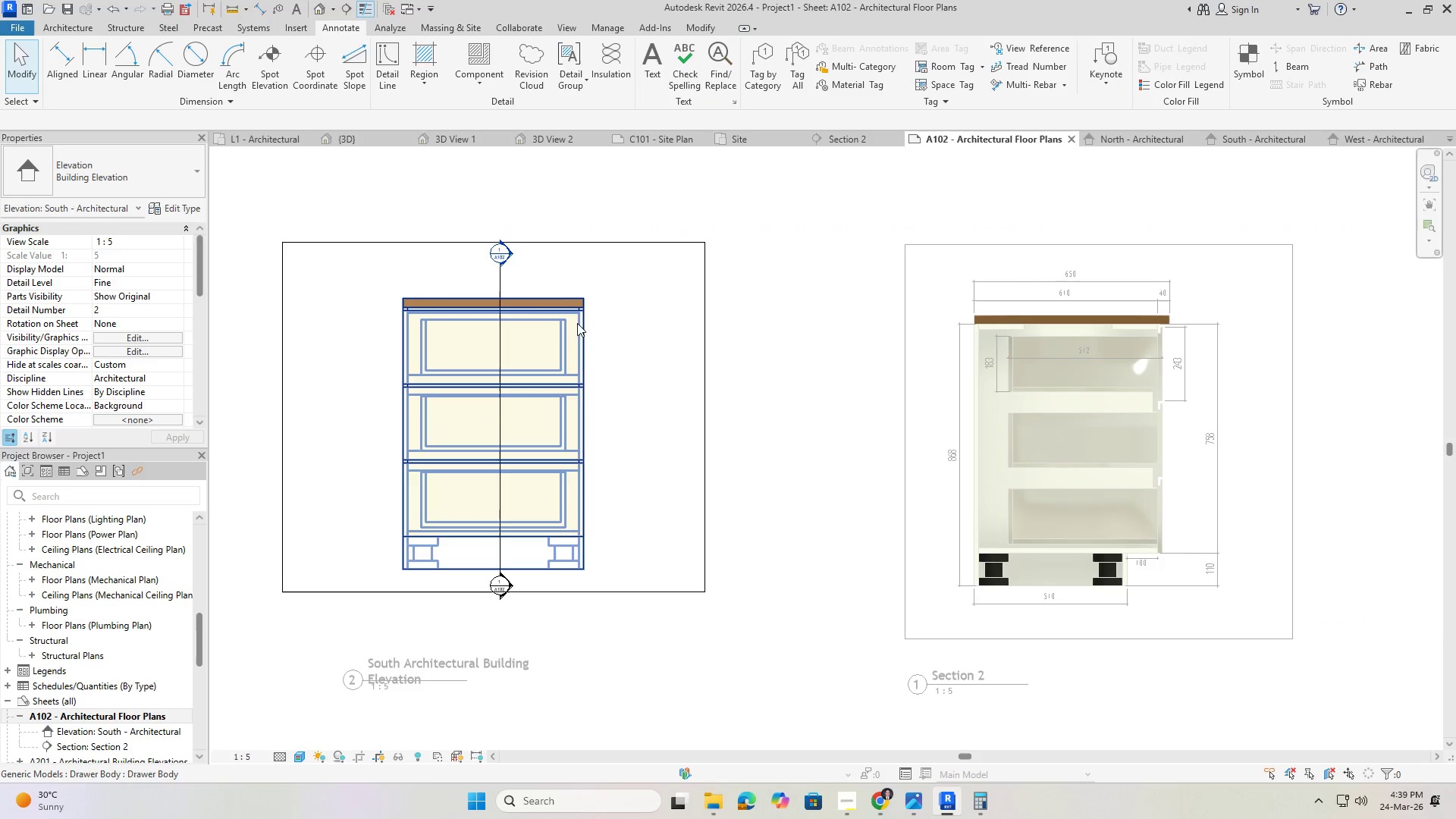 
key(Escape)
 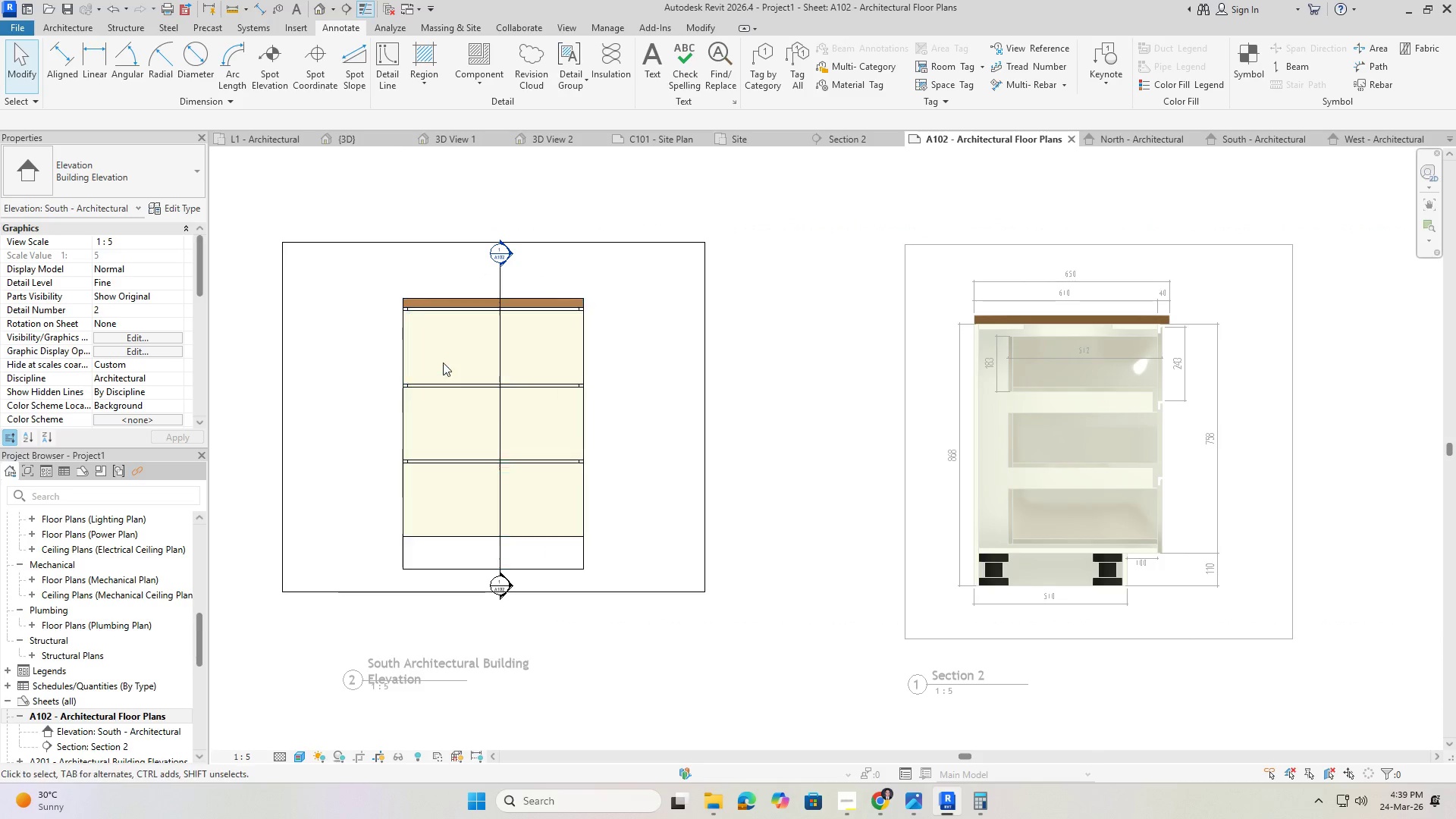 
scroll: coordinate [444, 353], scroll_direction: up, amount: 1.0
 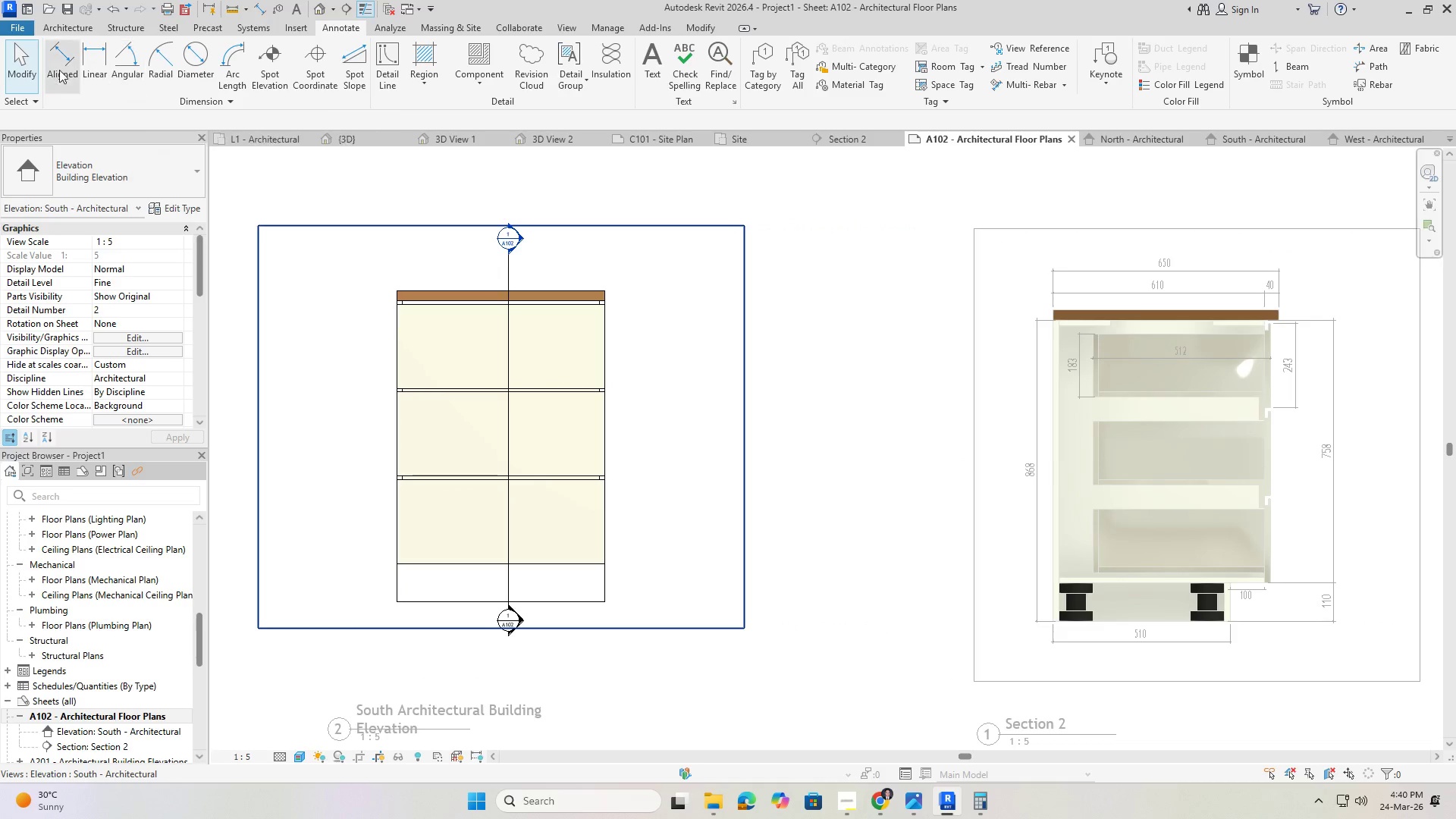 
left_click([55, 65])
 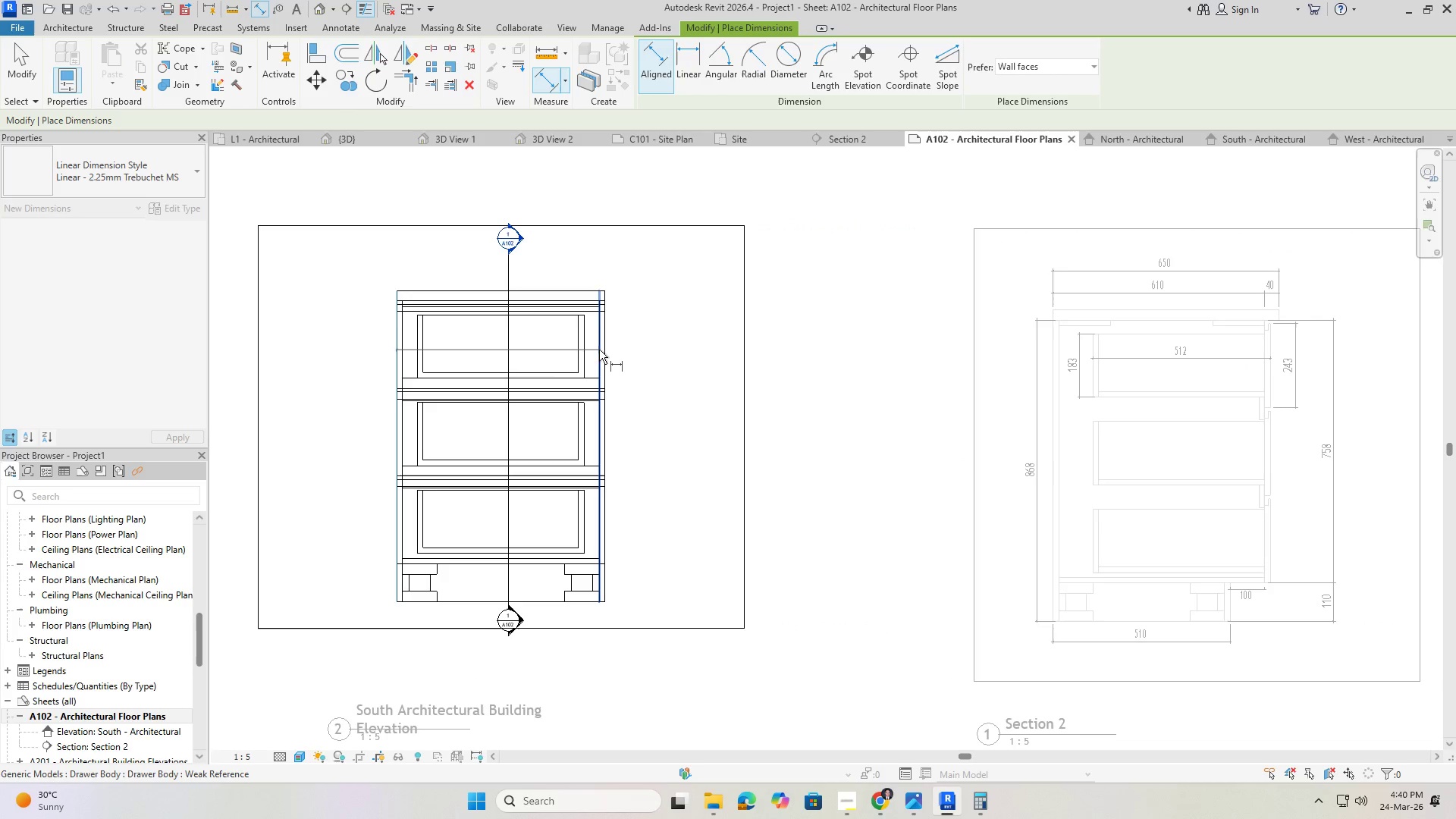 
left_click([603, 351])
 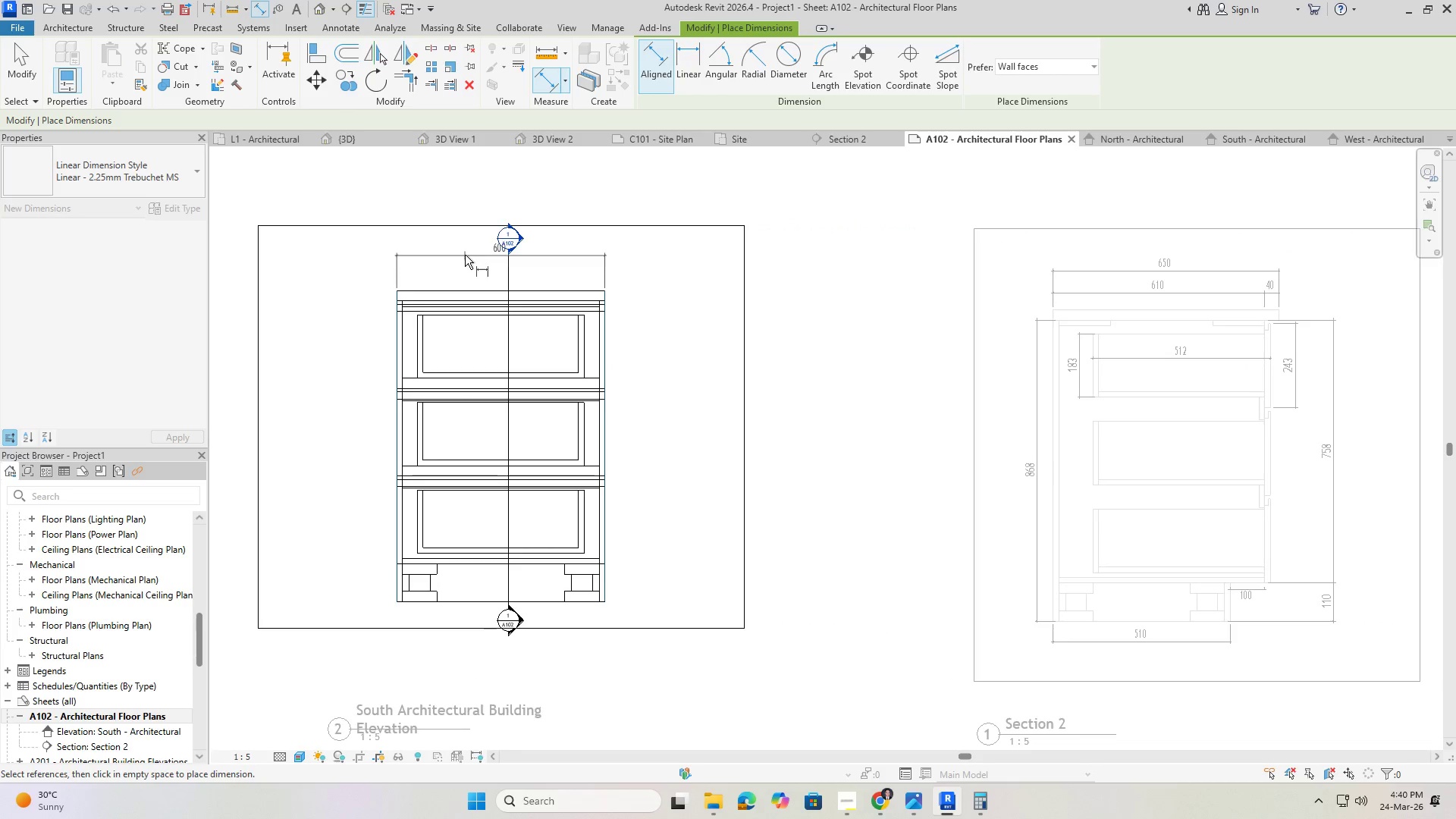 
scroll: coordinate [466, 257], scroll_direction: up, amount: 4.0
 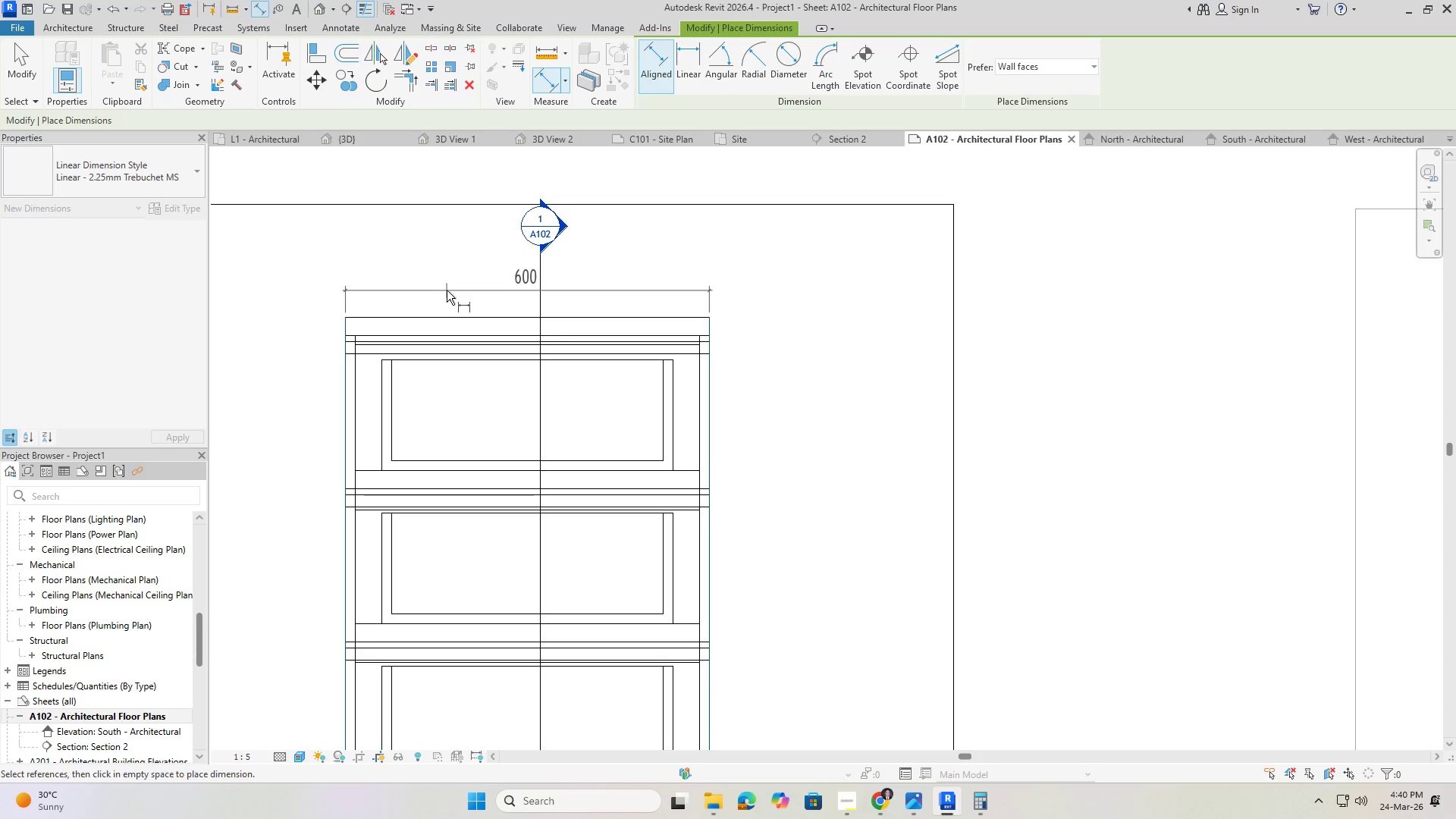 
left_click([448, 290])
 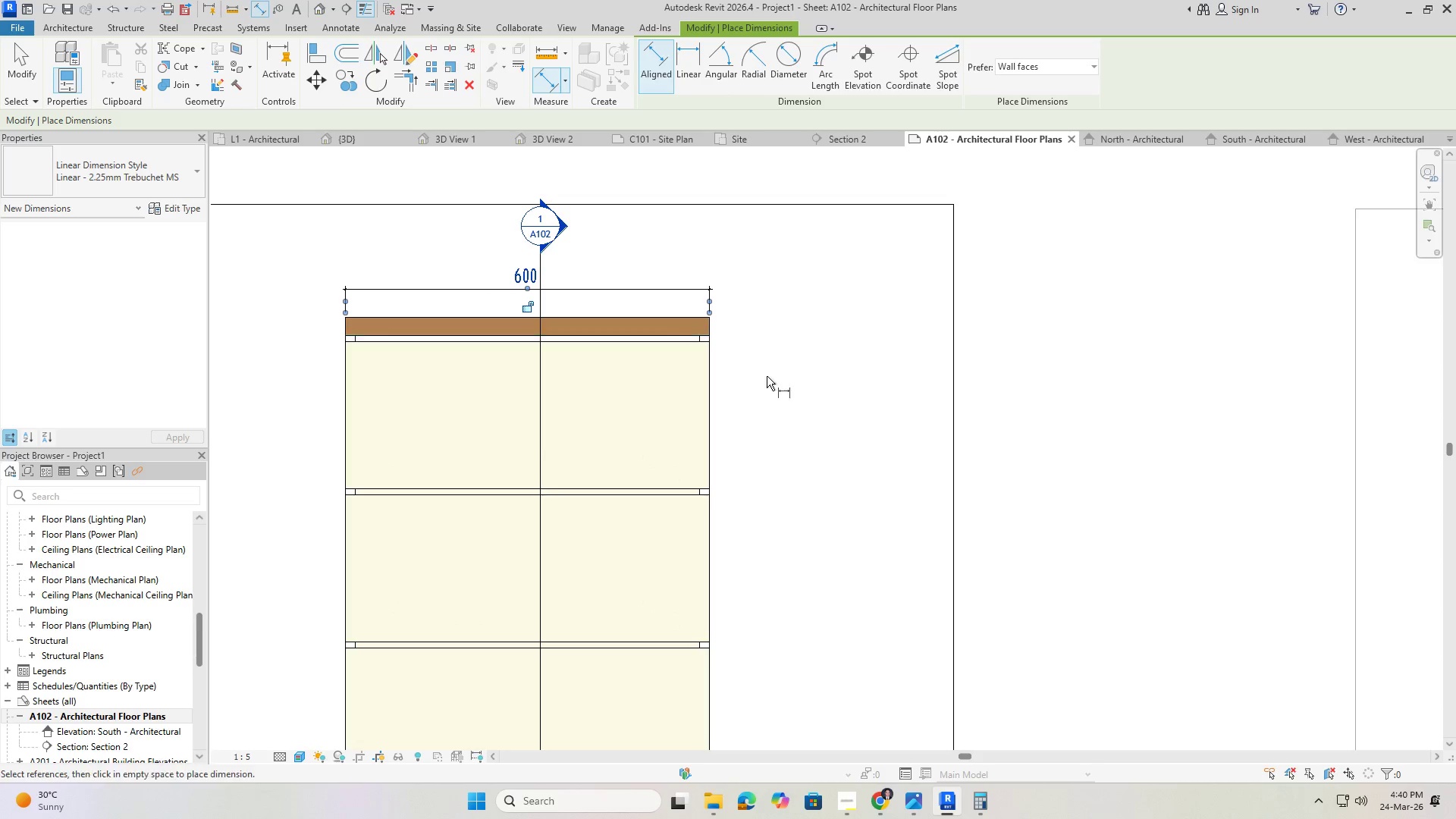 
scroll: coordinate [752, 360], scroll_direction: down, amount: 3.0
 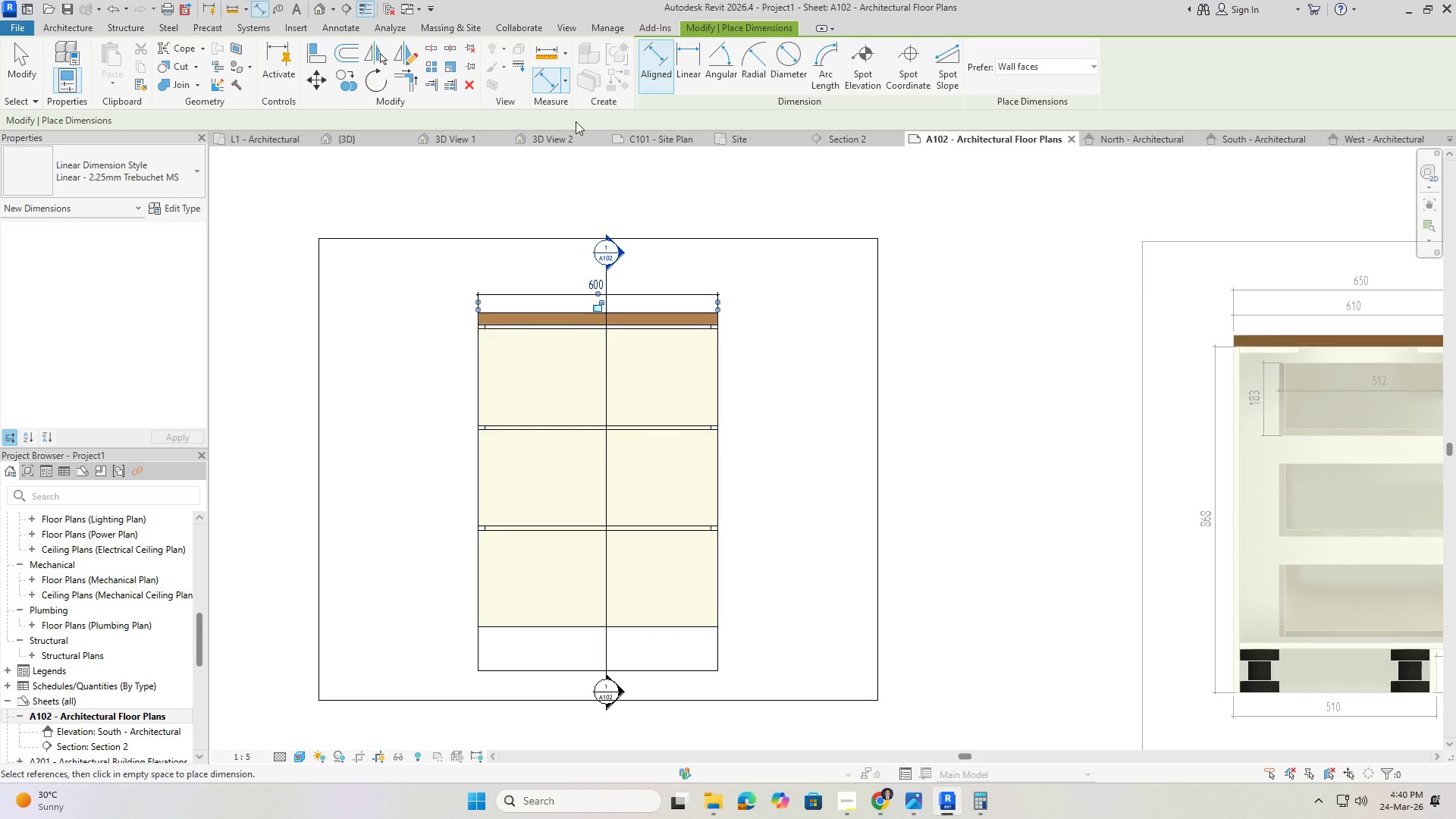 
left_click([525, 313])
 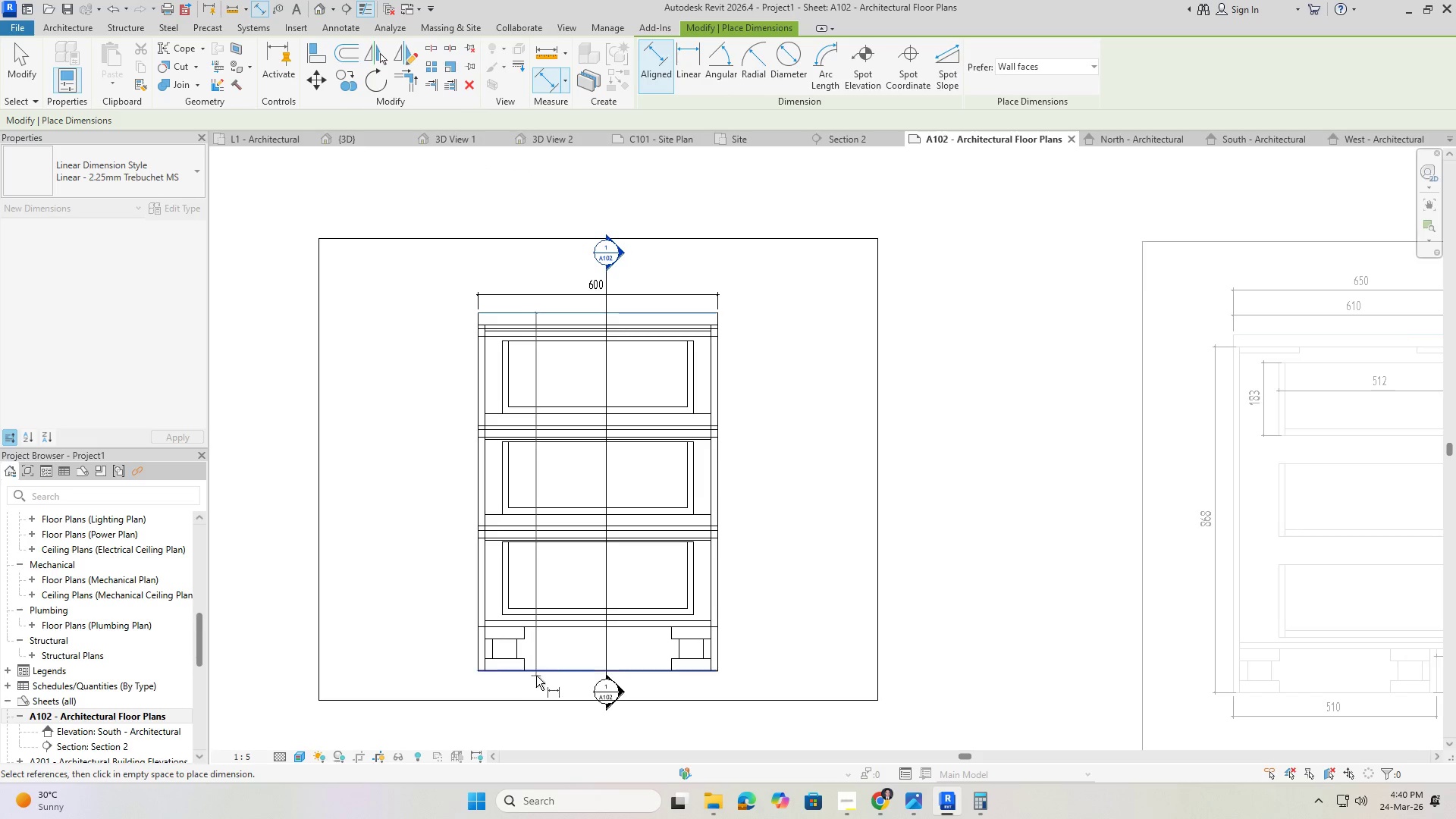 
left_click([537, 675])
 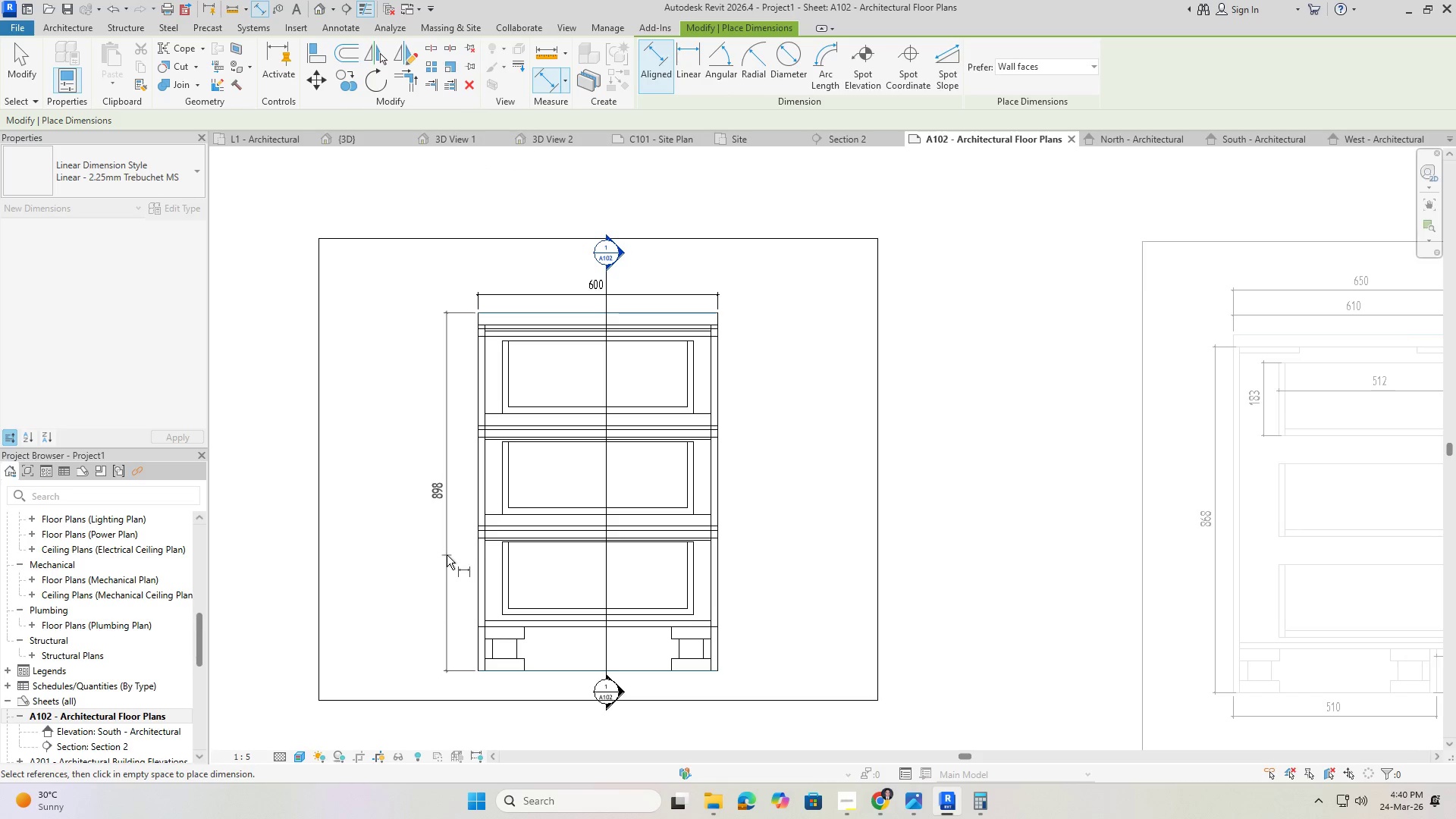 
left_click([446, 553])
 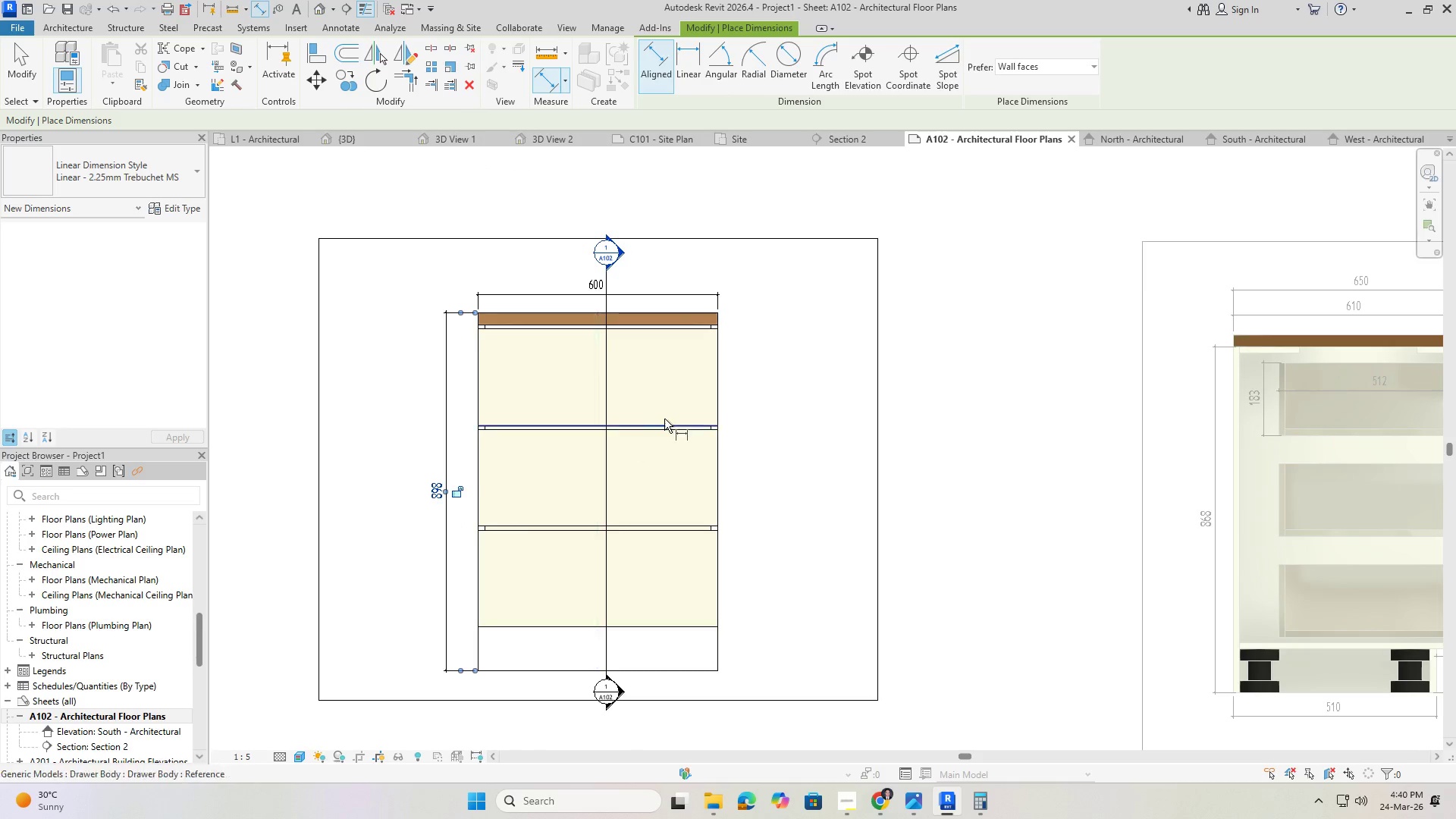 
key(Escape)
 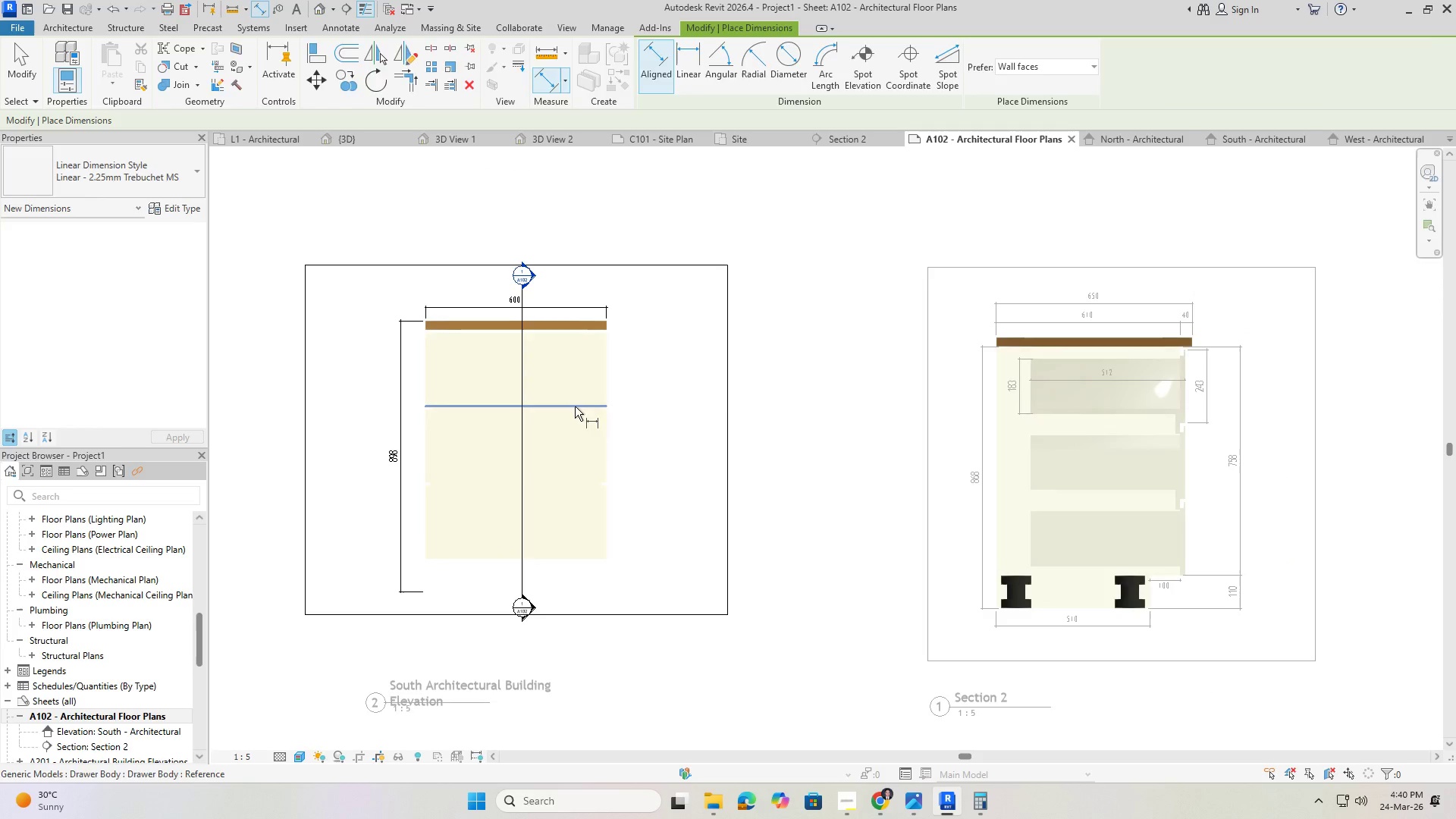 
scroll: coordinate [643, 417], scroll_direction: down, amount: 2.0
 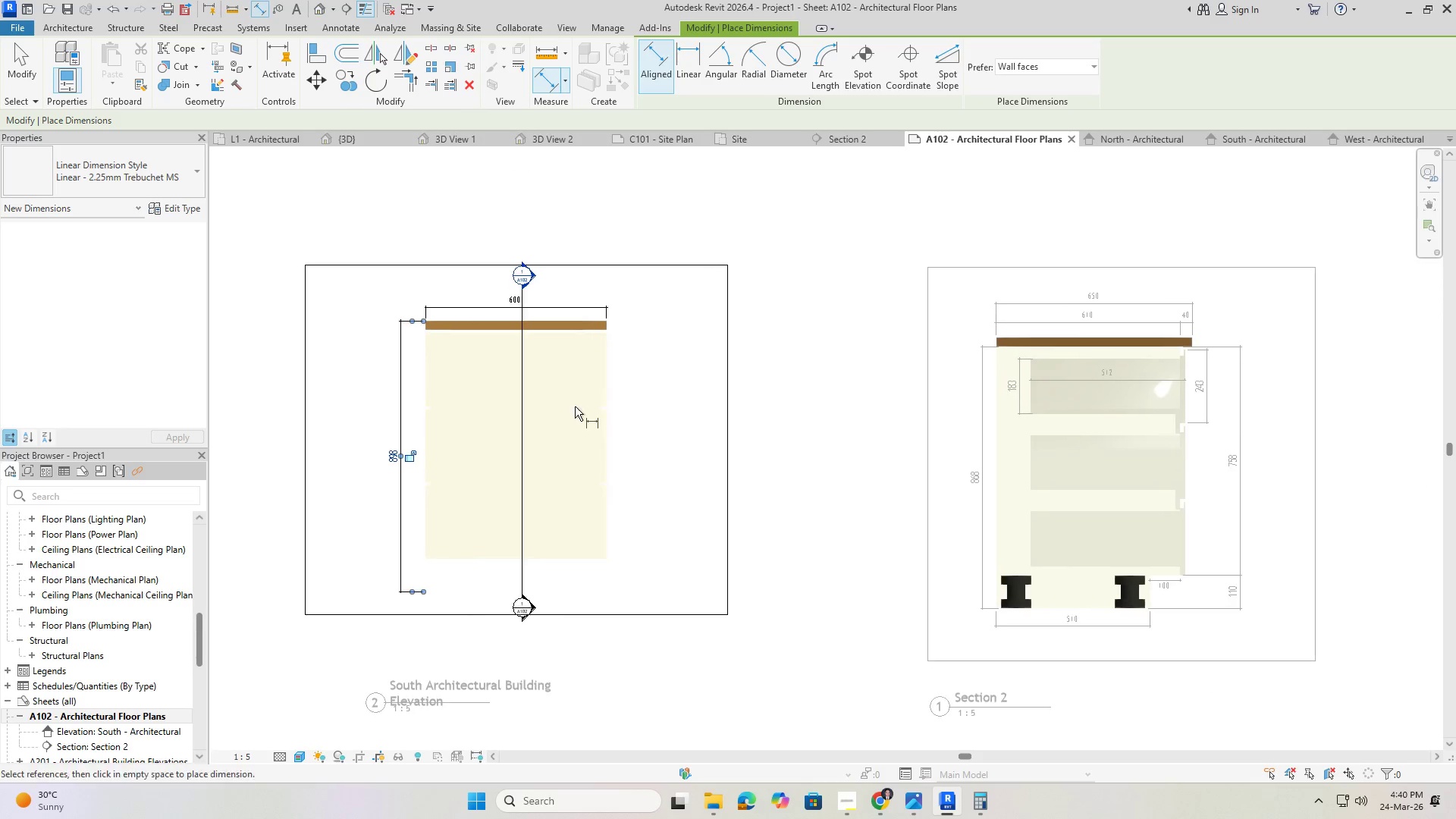 
key(Escape)
 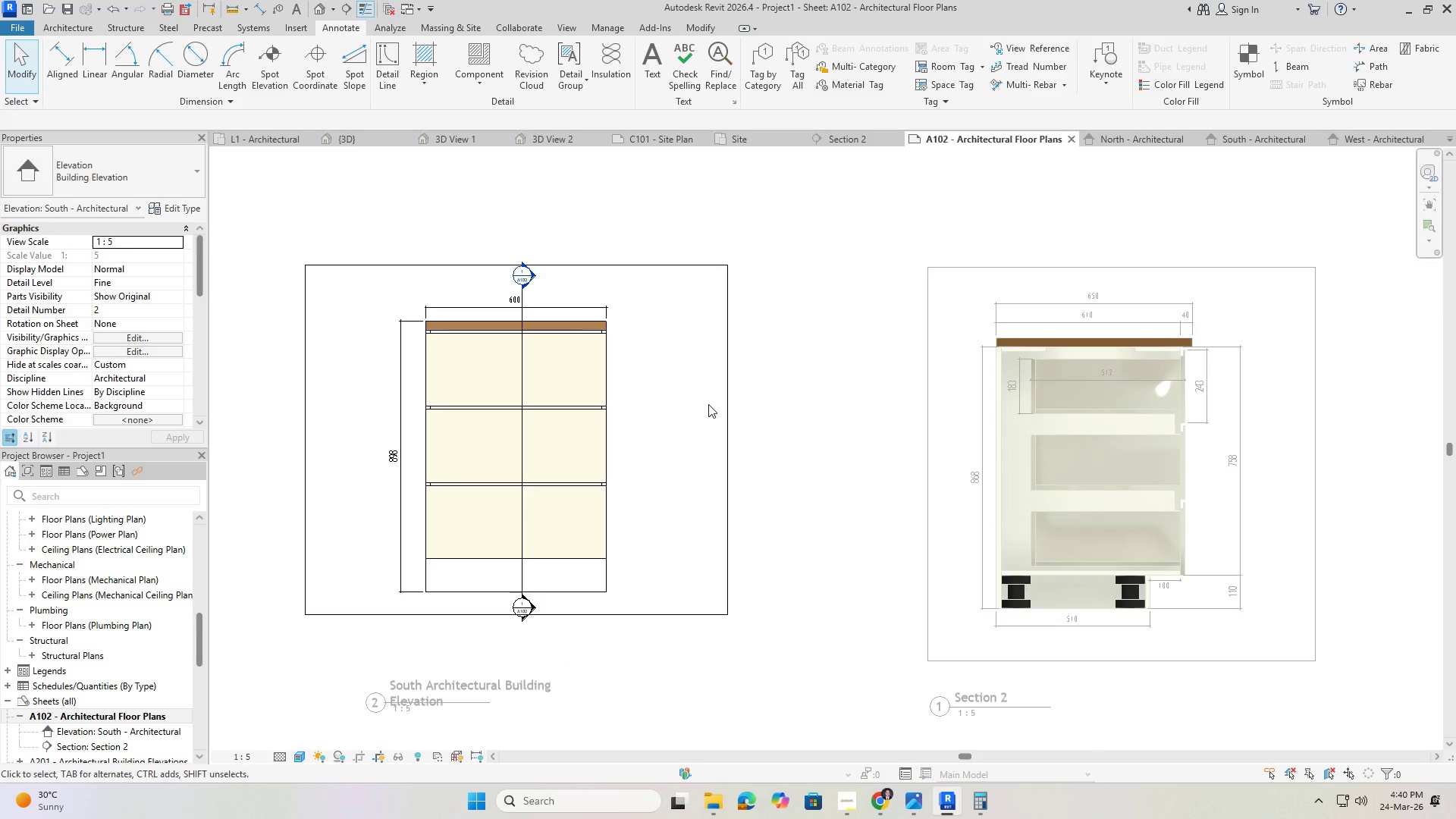 
key(Escape)
 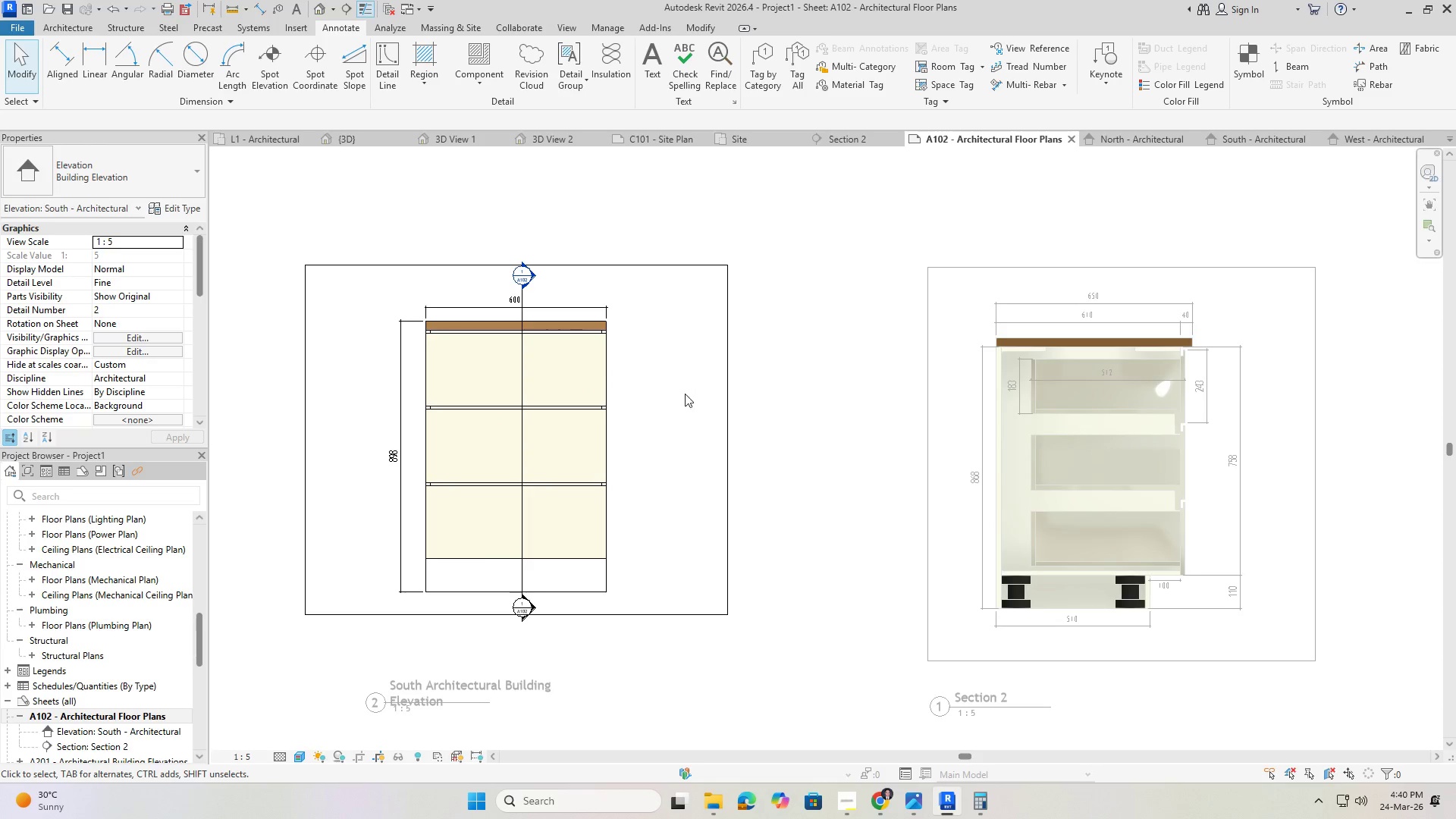 
scroll: coordinate [374, 118], scroll_direction: up, amount: 2.0
 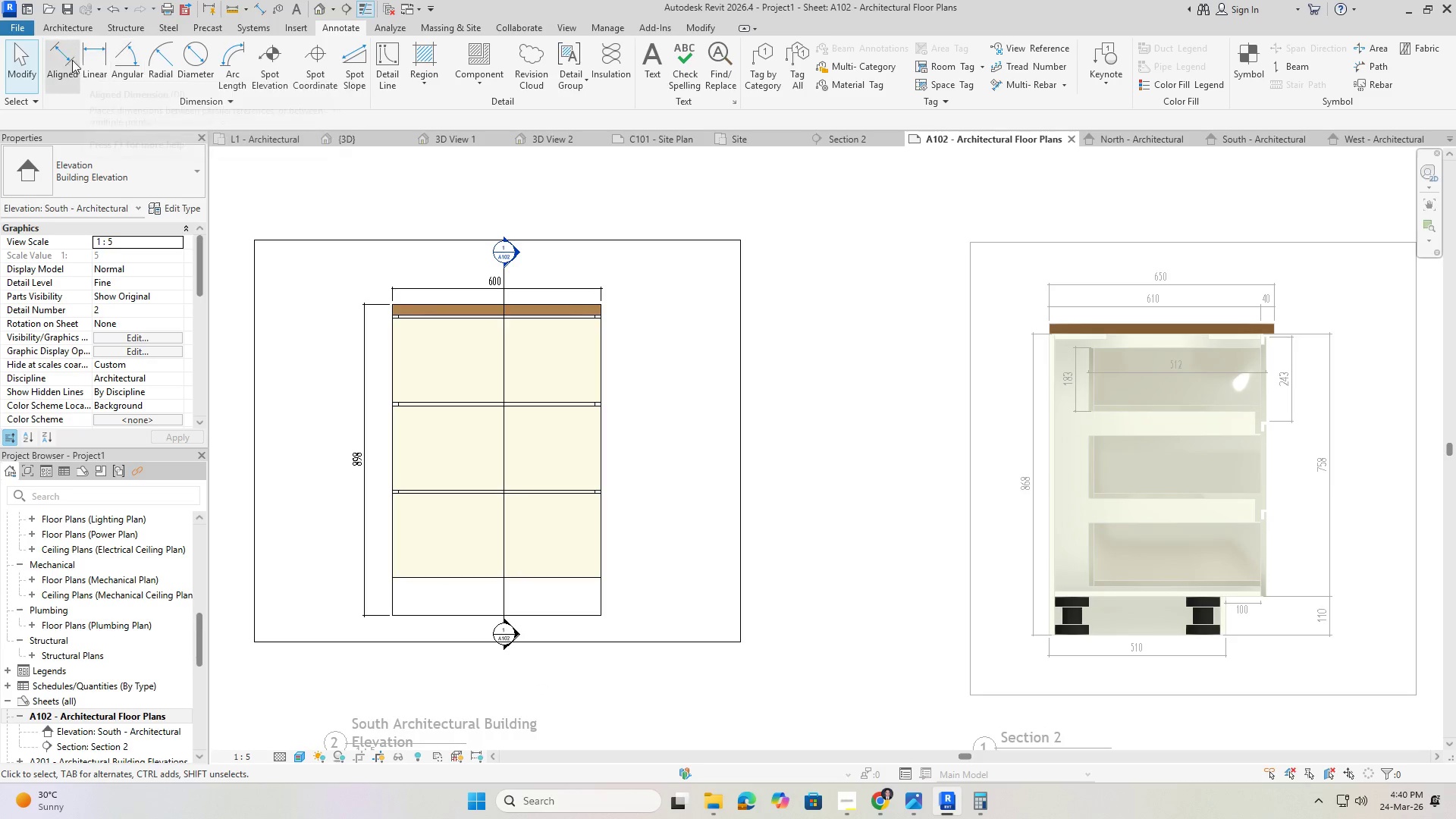 
left_click([68, 53])
 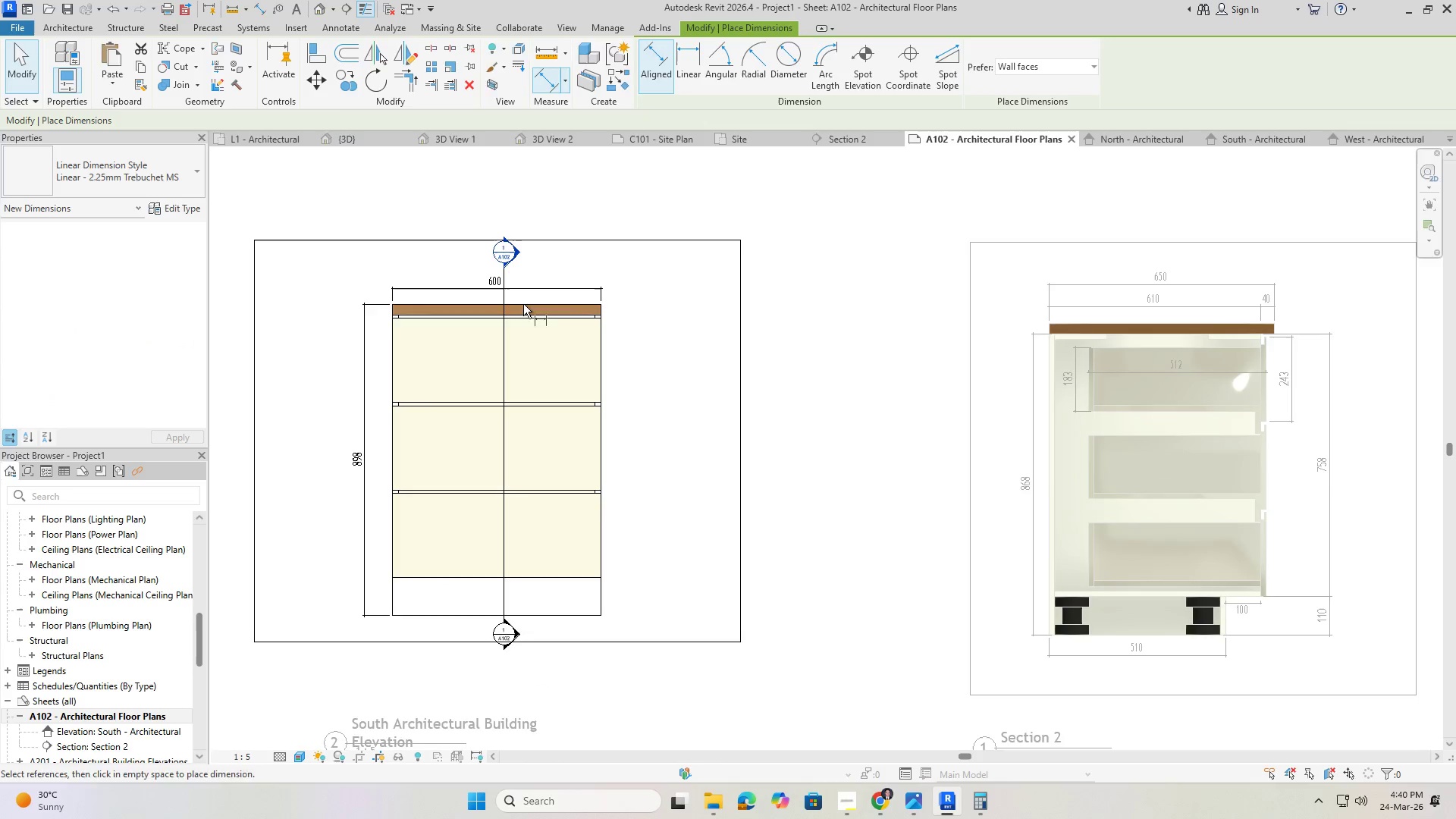 
scroll: coordinate [607, 297], scroll_direction: up, amount: 5.0
 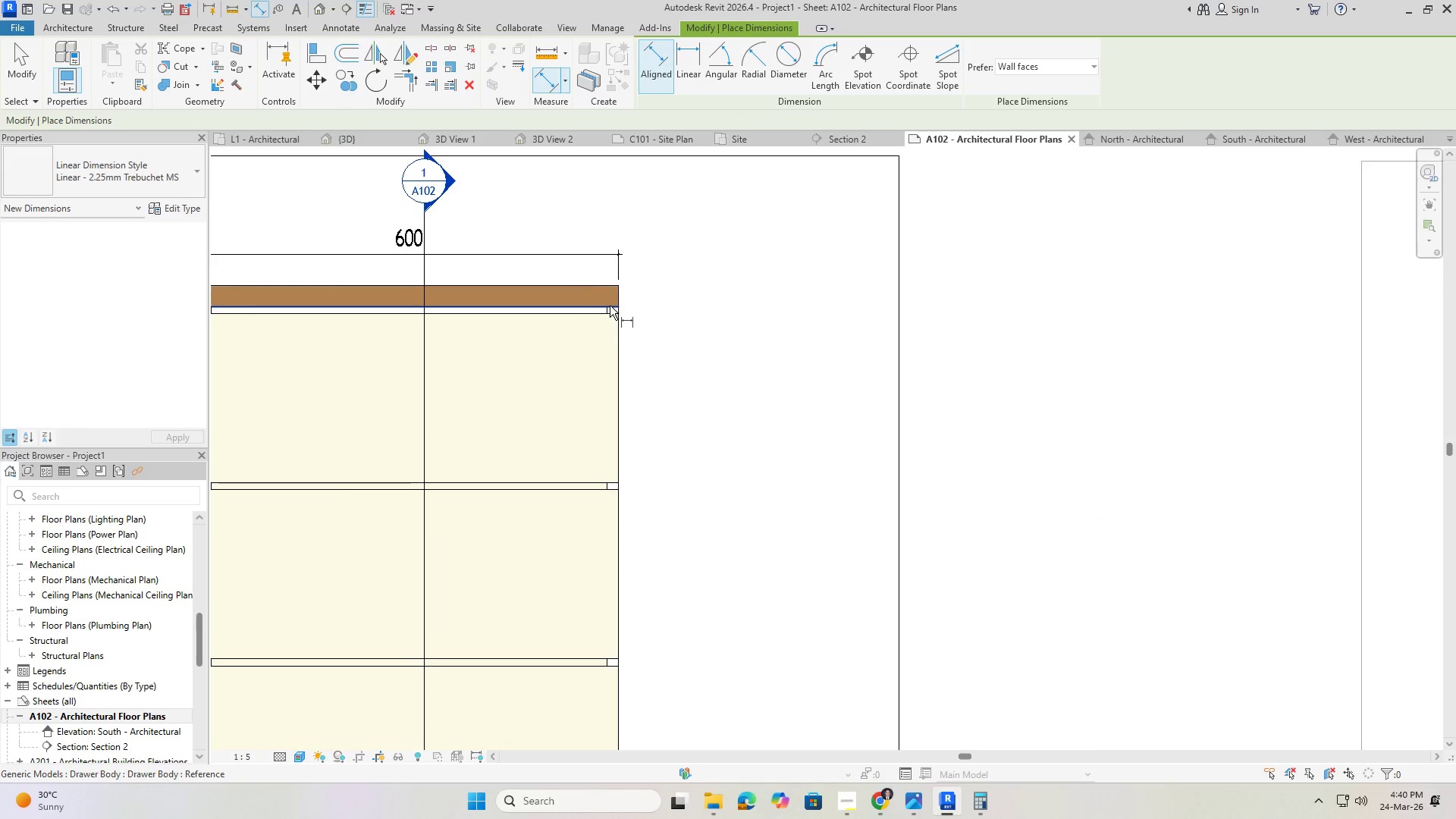 
left_click([609, 306])
 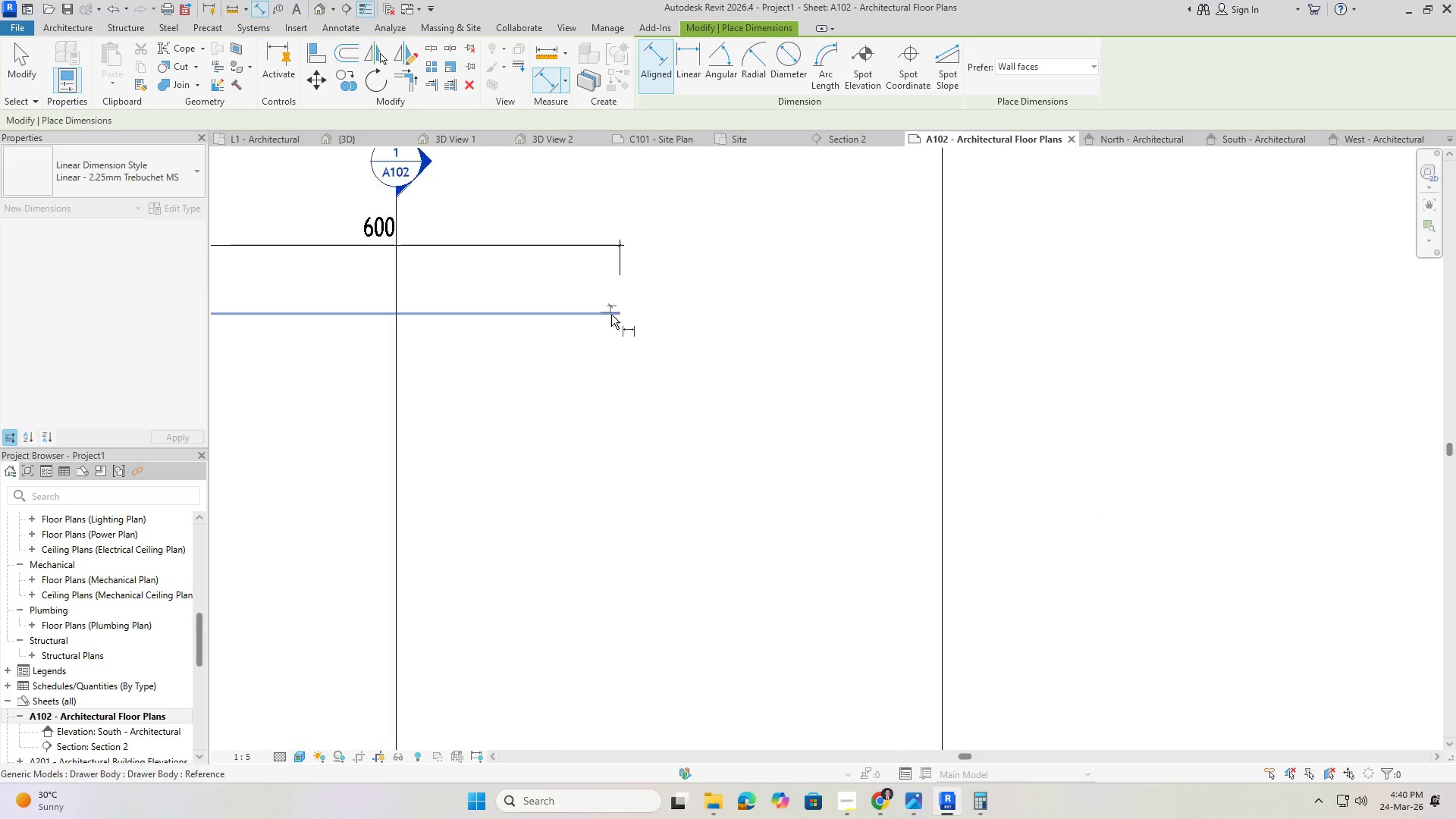 
scroll: coordinate [612, 316], scroll_direction: up, amount: 4.0
 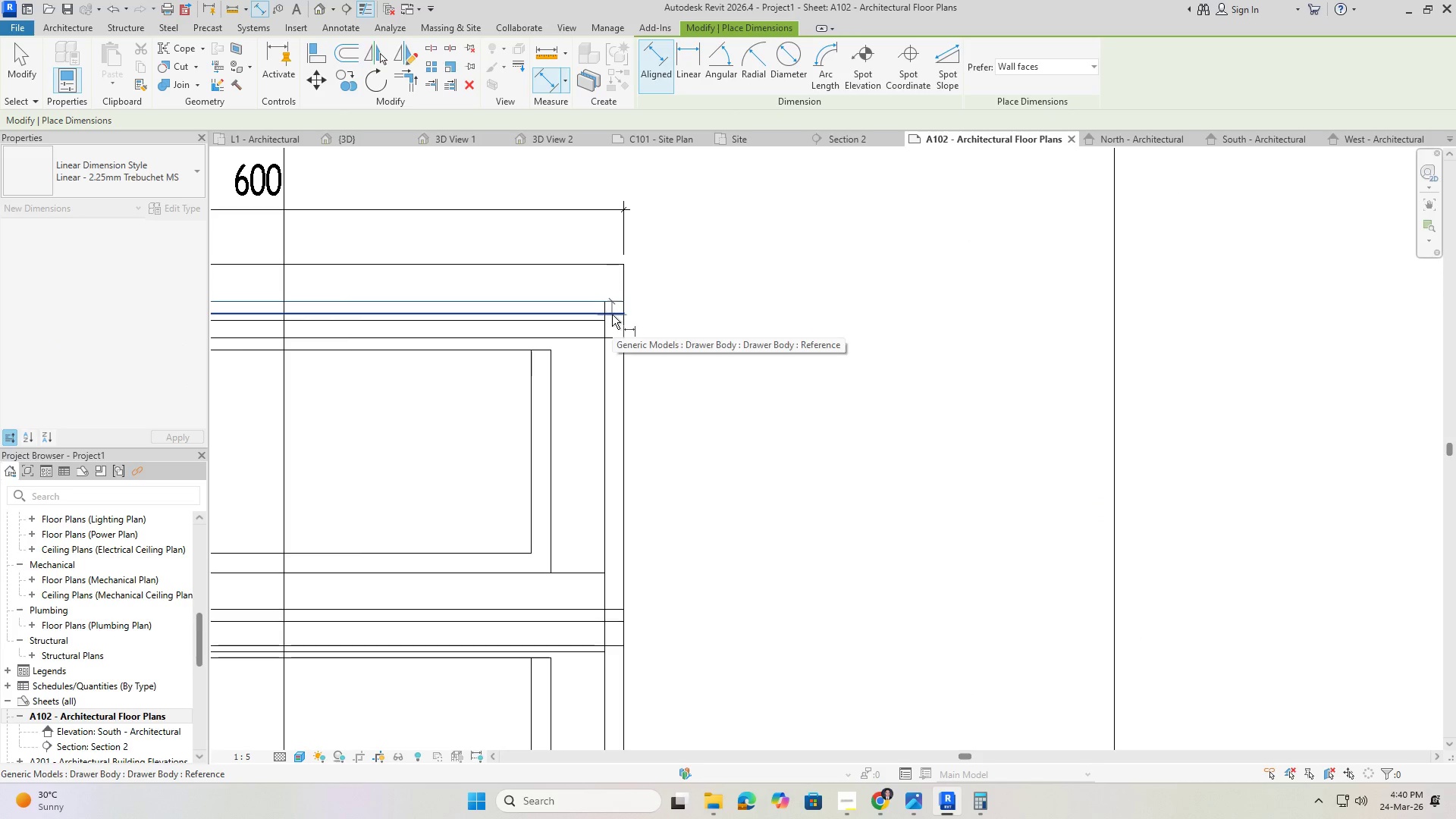 
left_click([612, 315])
 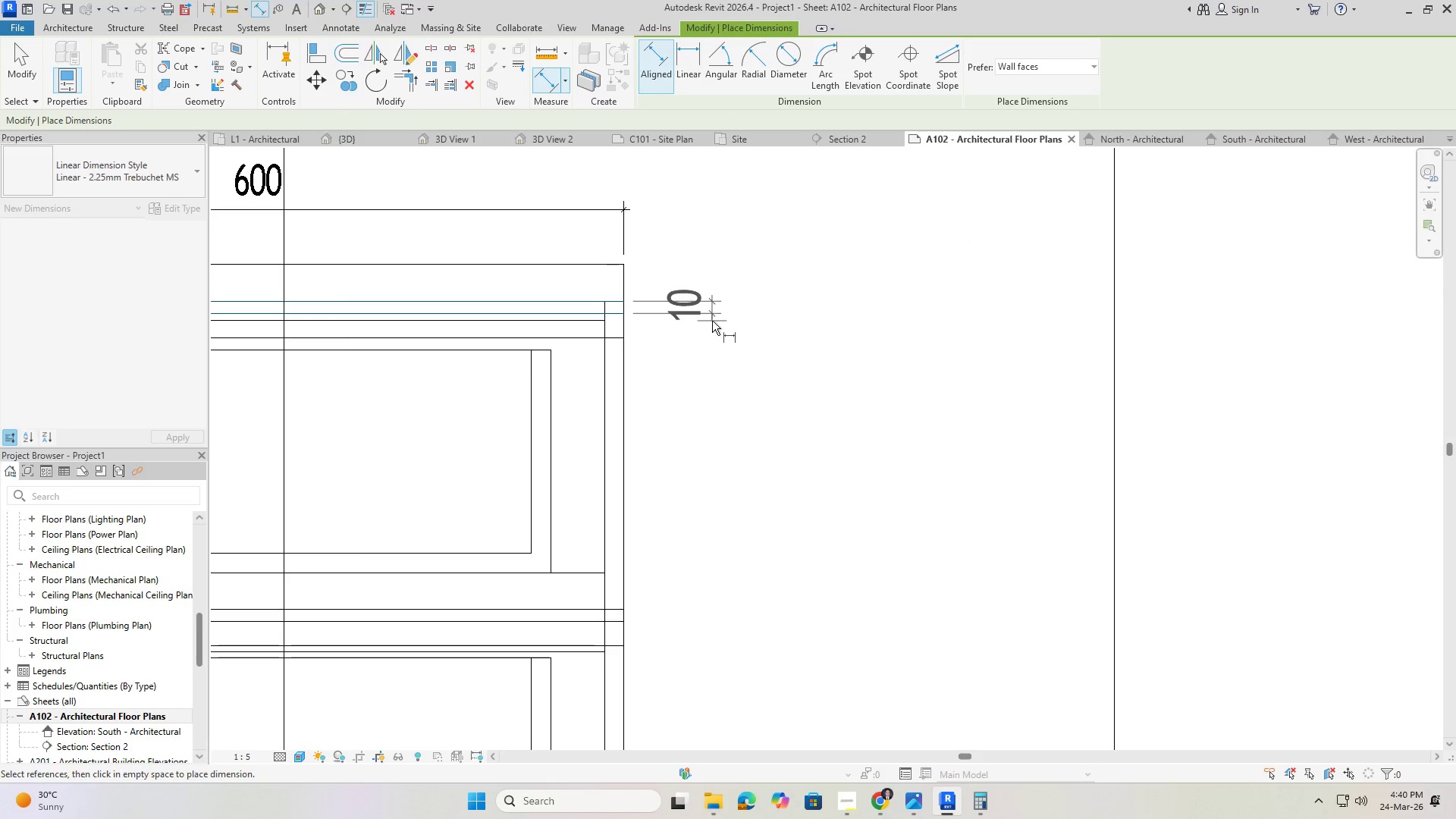 
left_click([712, 321])
 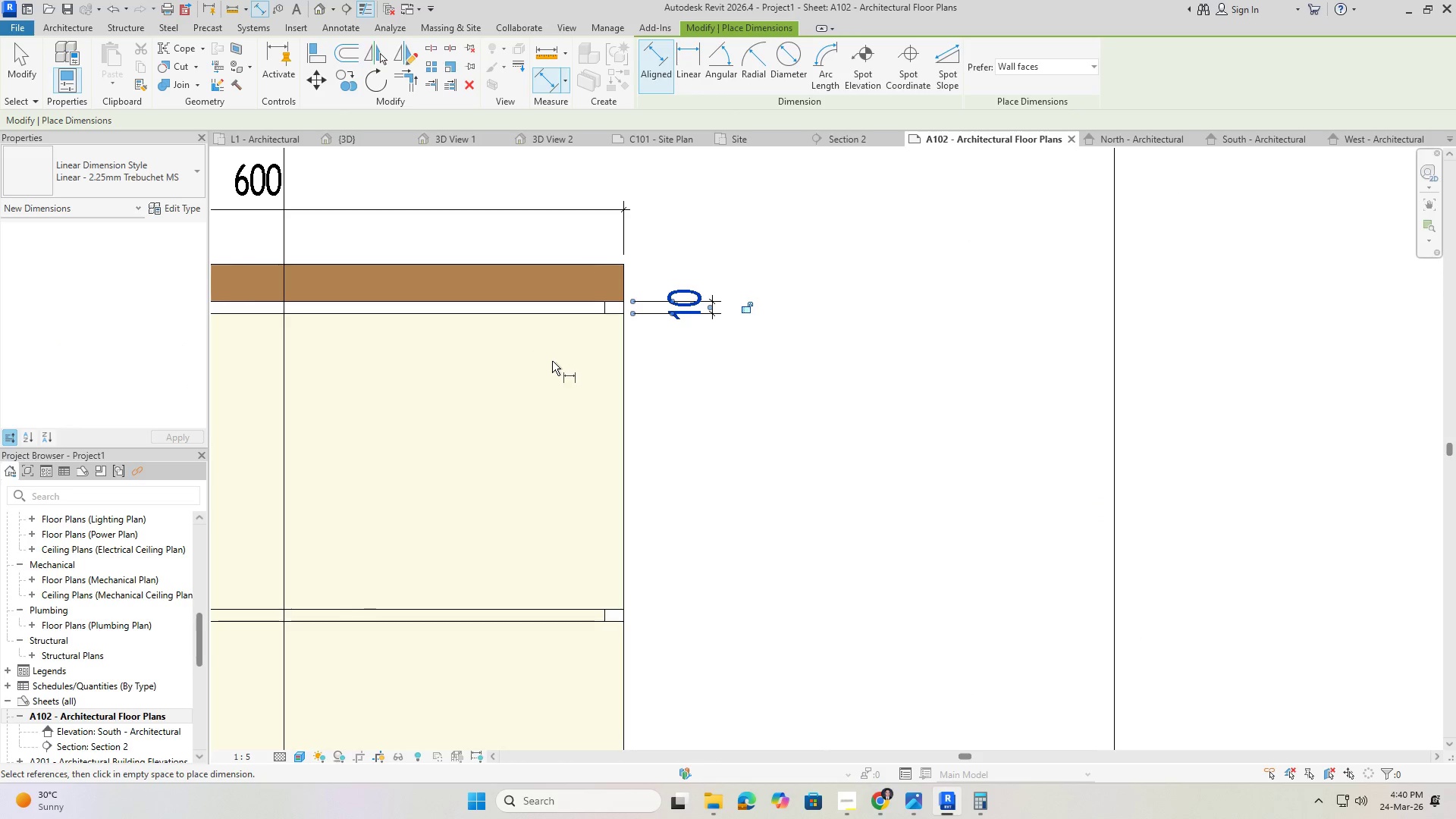 
key(Escape)
 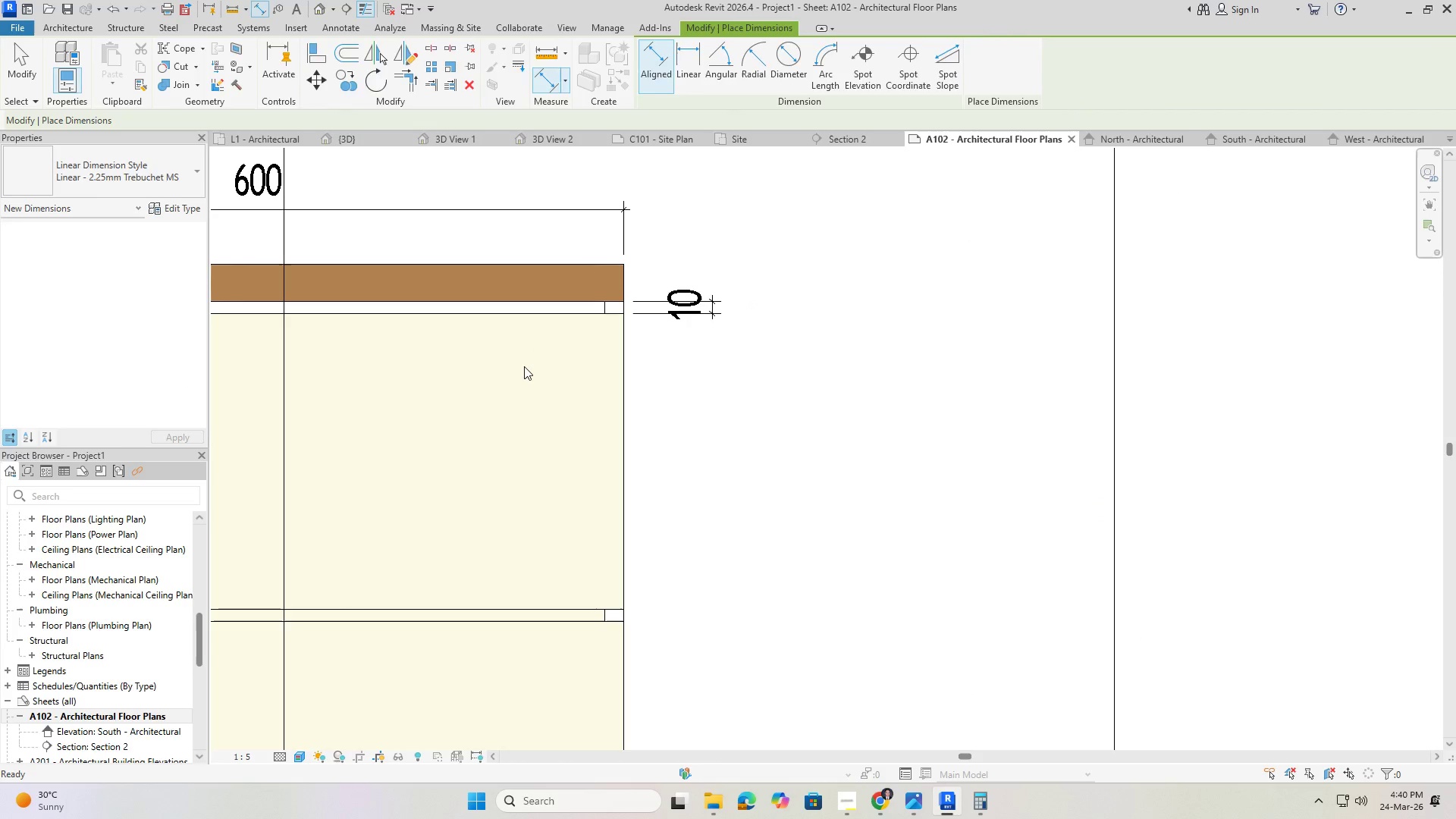 
key(Escape)
 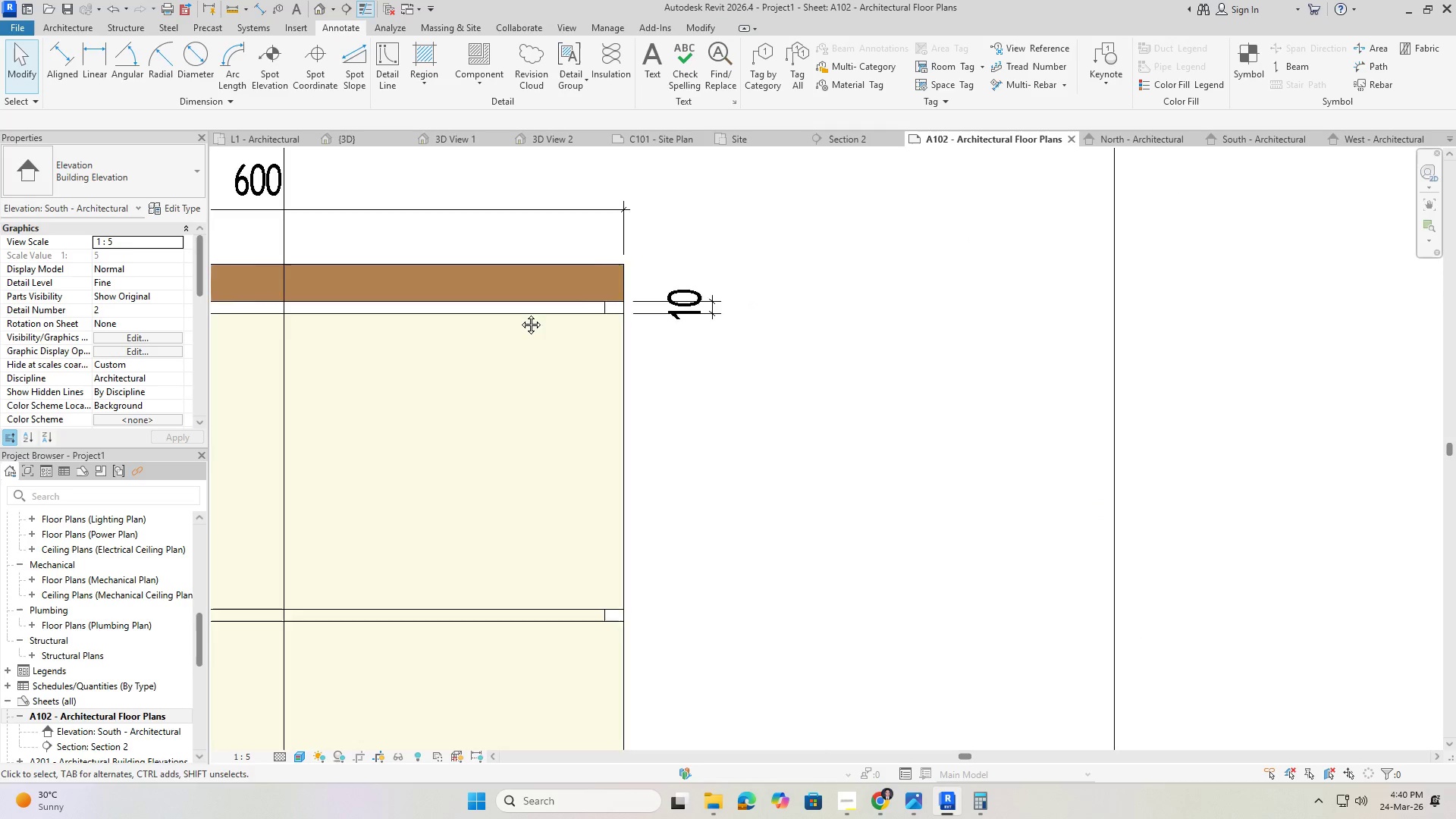 
scroll: coordinate [537, 272], scroll_direction: down, amount: 3.0
 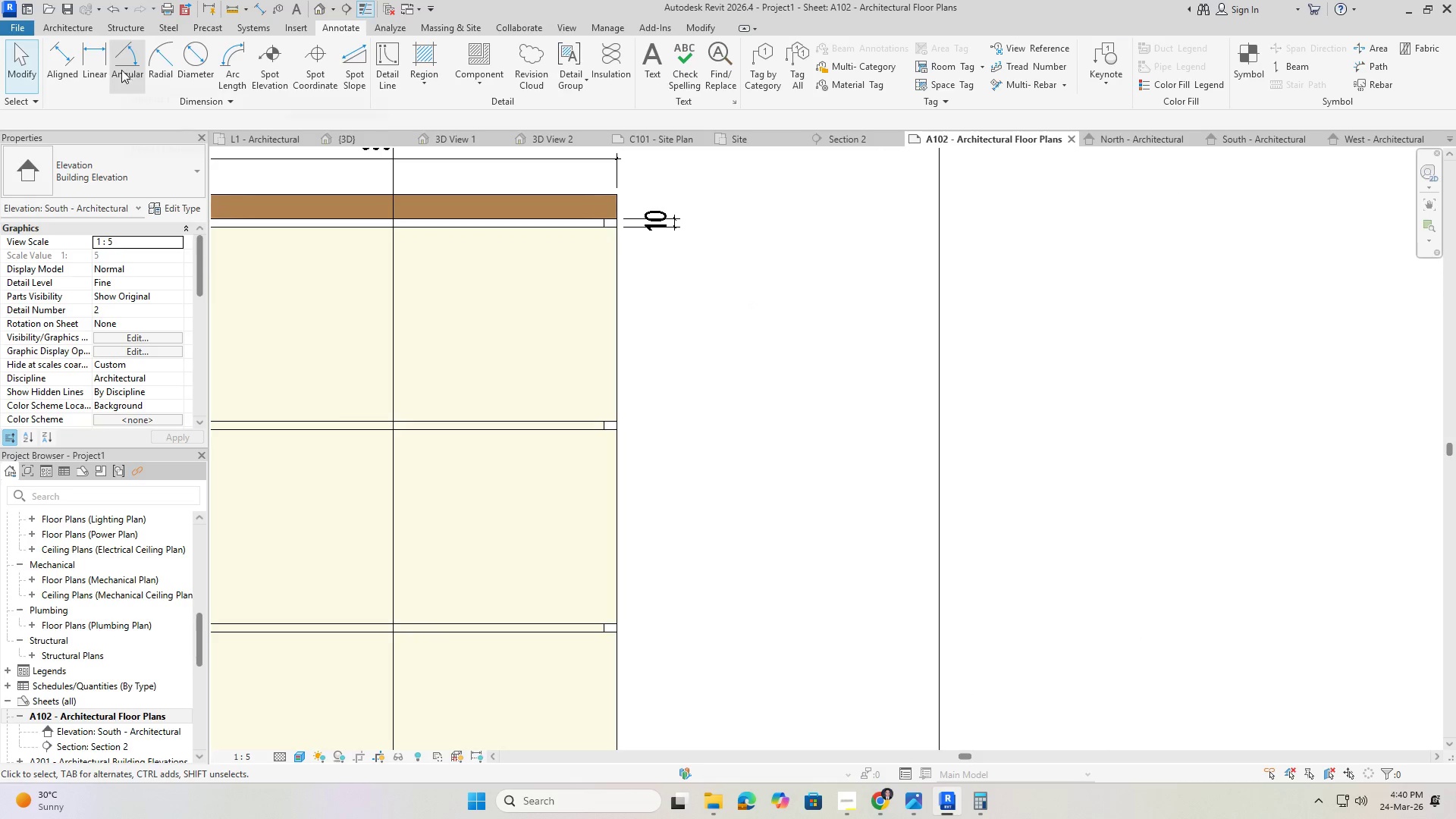 
left_click([64, 50])
 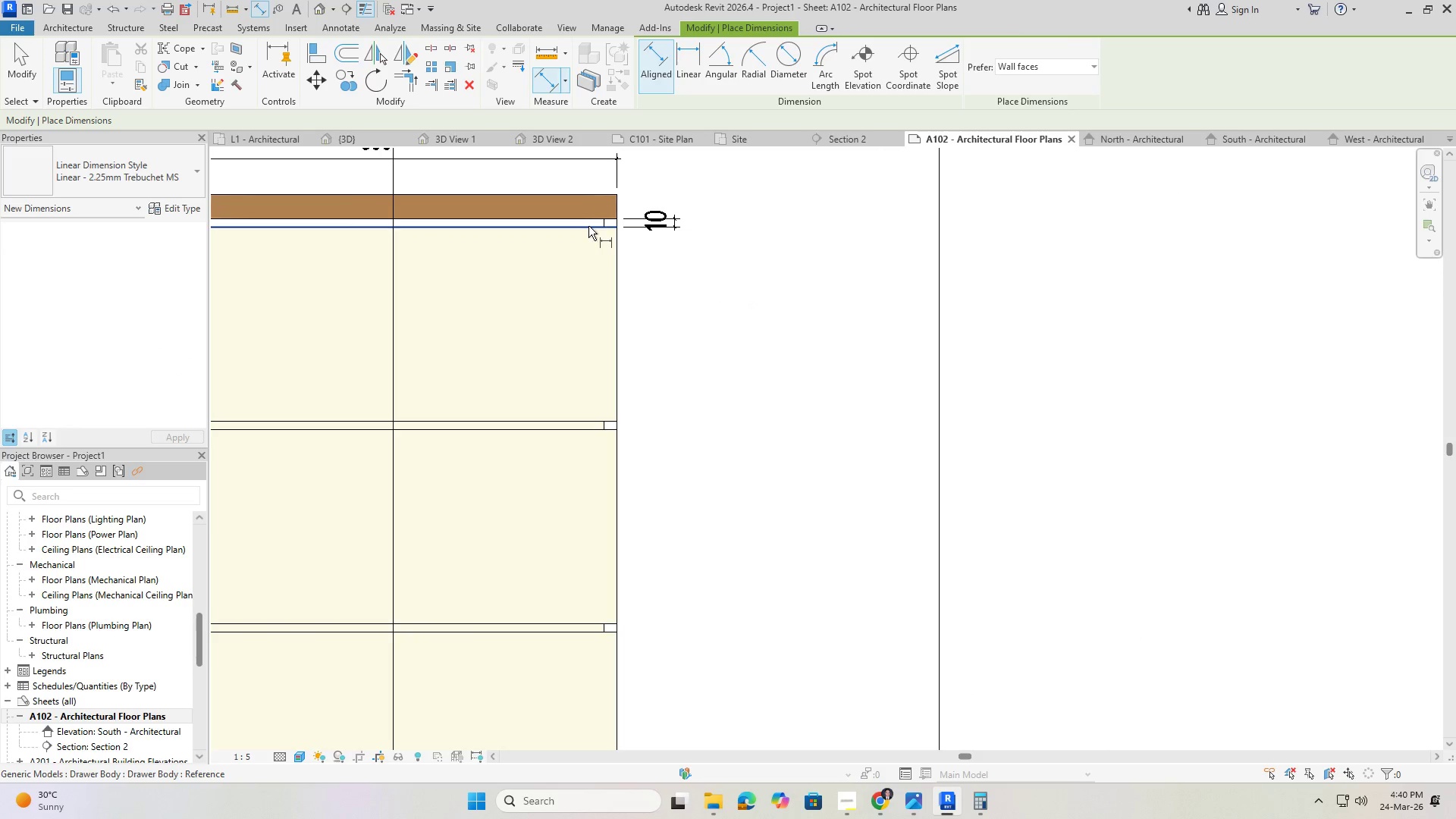 
left_click([588, 225])
 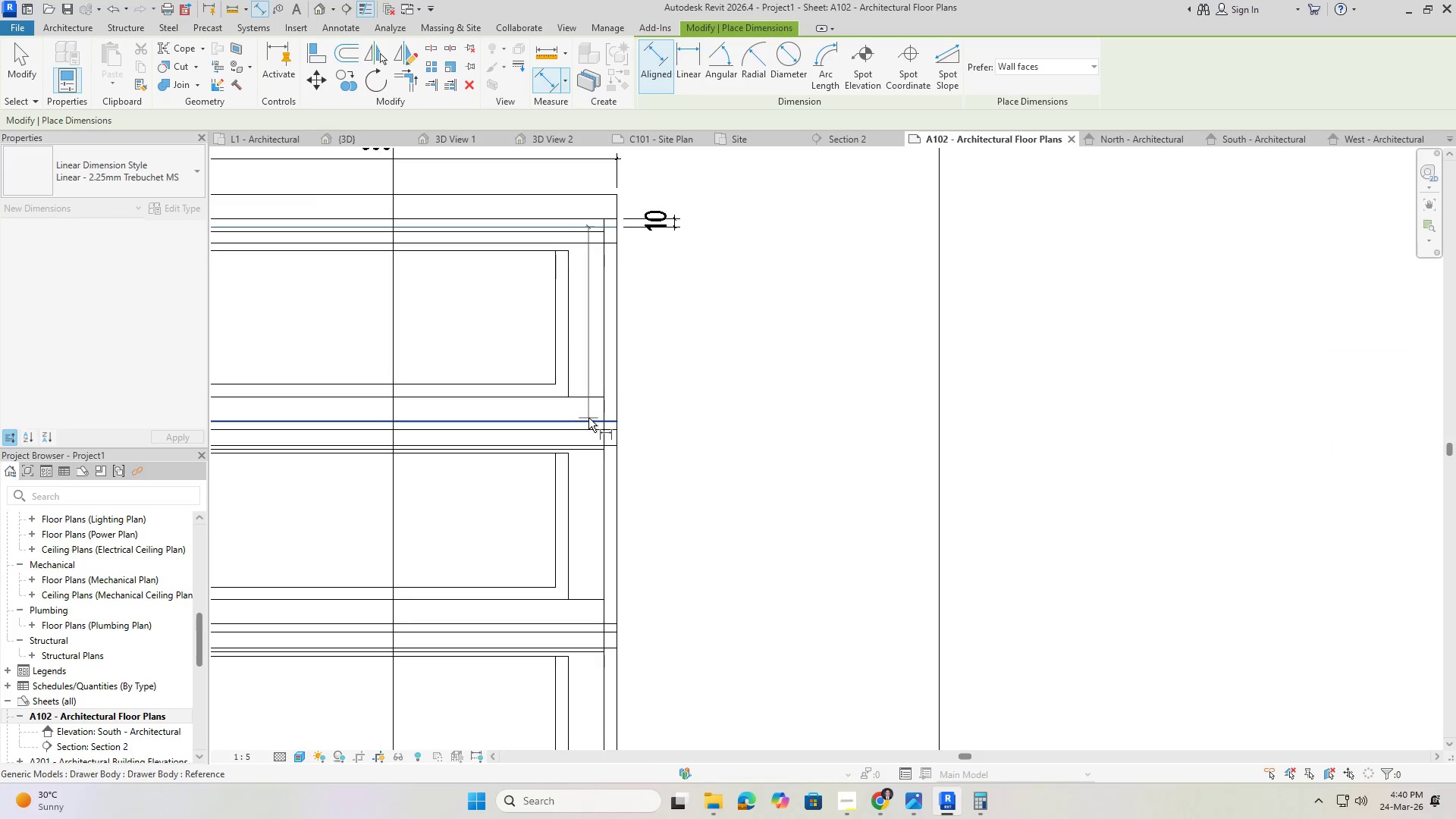 
left_click([588, 418])
 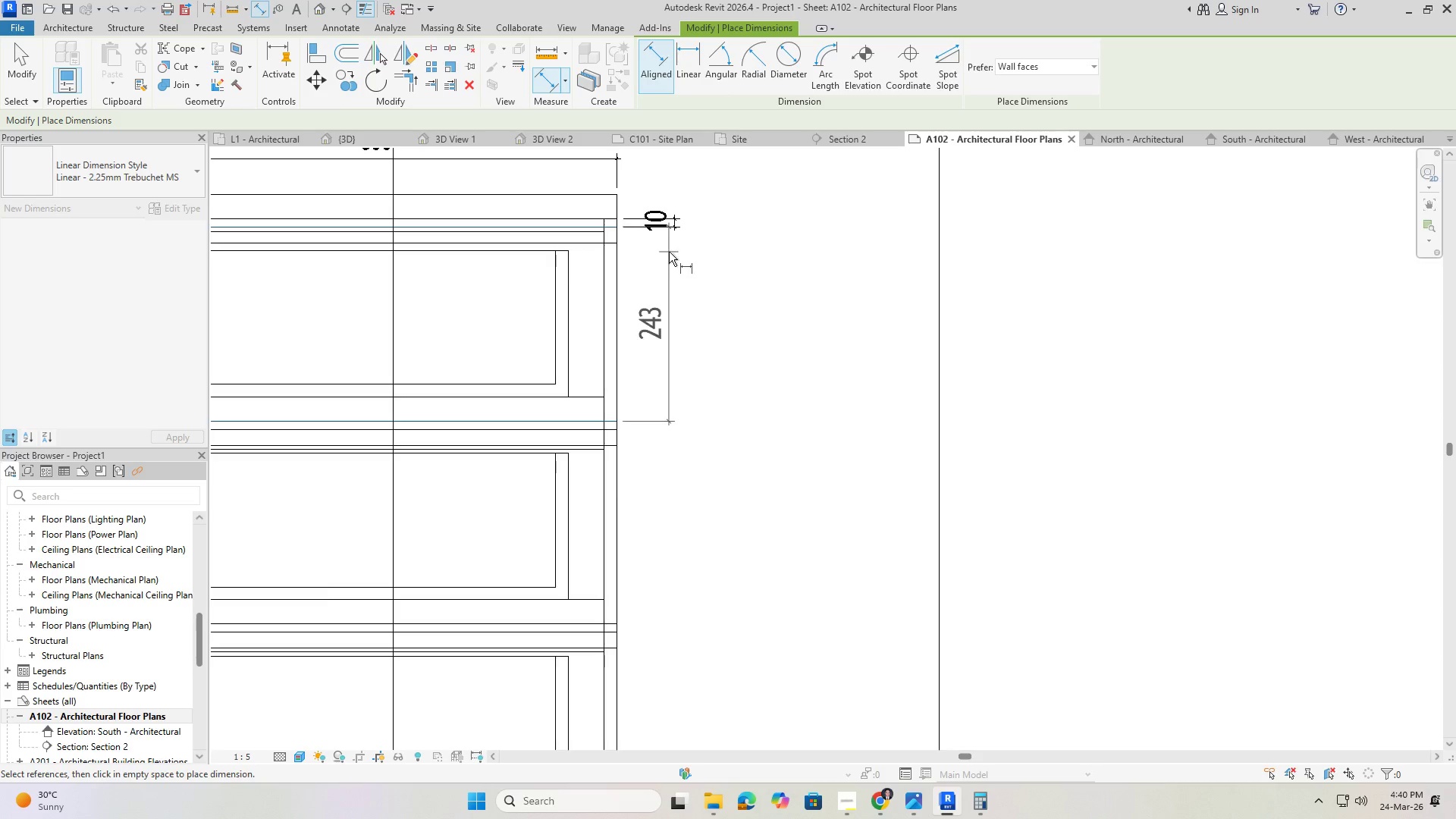 
scroll: coordinate [675, 246], scroll_direction: up, amount: 3.0
 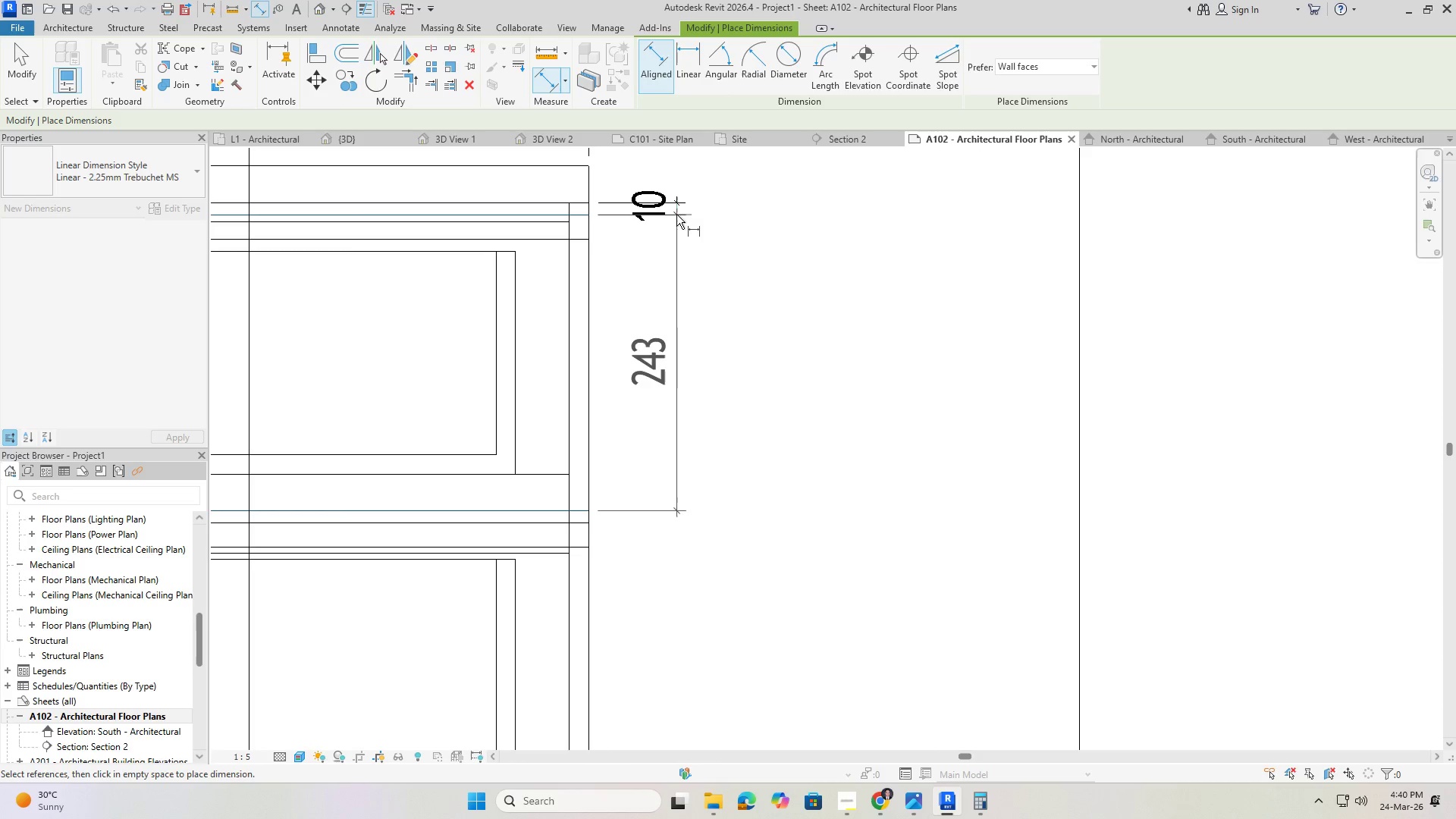 
left_click([676, 215])
 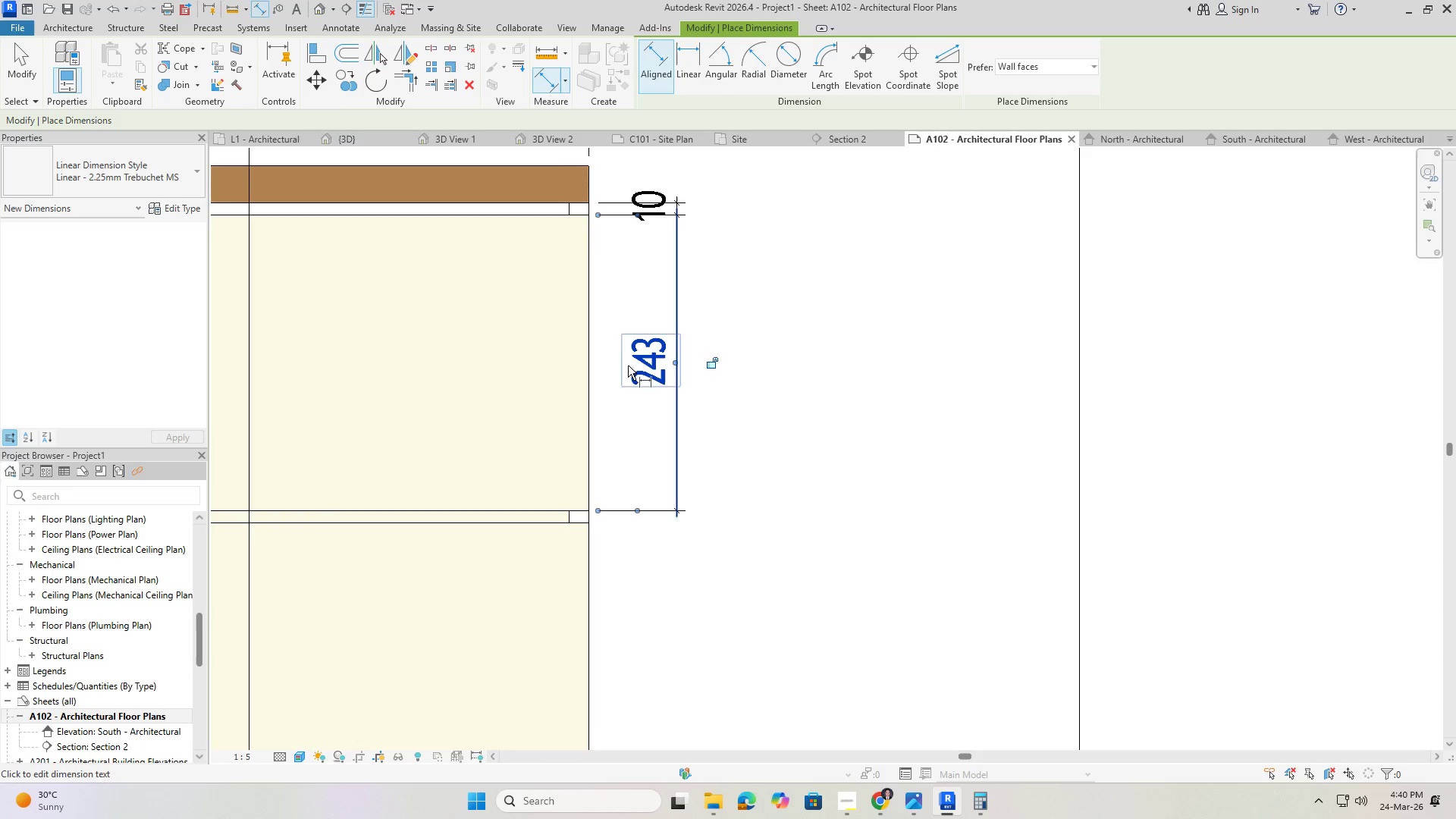 
key(Escape)
 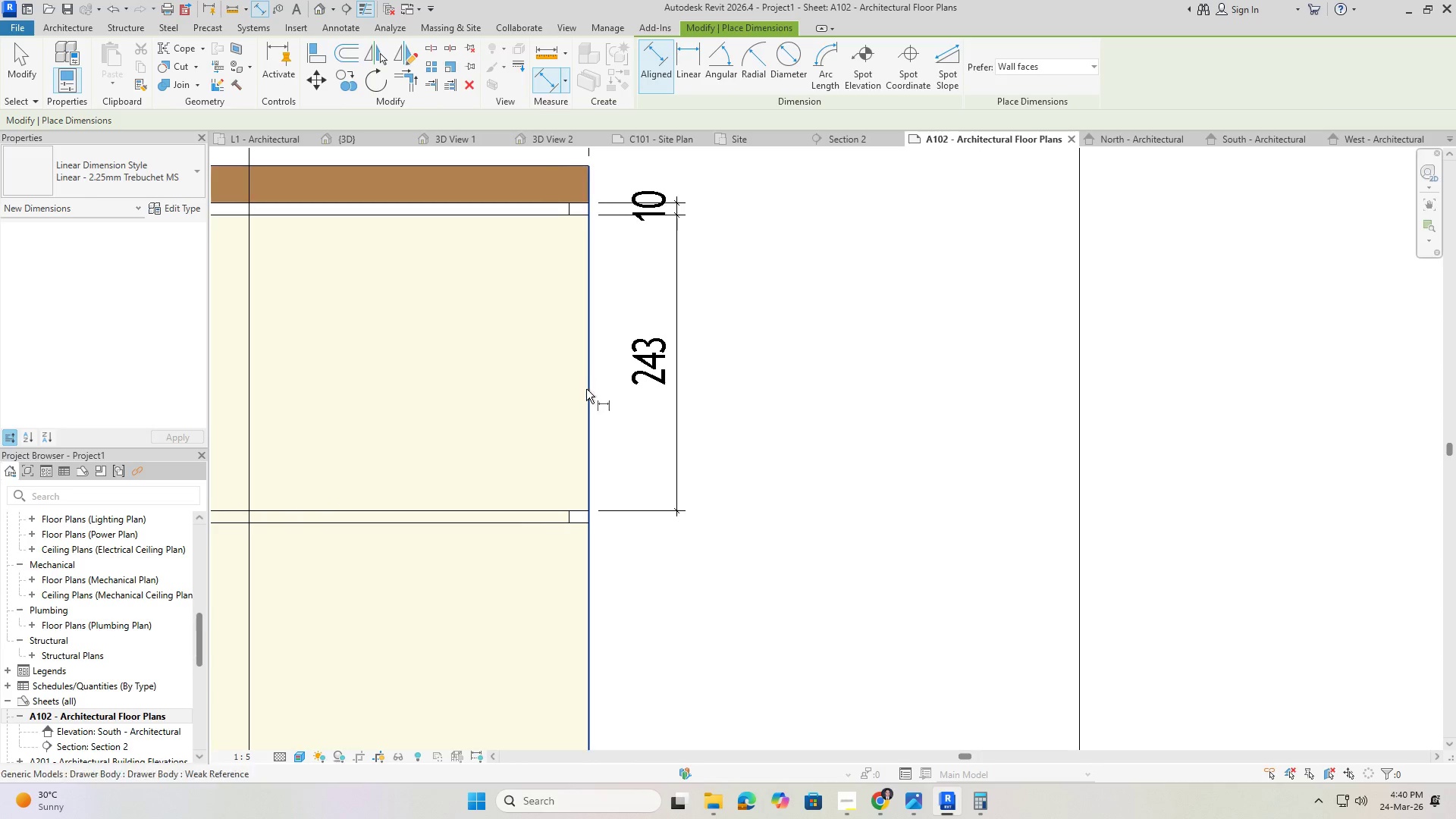 
key(Escape)
 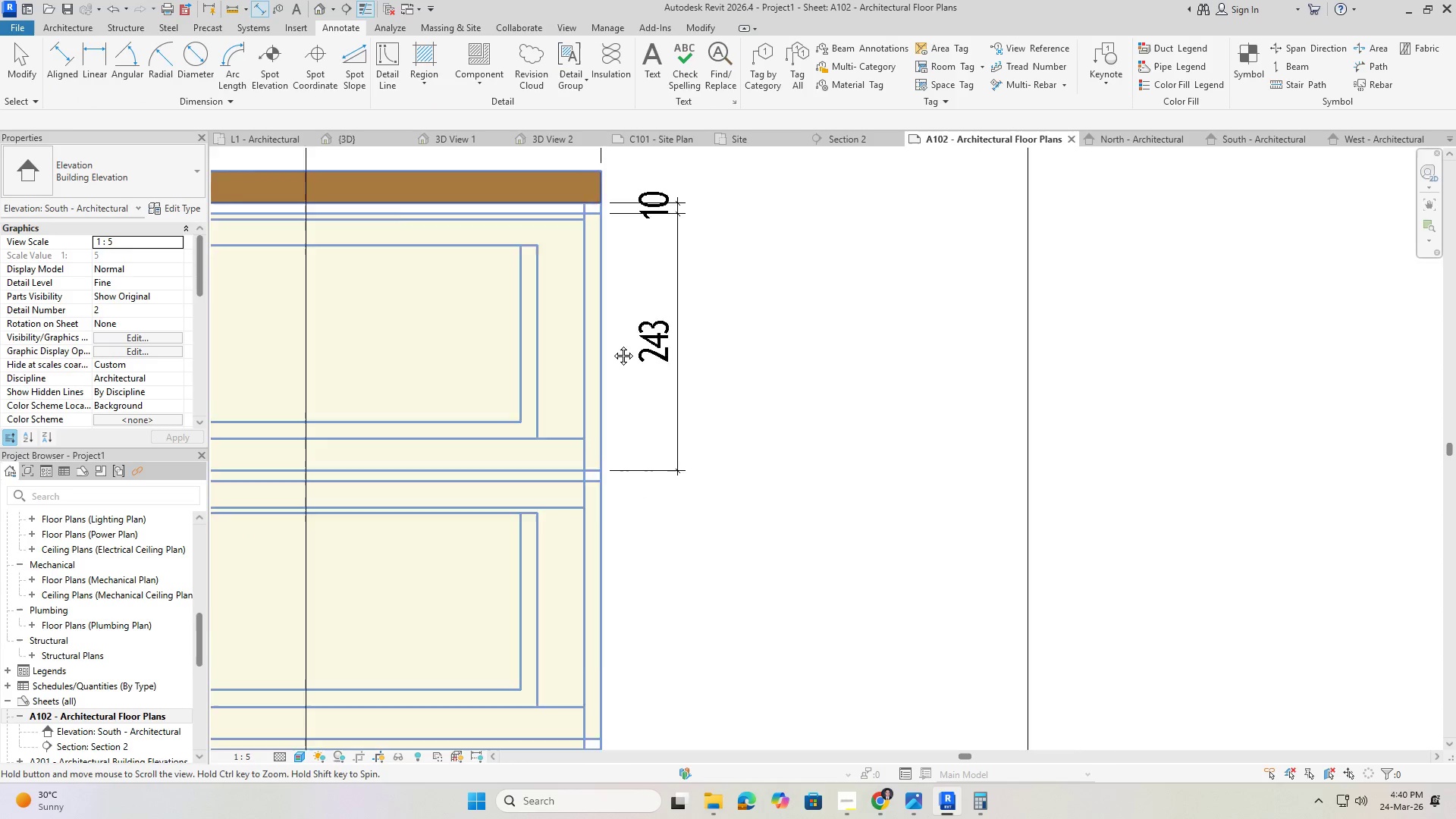 
scroll: coordinate [672, 290], scroll_direction: down, amount: 3.0
 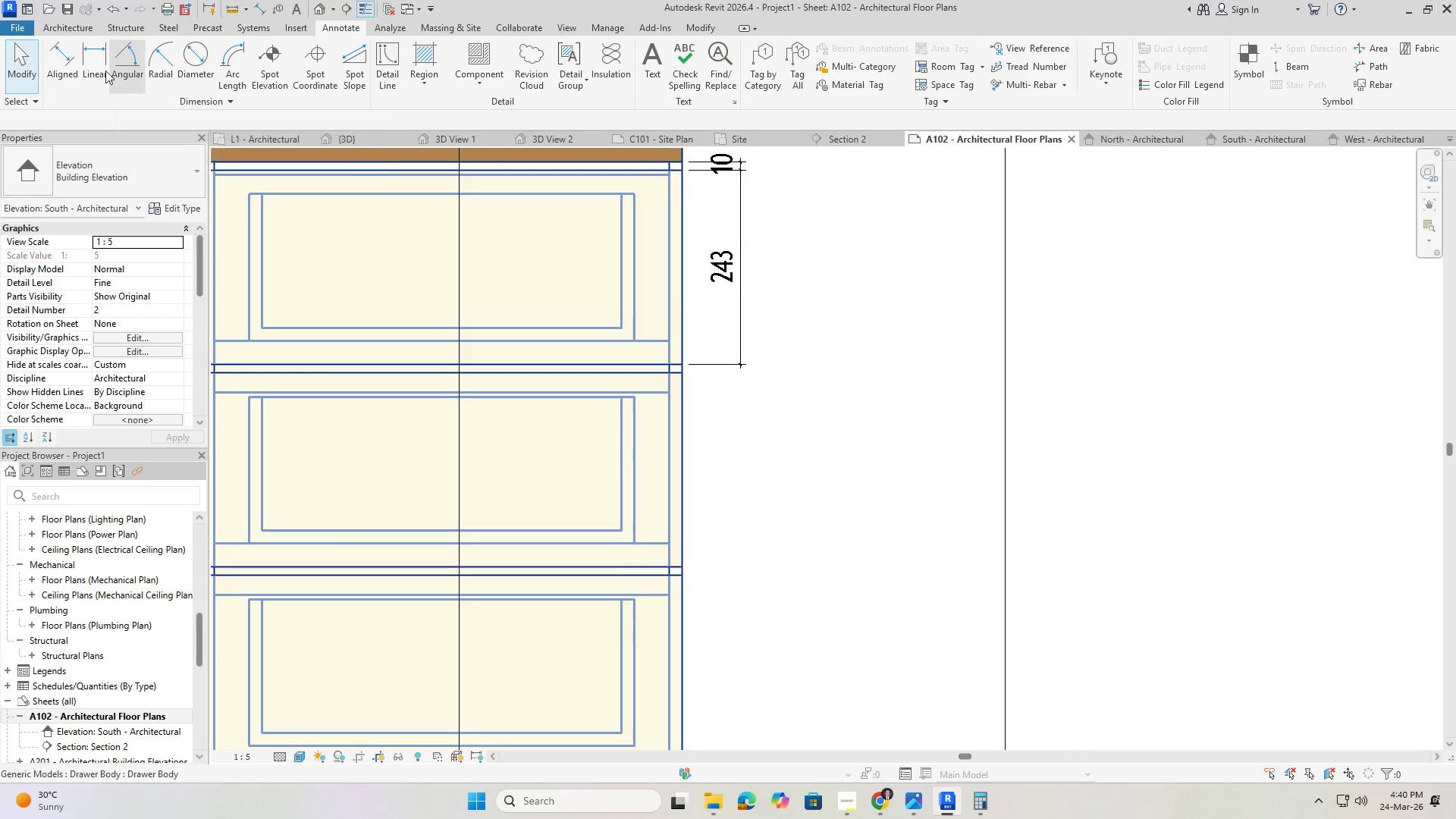 
left_click([96, 57])
 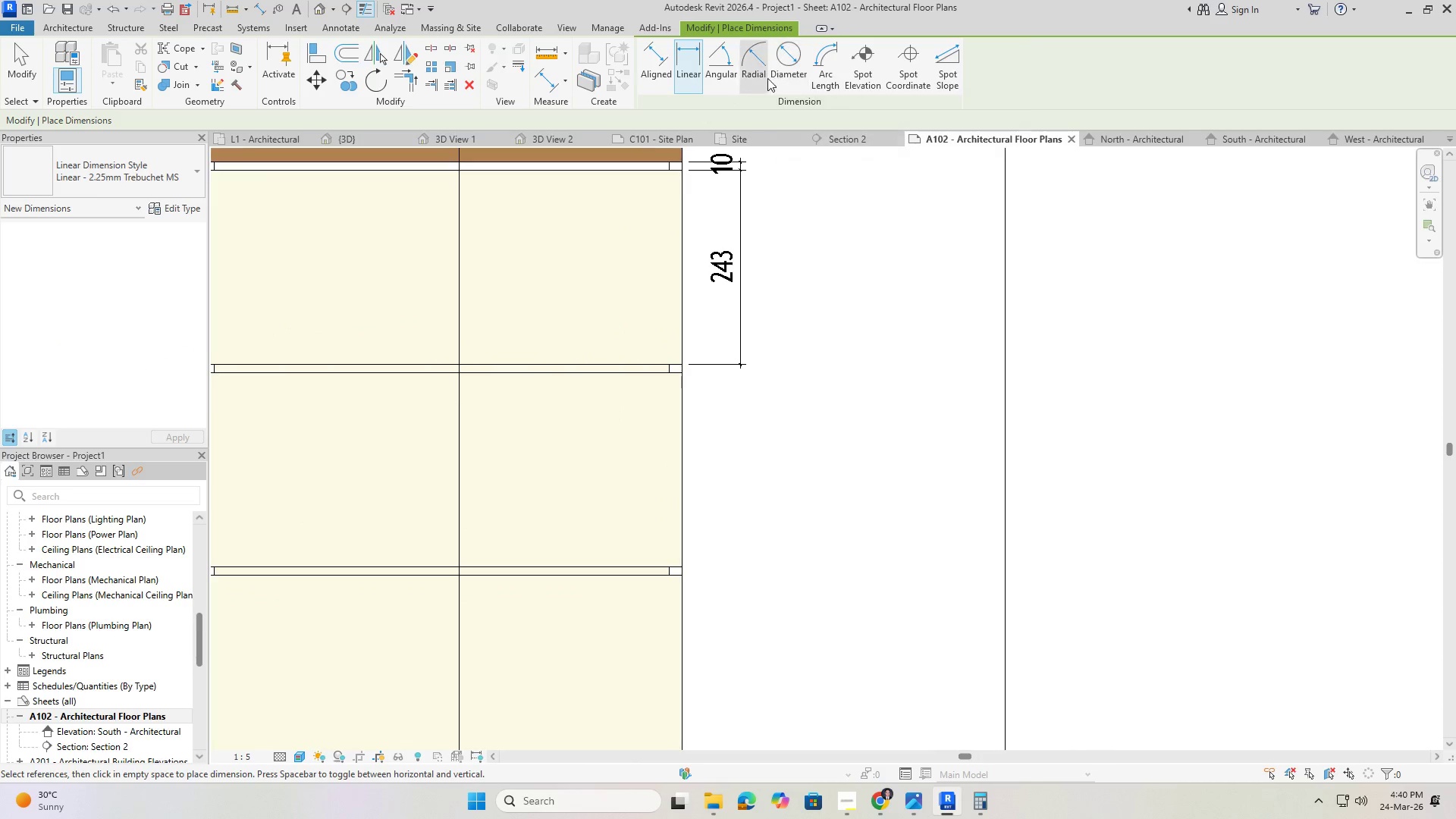 
left_click([659, 67])
 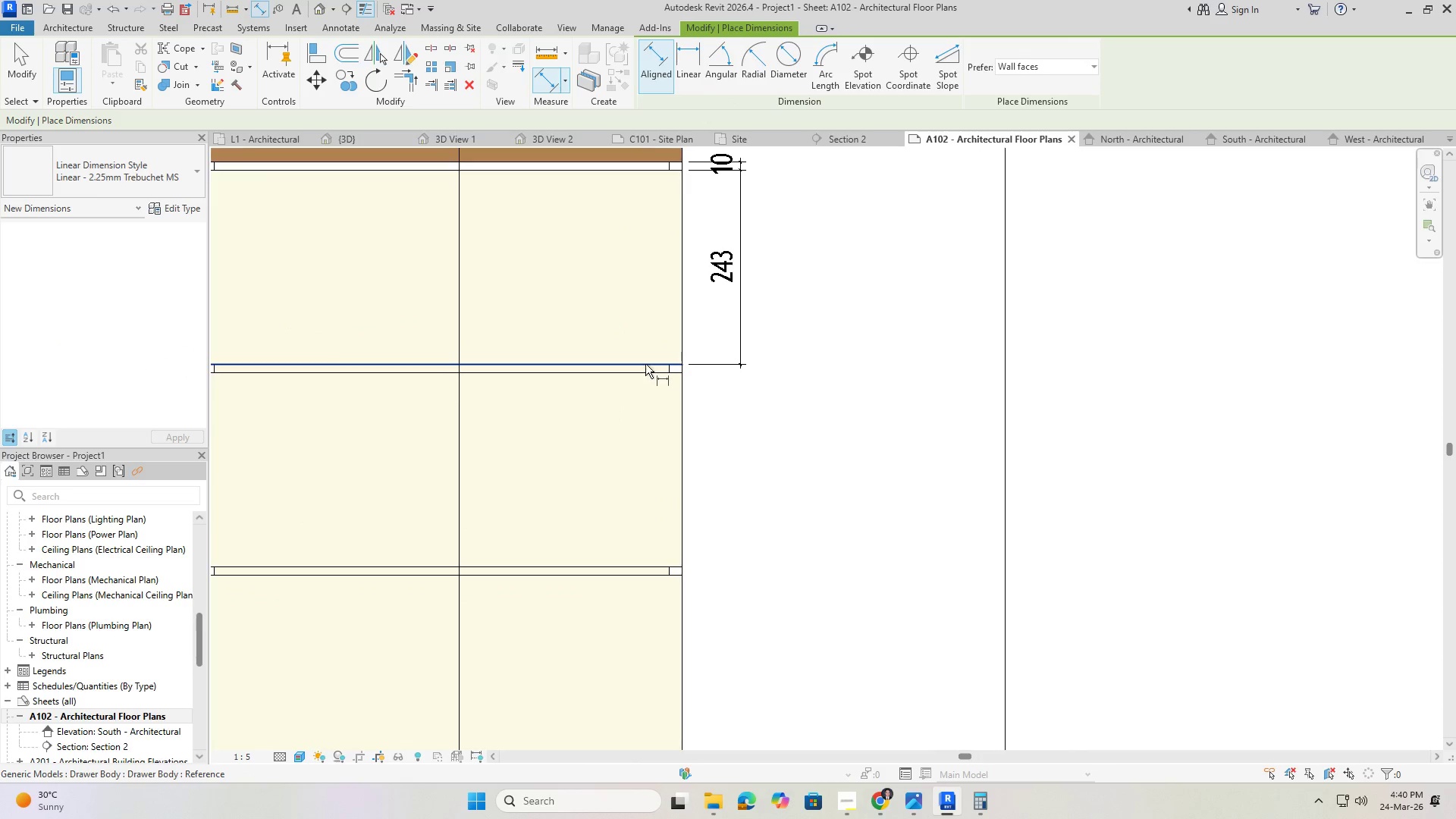 
left_click([645, 361])
 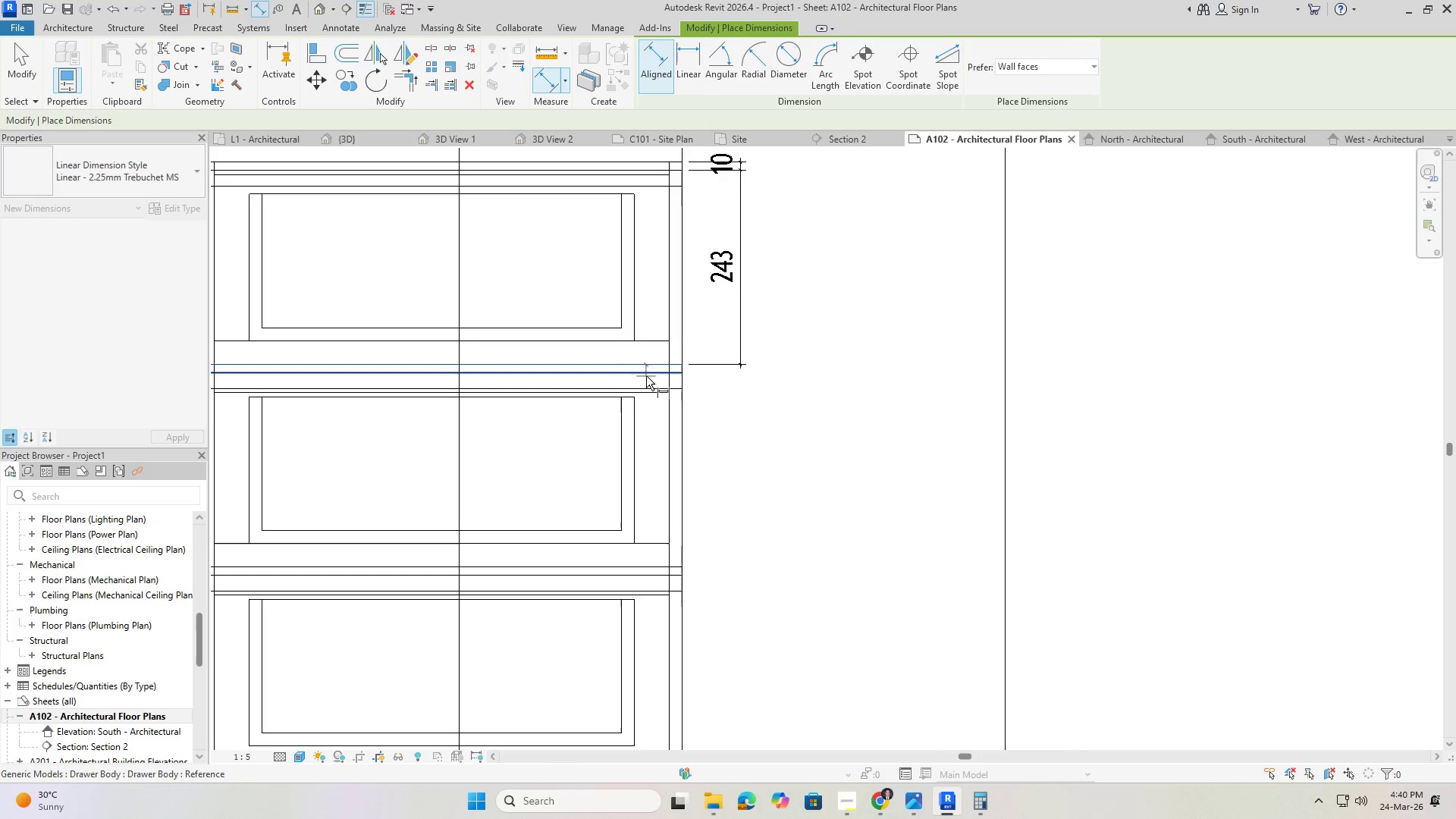 
left_click([646, 376])
 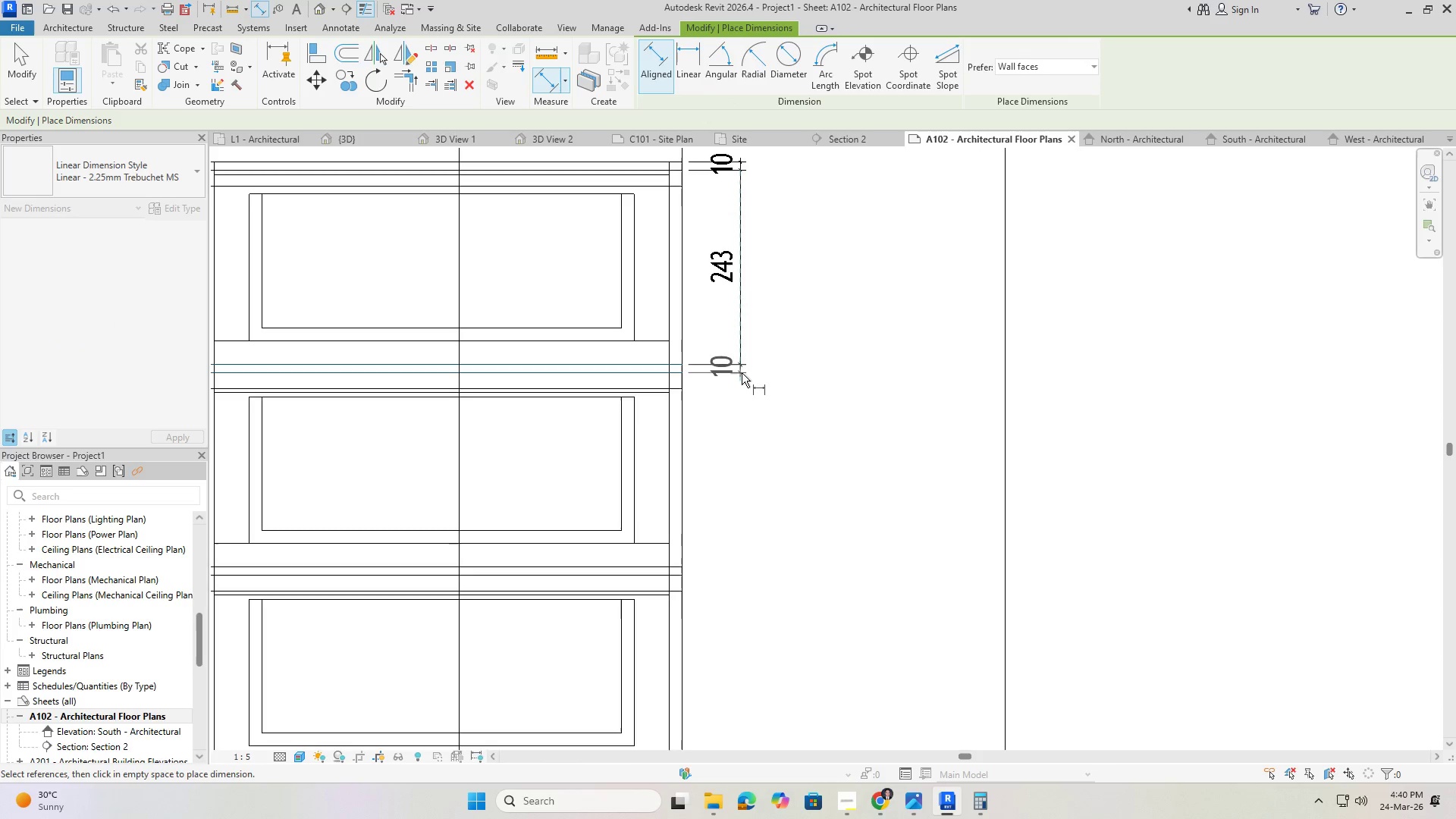 
scroll: coordinate [742, 373], scroll_direction: up, amount: 2.0
 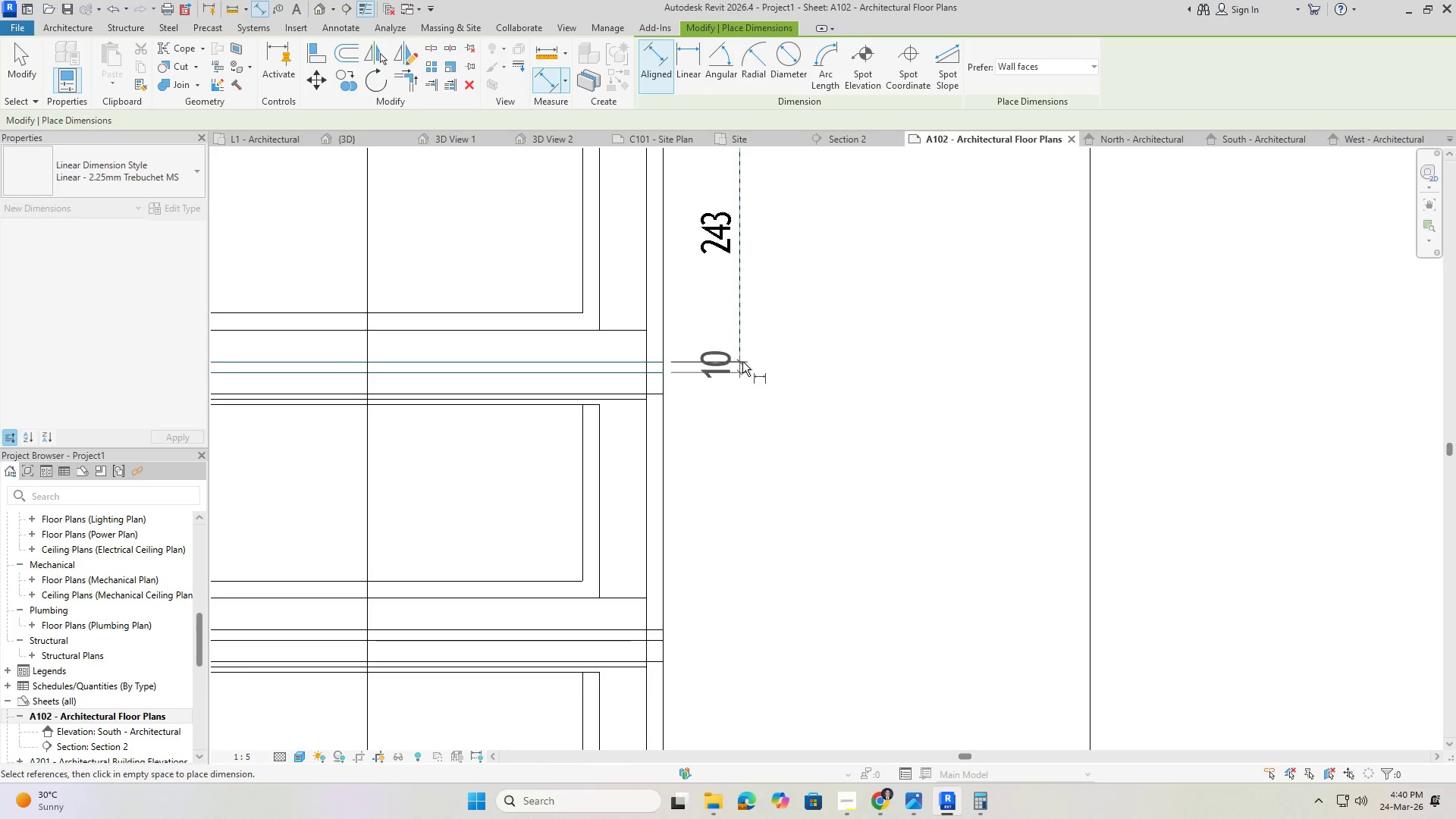 
left_click([740, 362])
 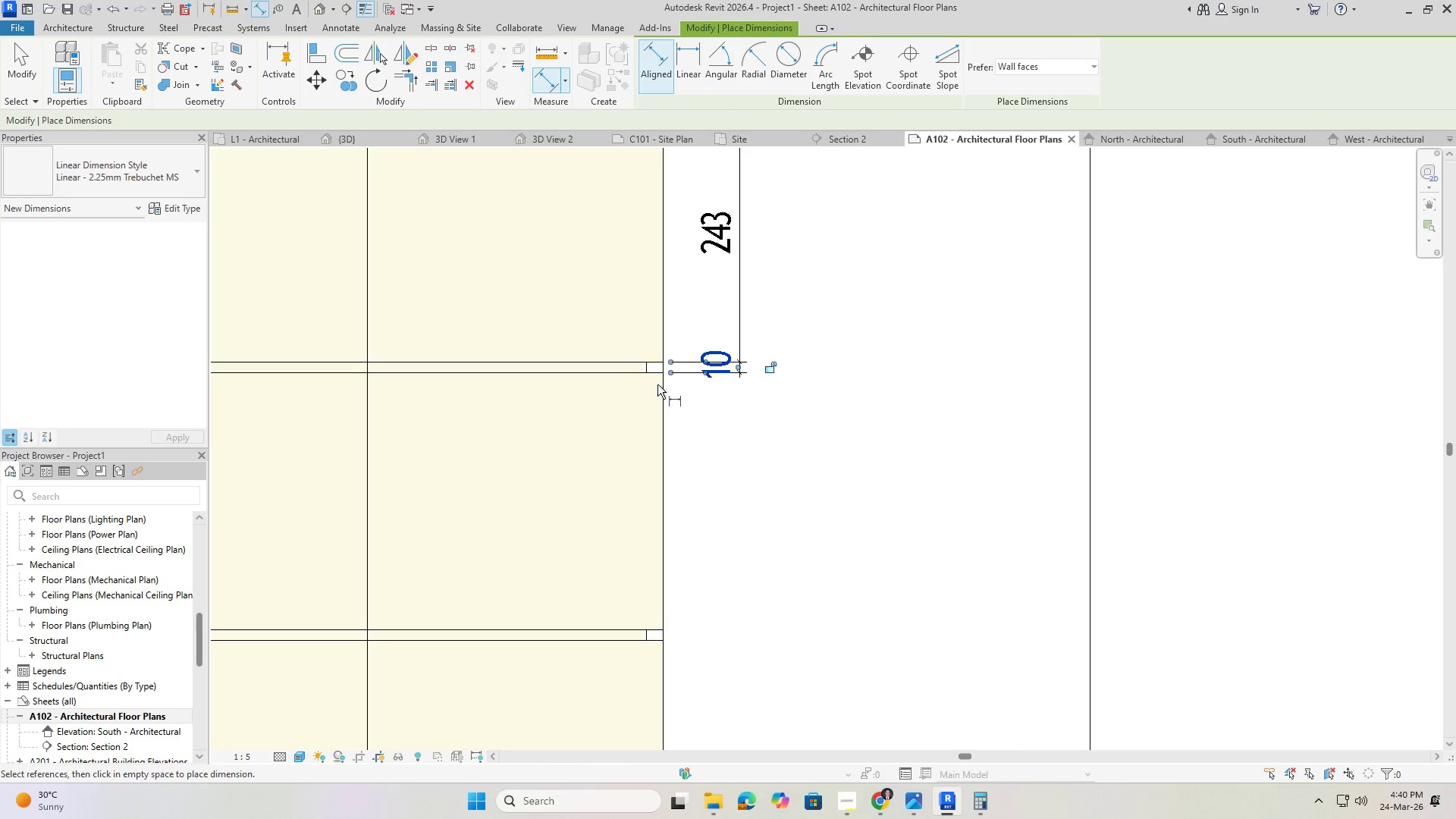 
key(Escape)
 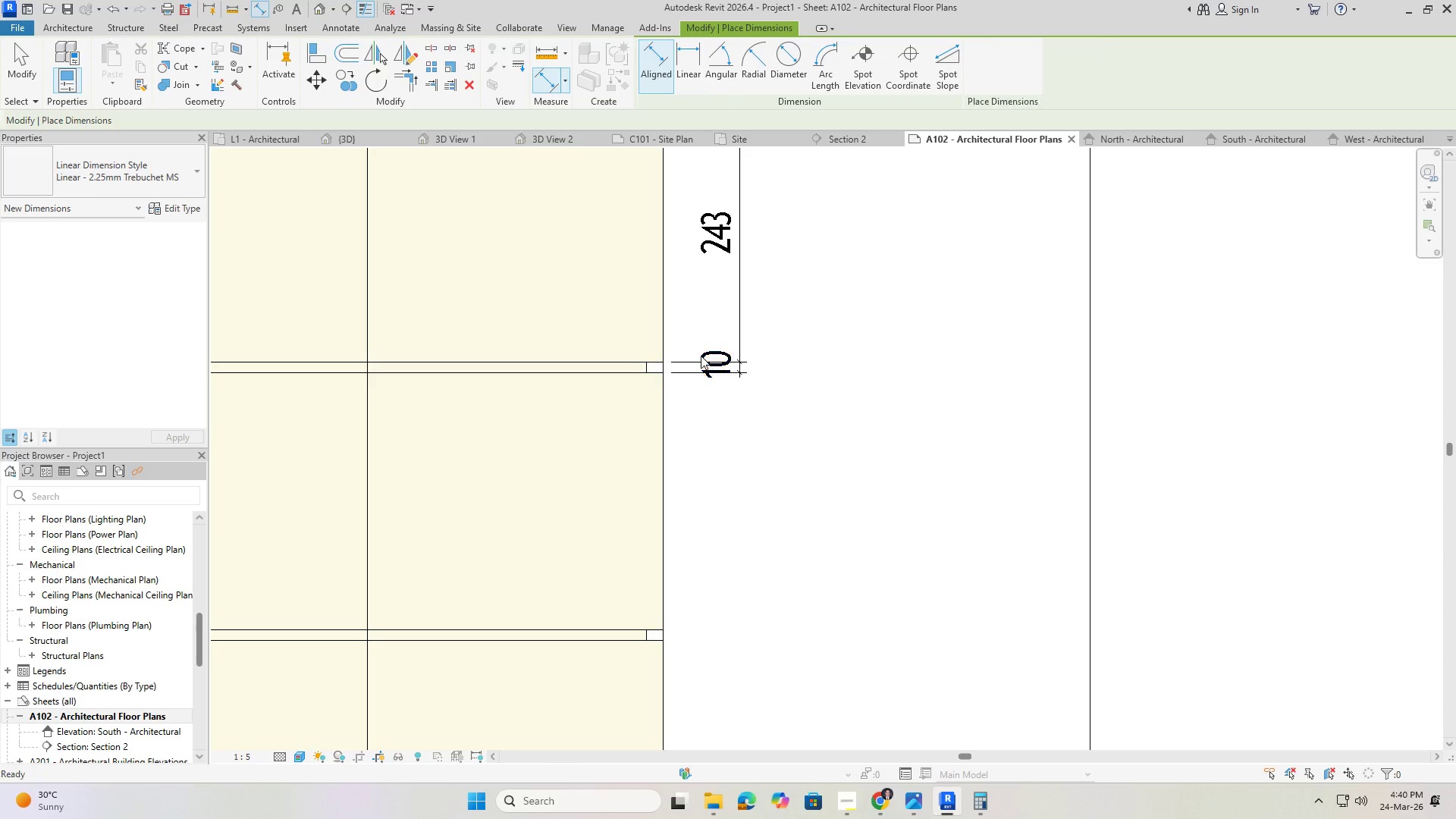 
key(Escape)
 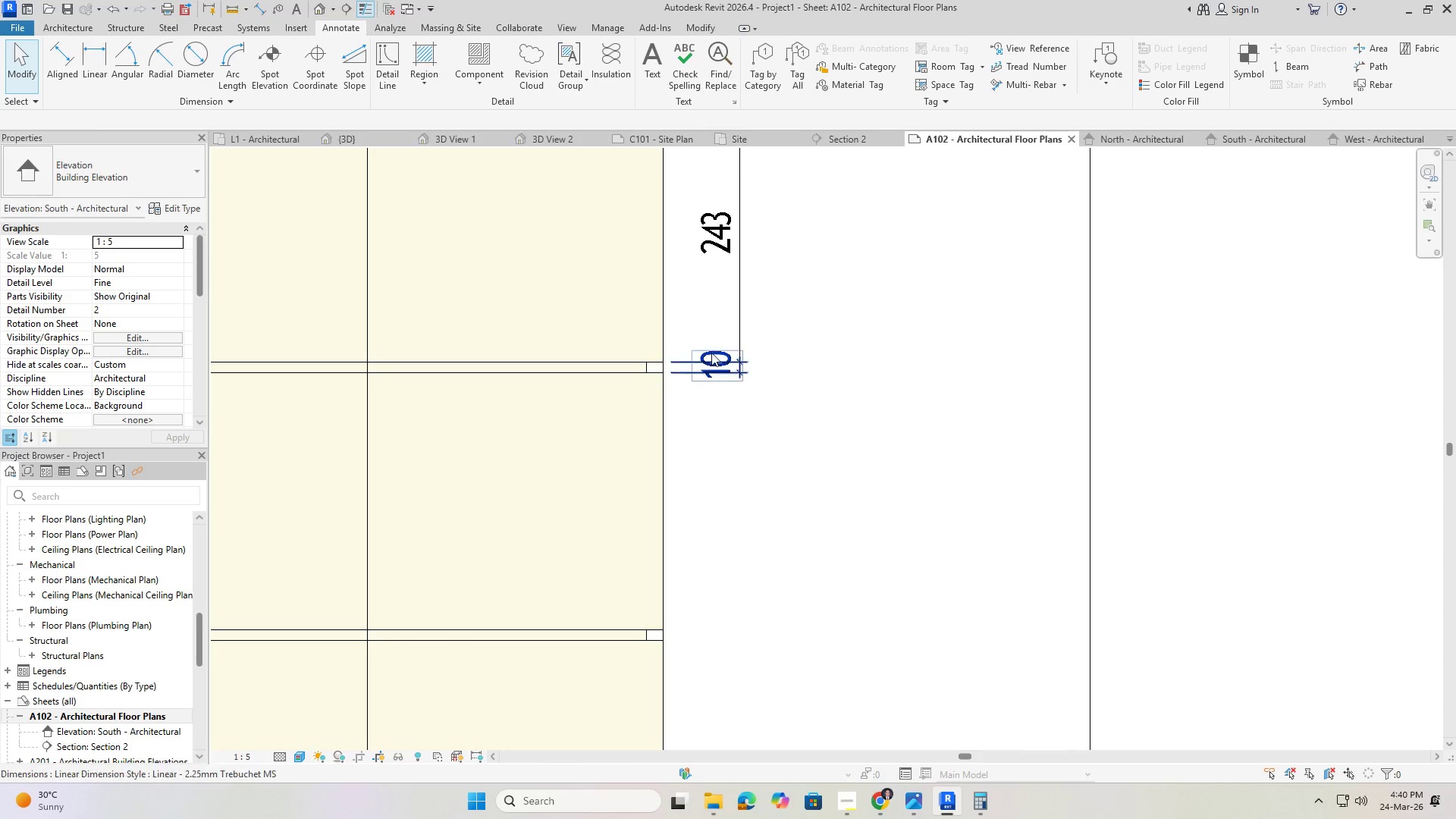 
double_click([712, 353])
 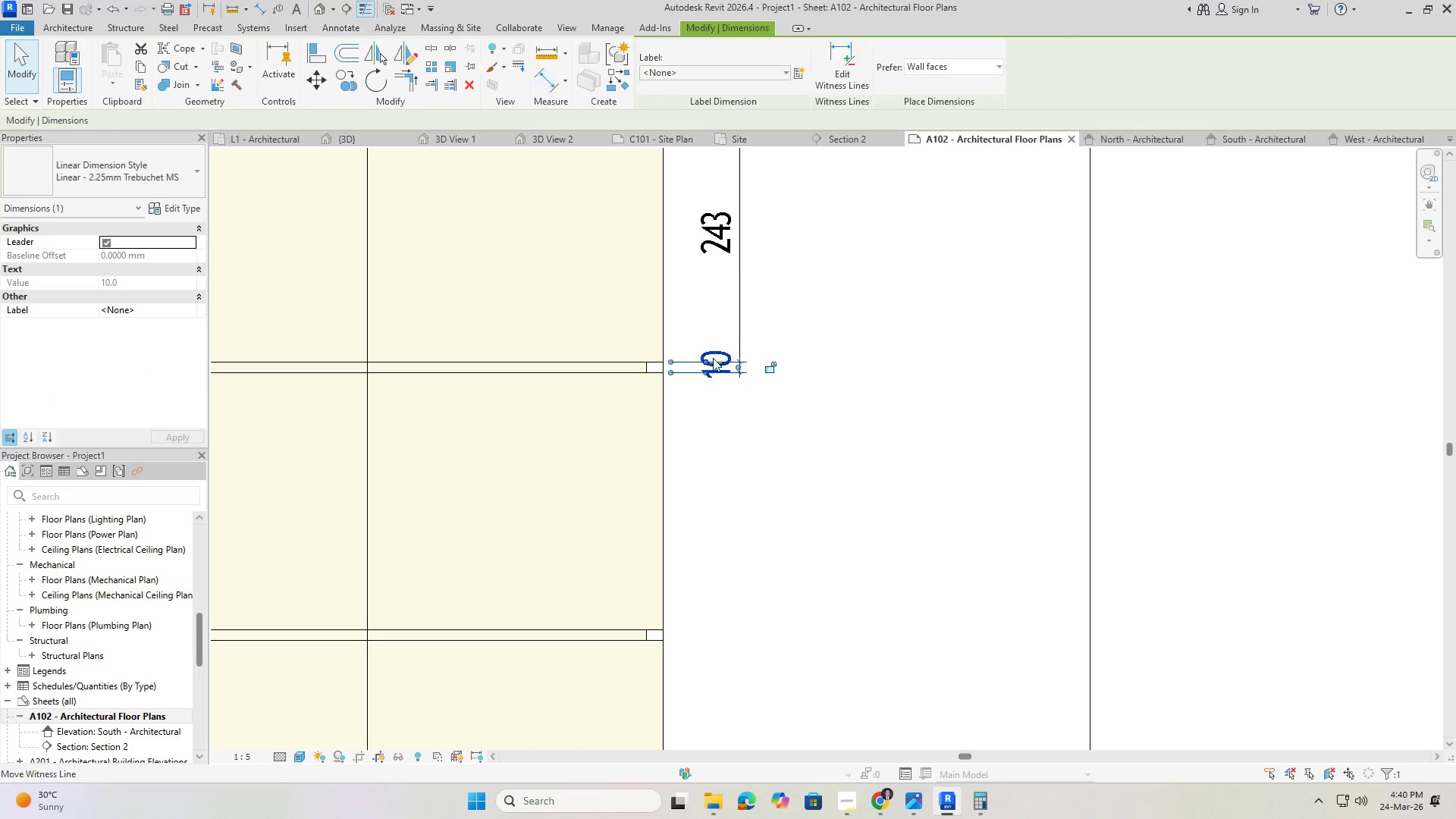 
scroll: coordinate [714, 363], scroll_direction: up, amount: 4.0
 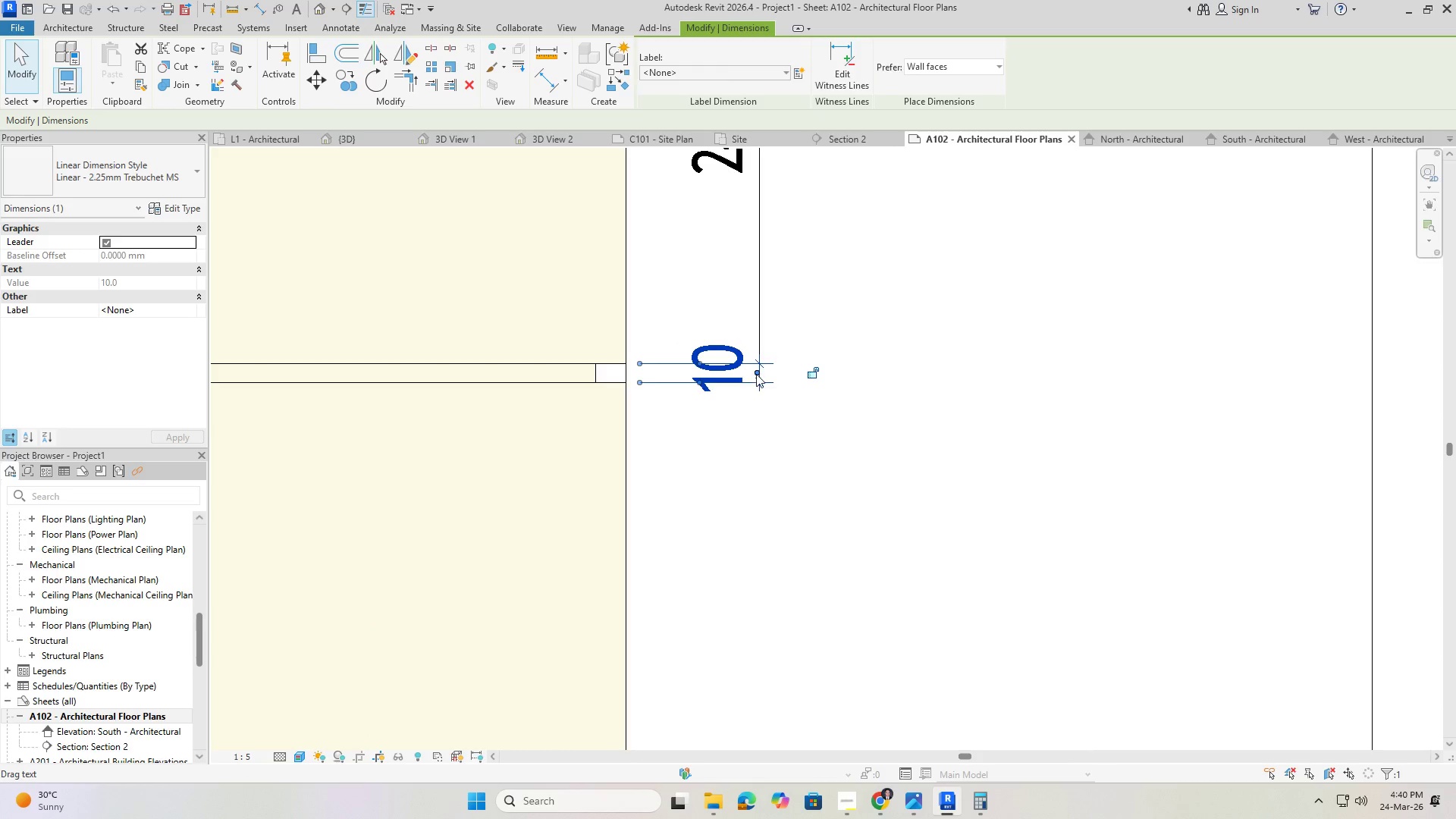 
left_click_drag(start_coordinate=[758, 374], to_coordinate=[754, 325])
 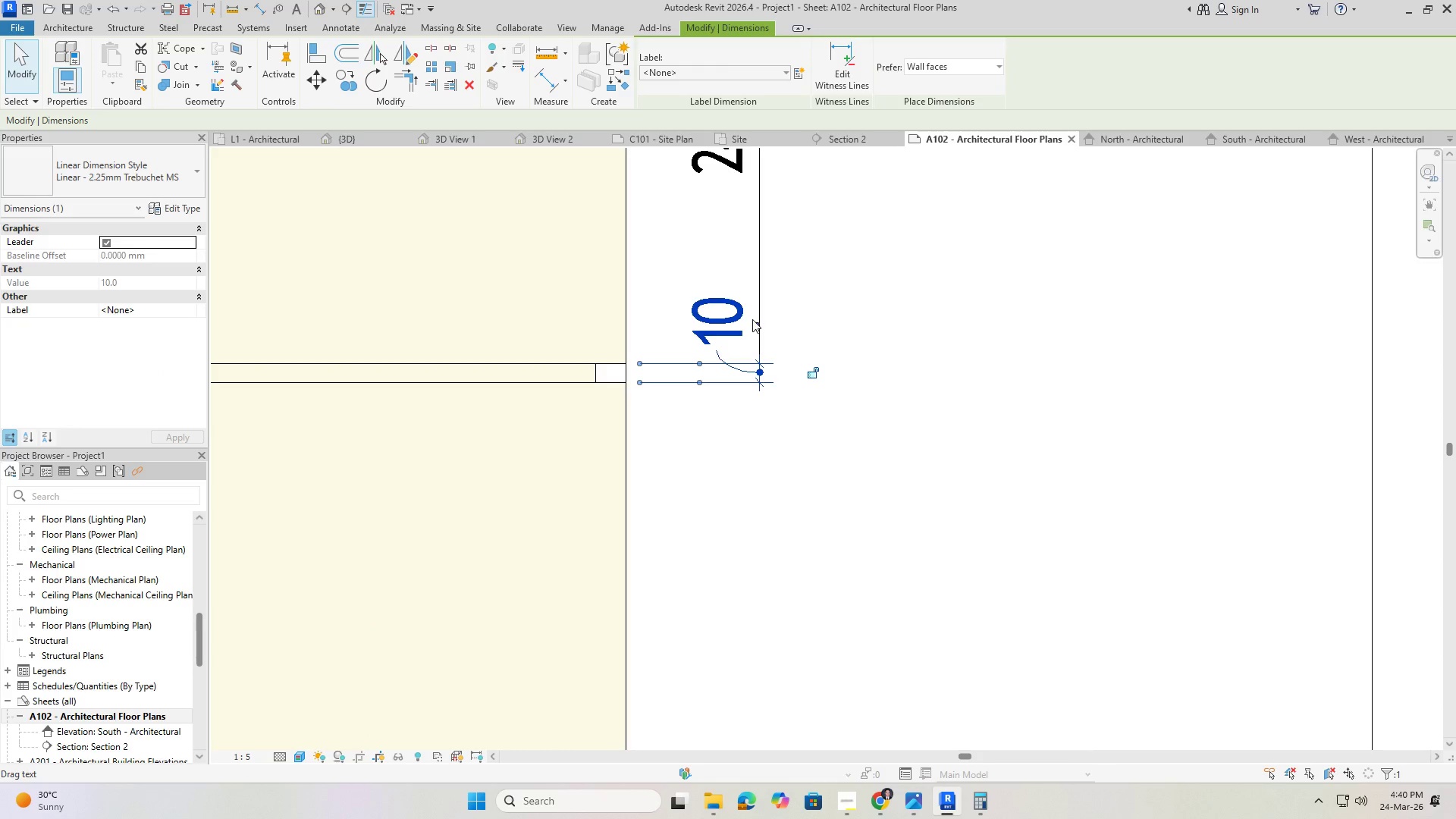 
key(Escape)
 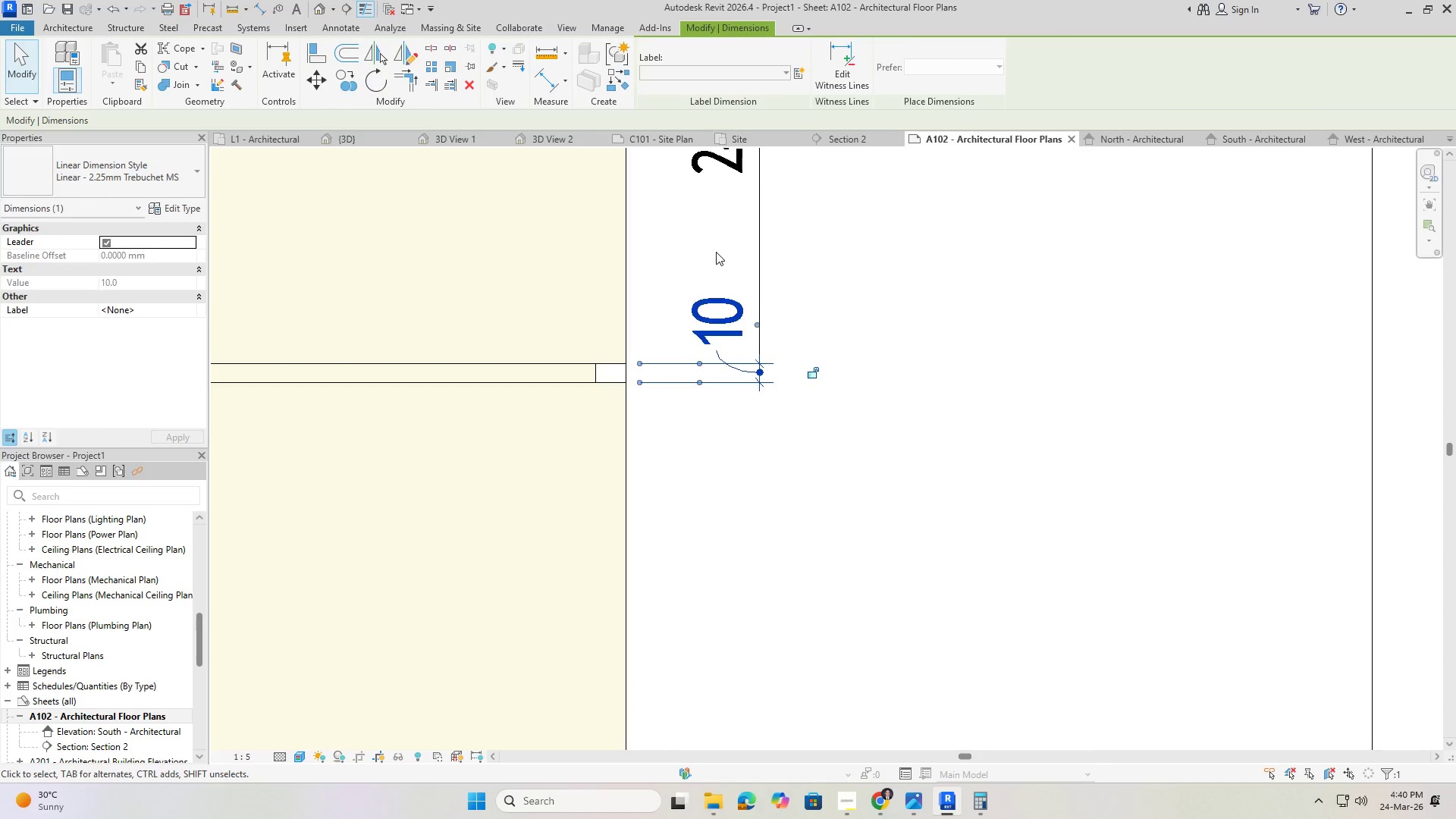 
scroll: coordinate [652, 433], scroll_direction: down, amount: 5.0
 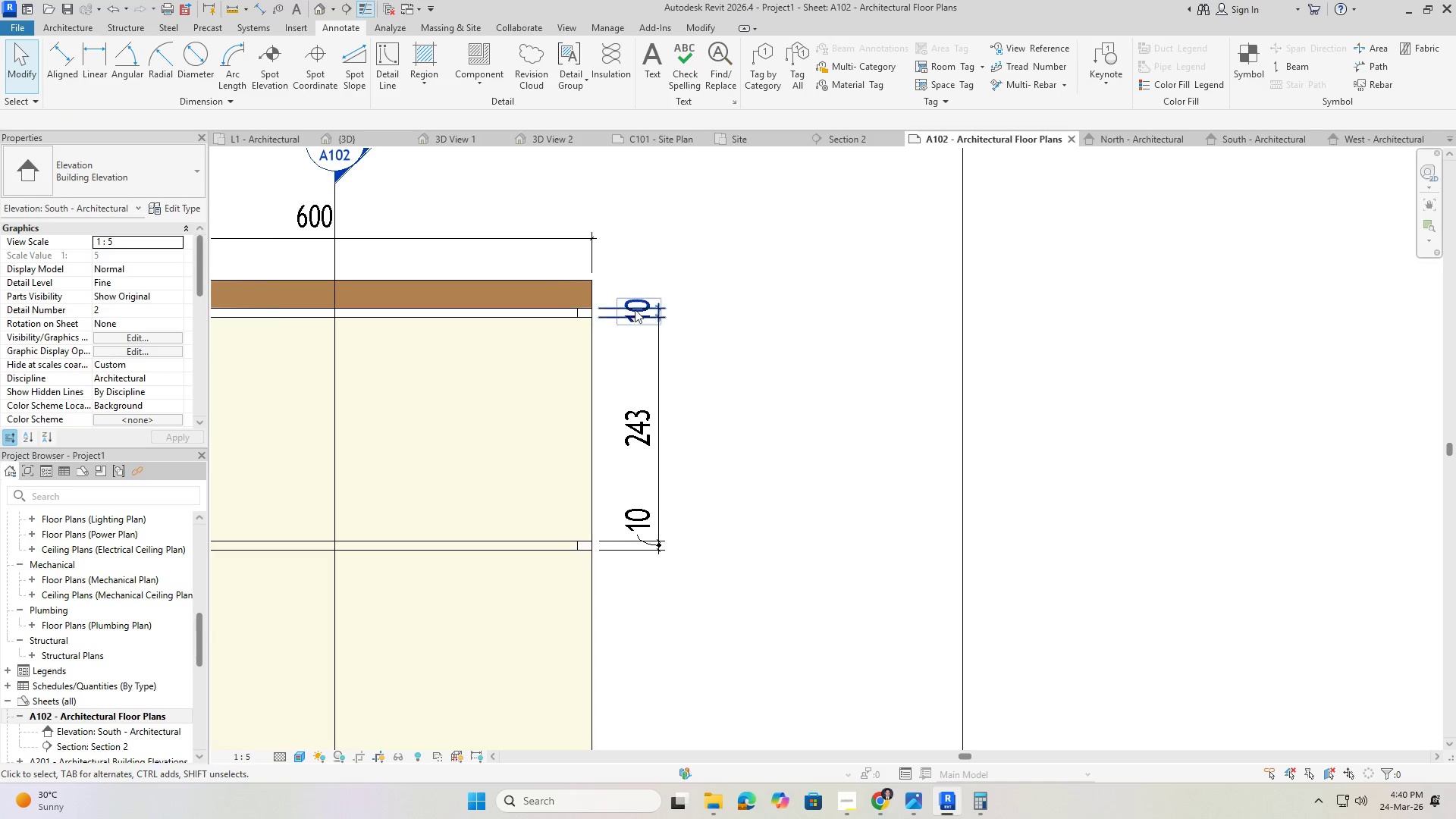 
left_click([638, 308])
 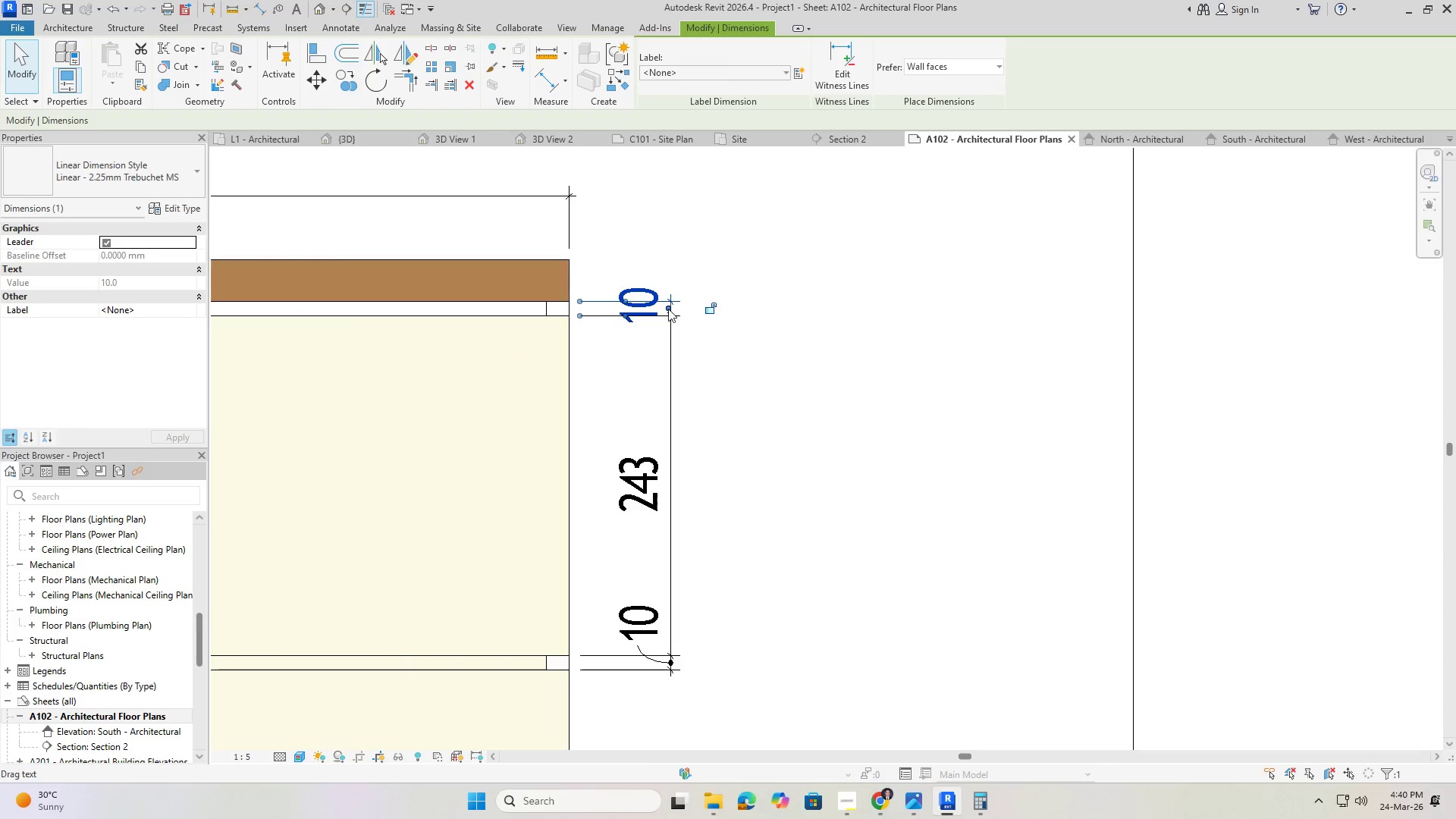 
scroll: coordinate [636, 323], scroll_direction: up, amount: 3.0
 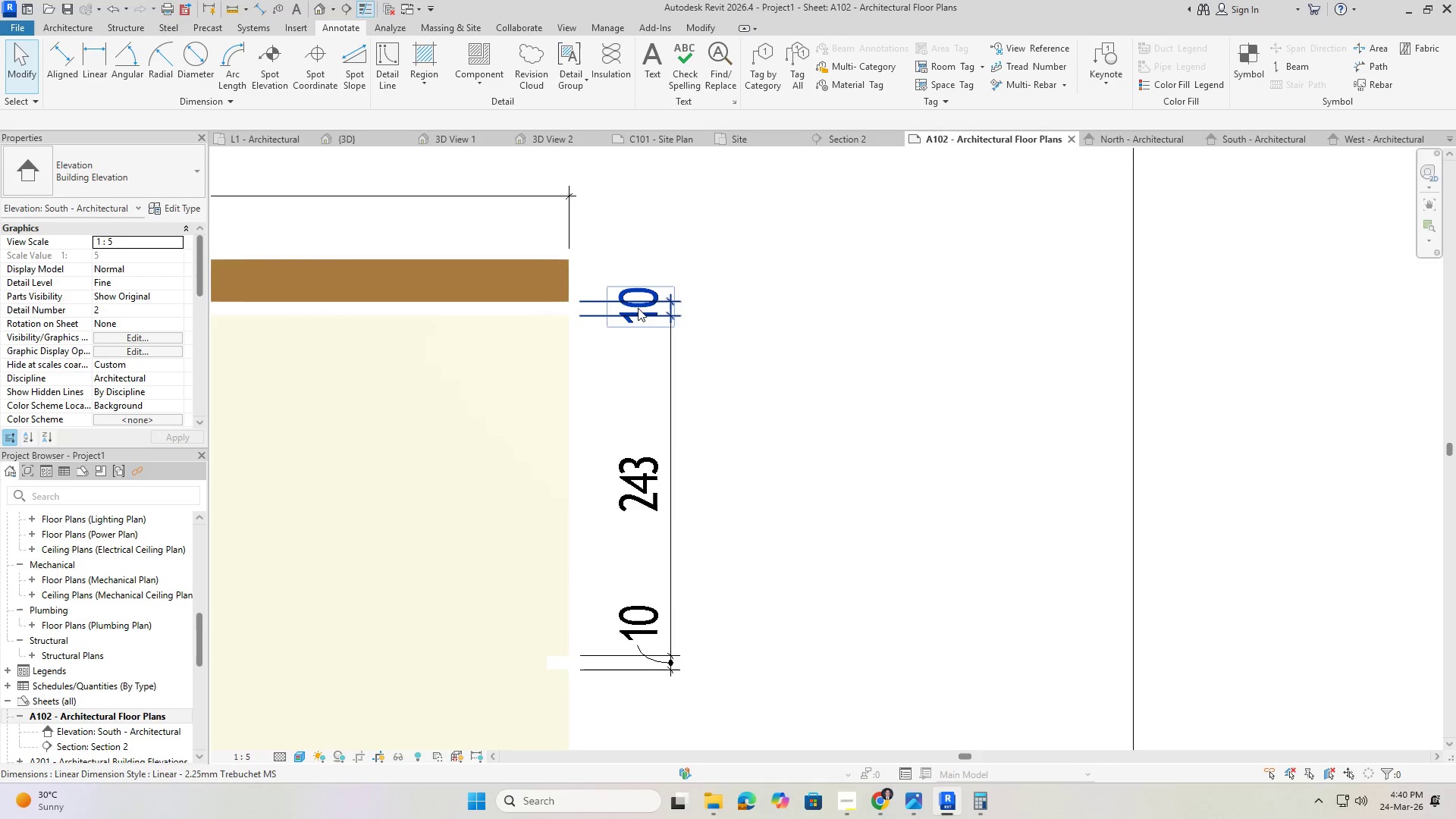 
left_click_drag(start_coordinate=[667, 309], to_coordinate=[667, 344])
 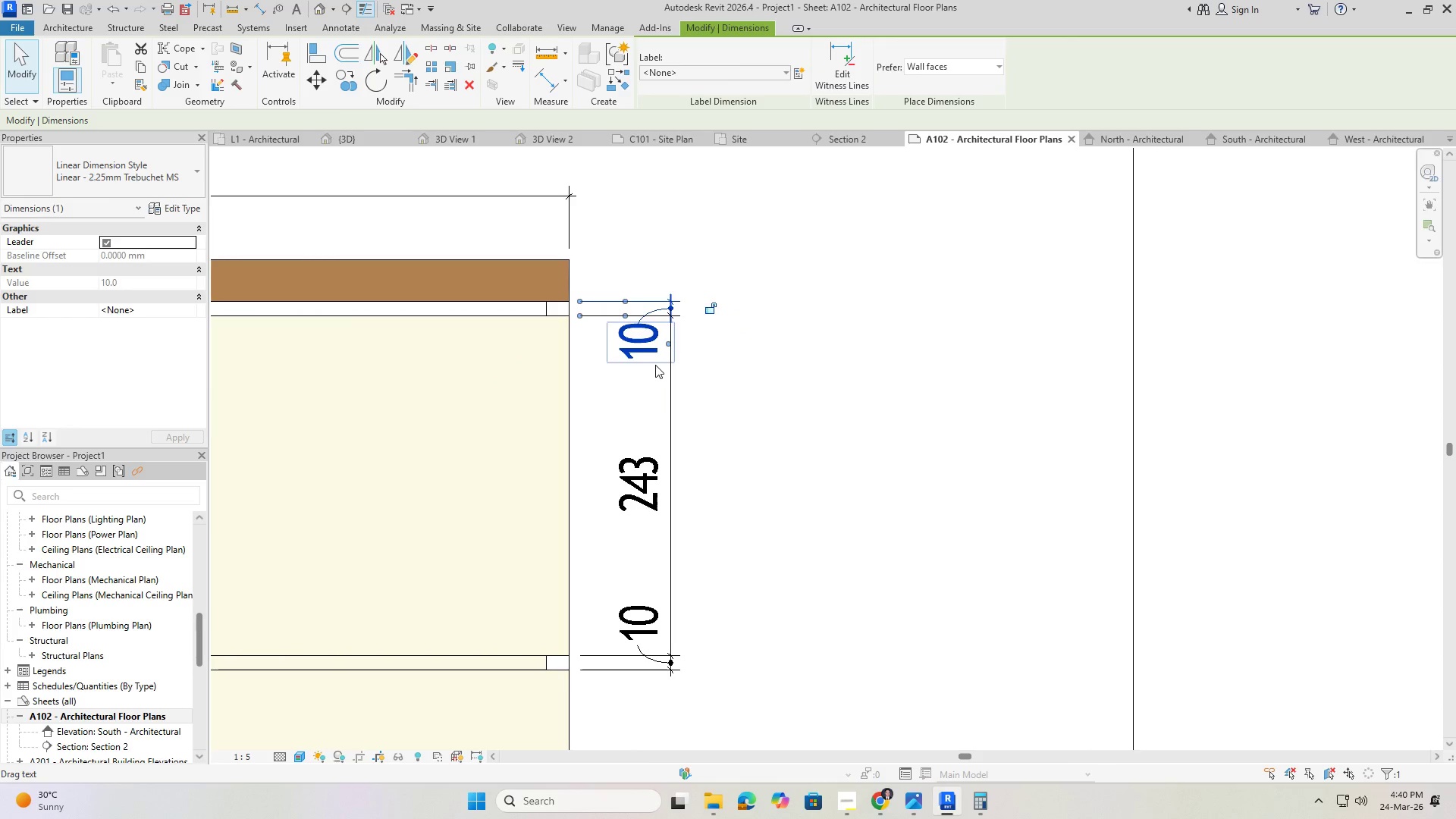 
key(Escape)
 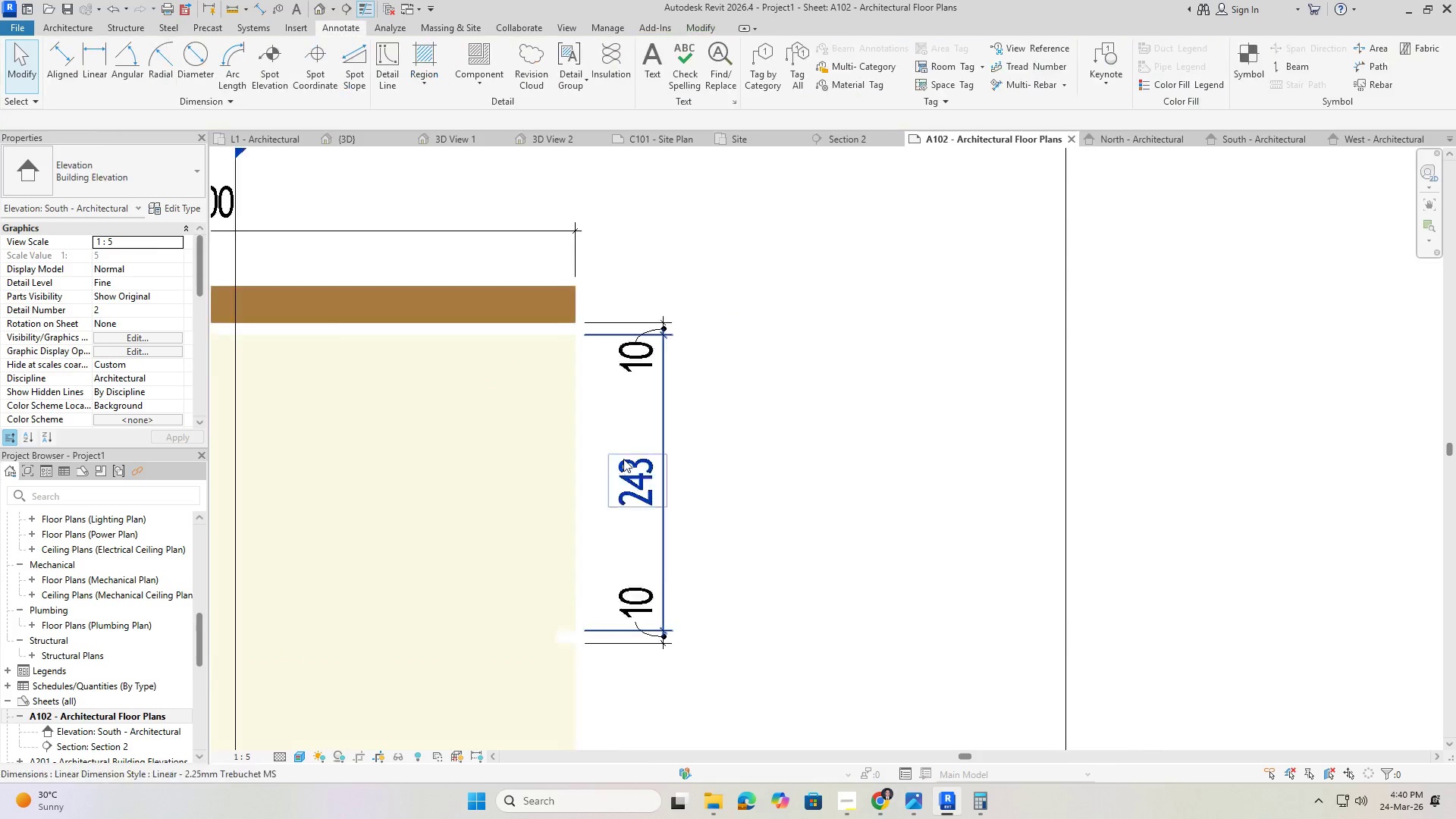 
key(Escape)
 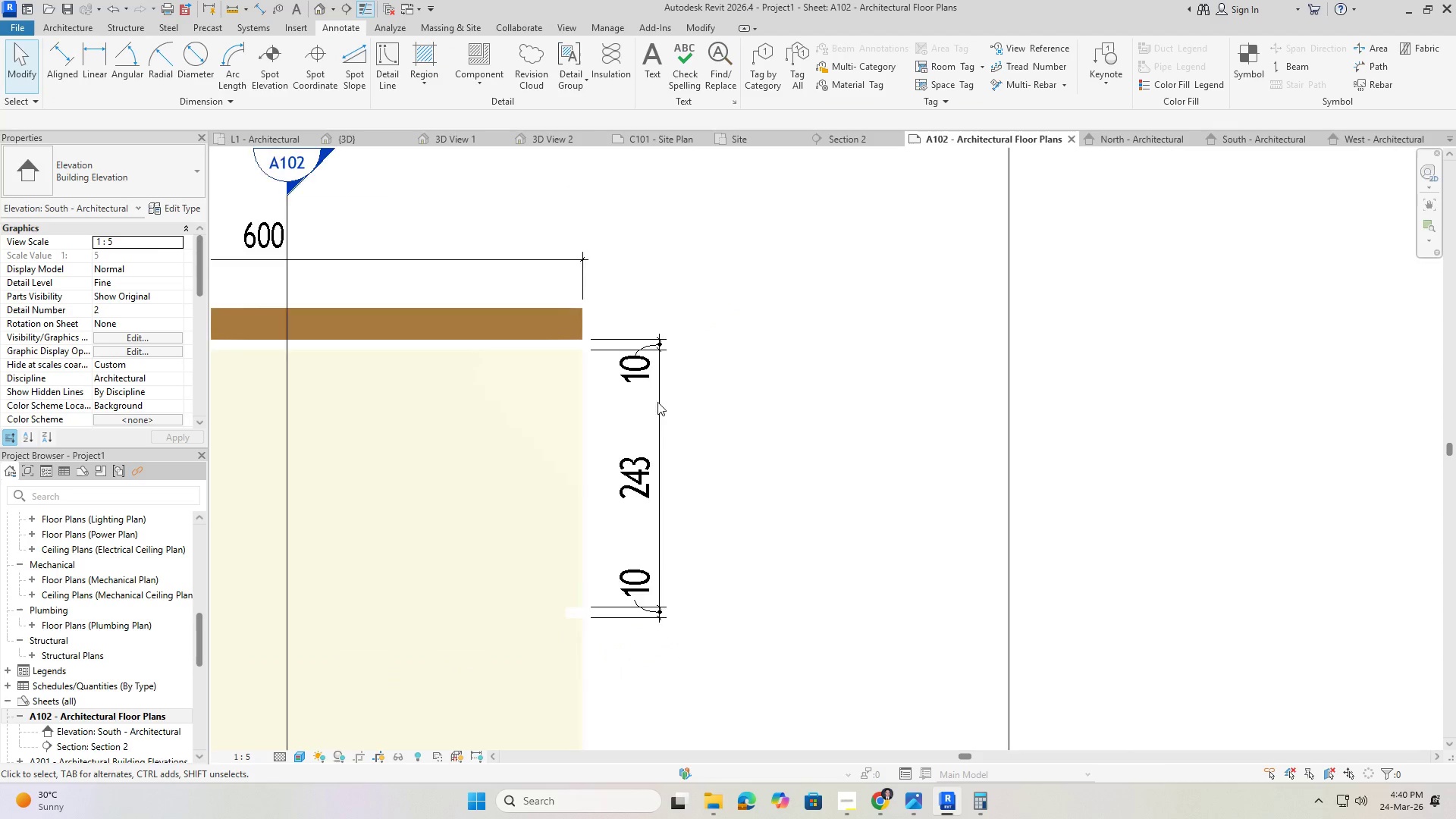 
key(Escape)
 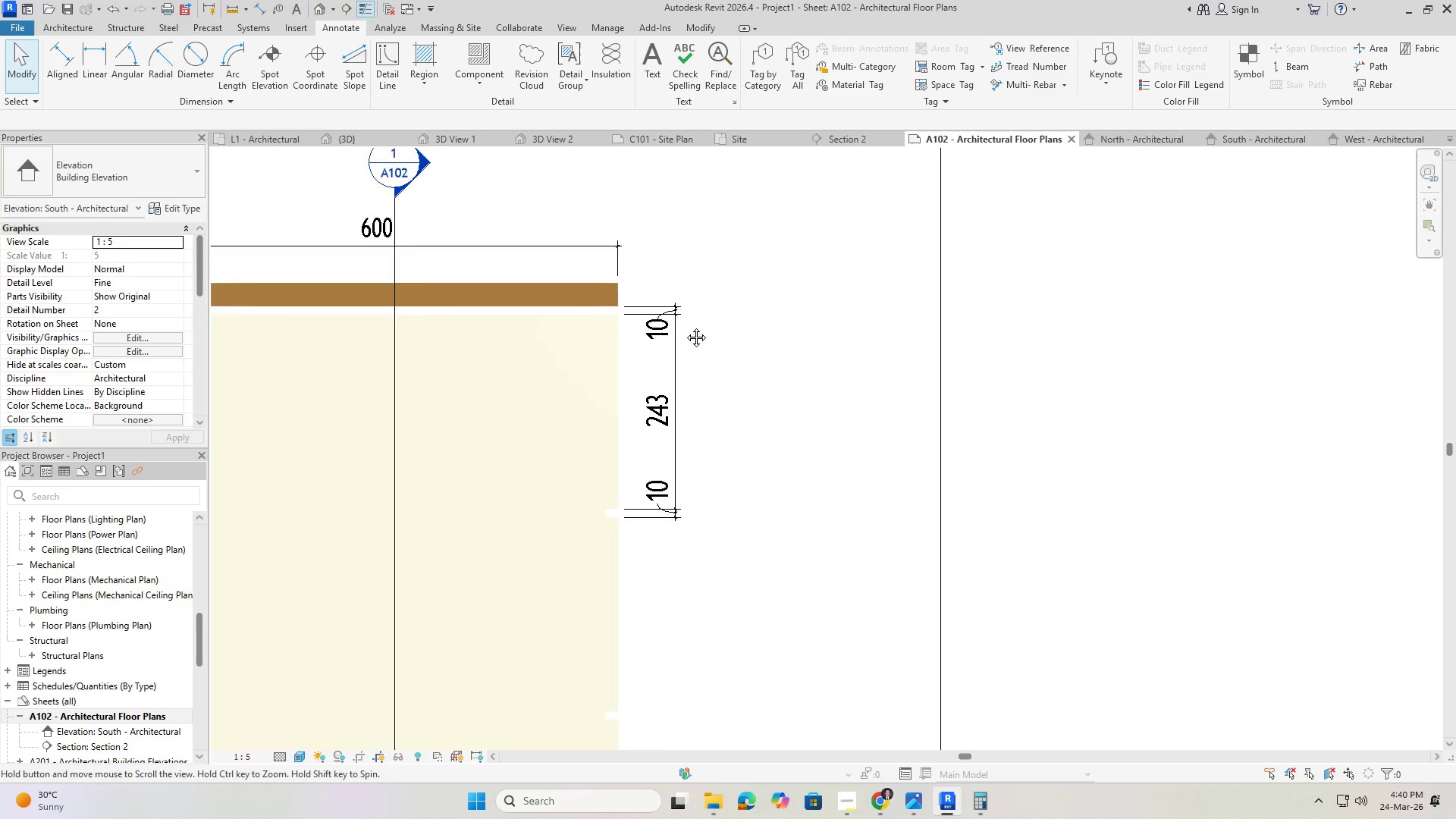 
scroll: coordinate [694, 309], scroll_direction: down, amount: 5.0
 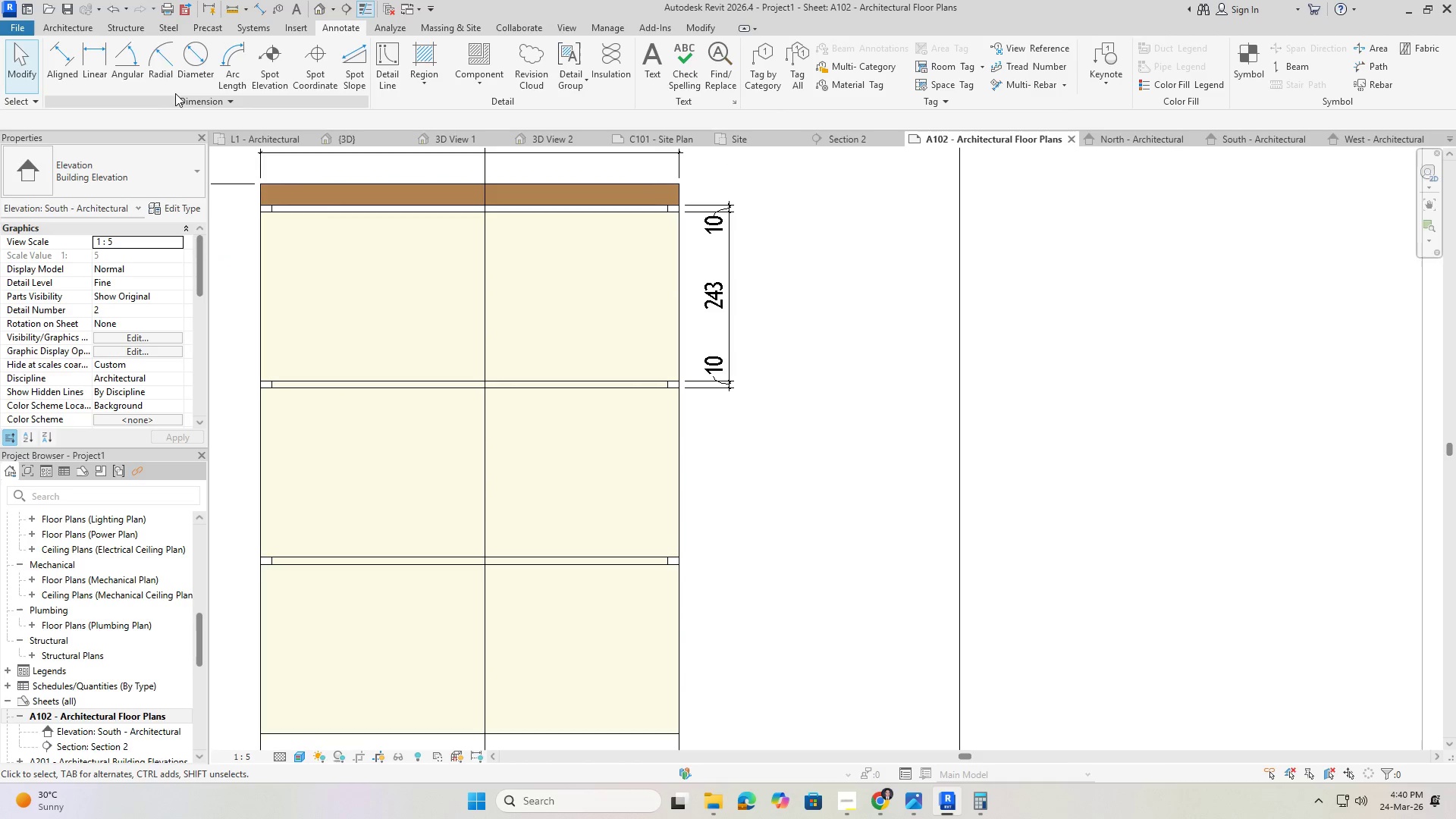 
left_click([105, 49])
 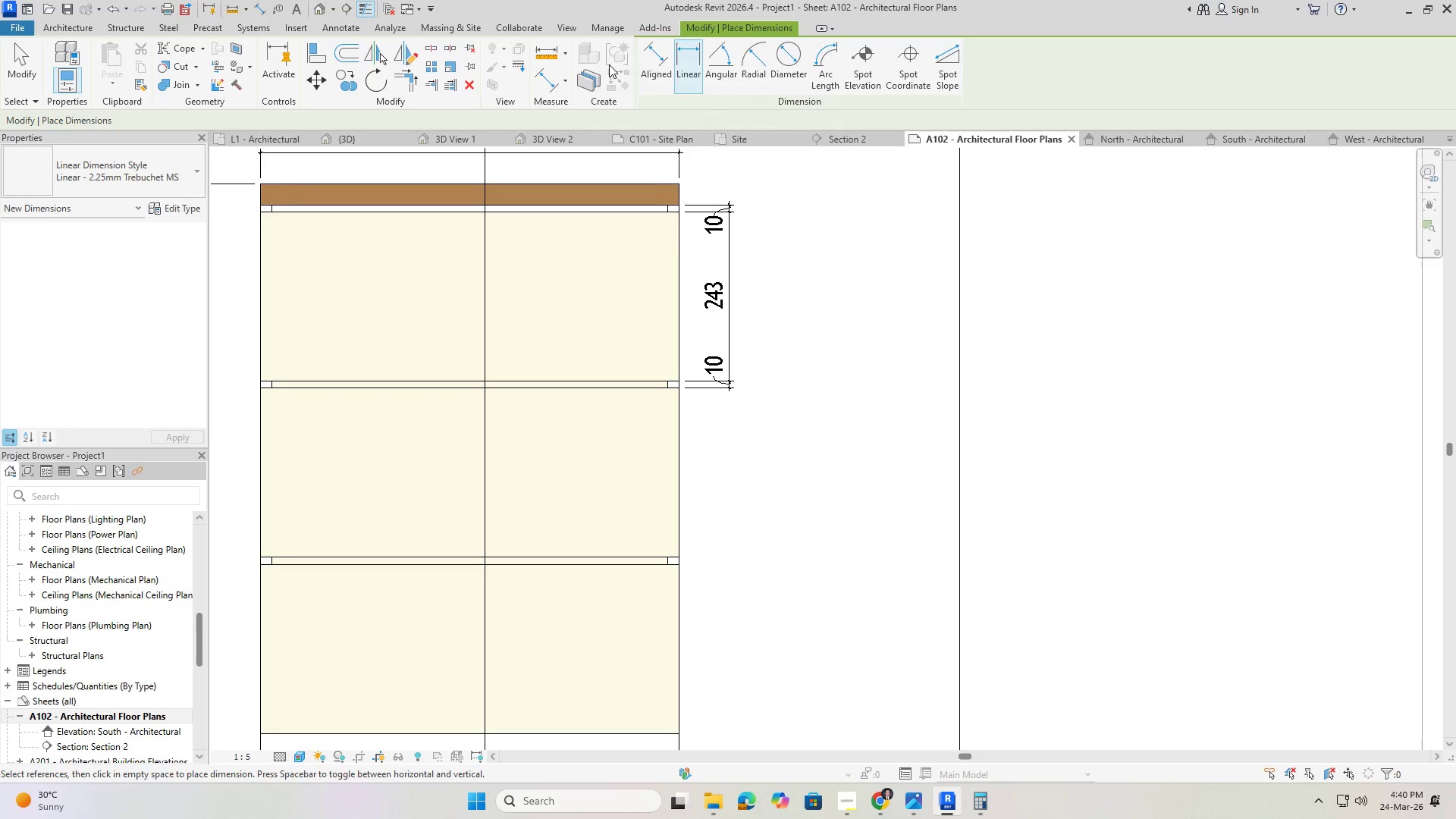 
left_click([659, 66])
 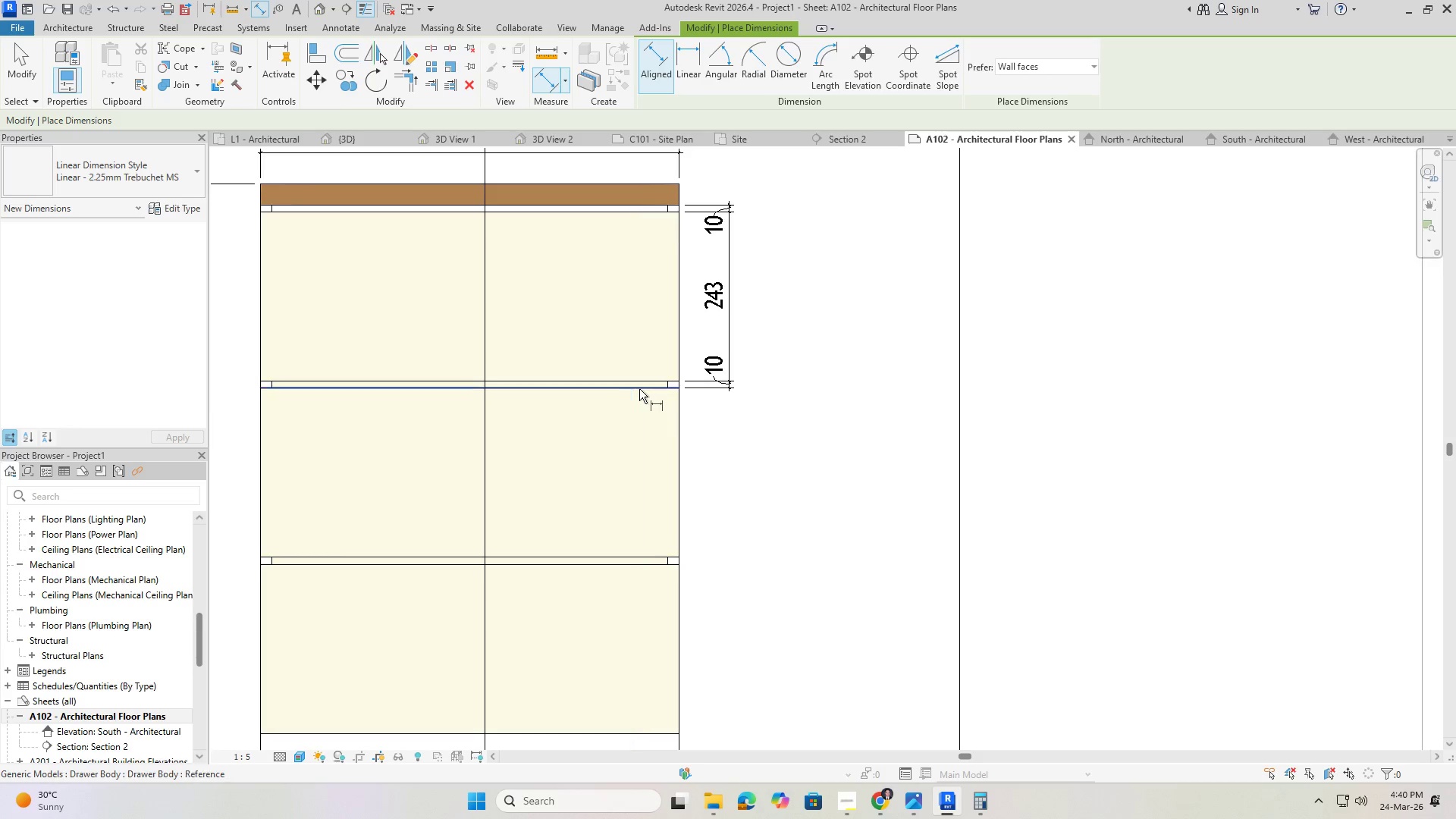 
left_click([642, 389])
 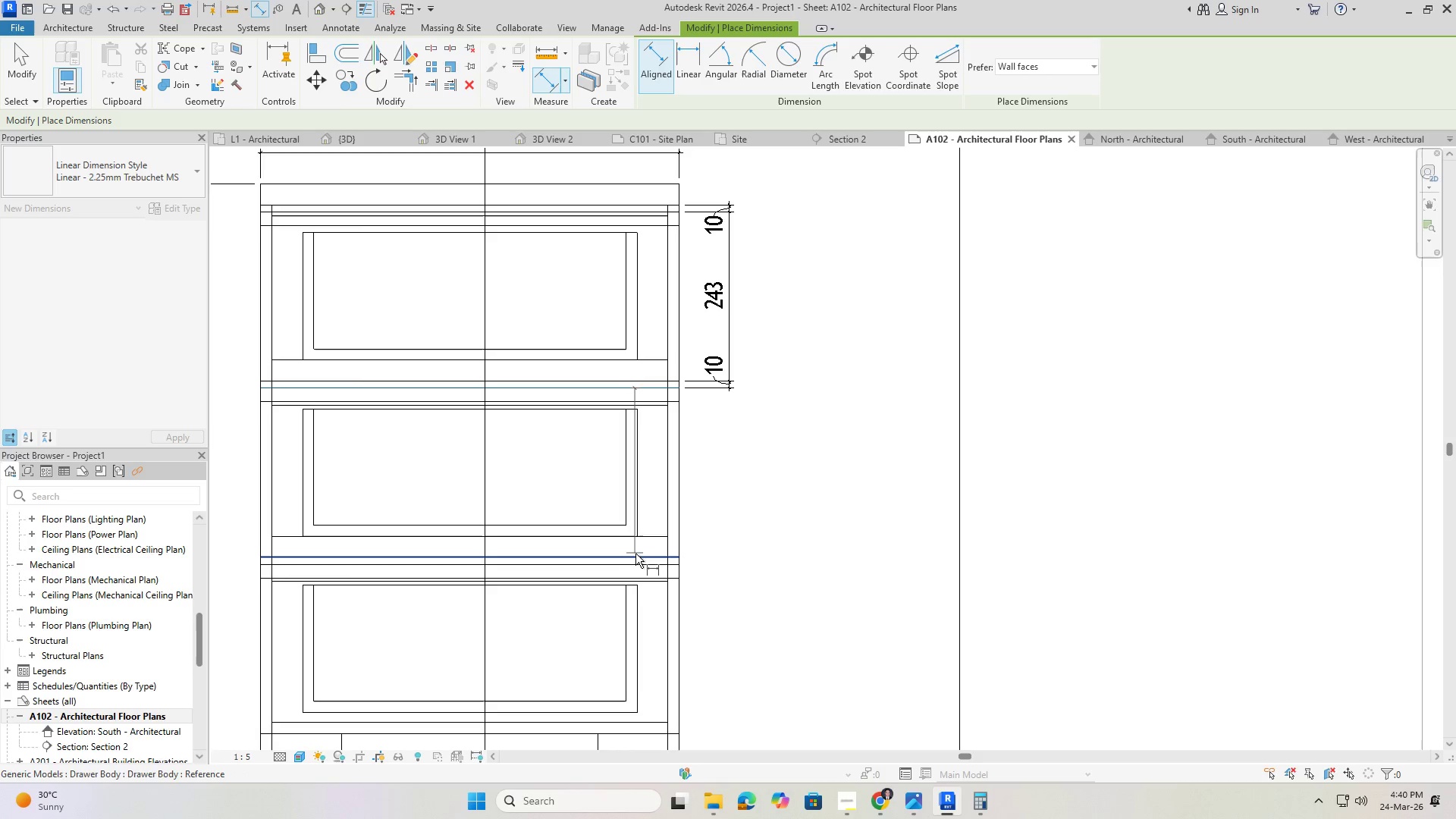 
left_click([637, 557])
 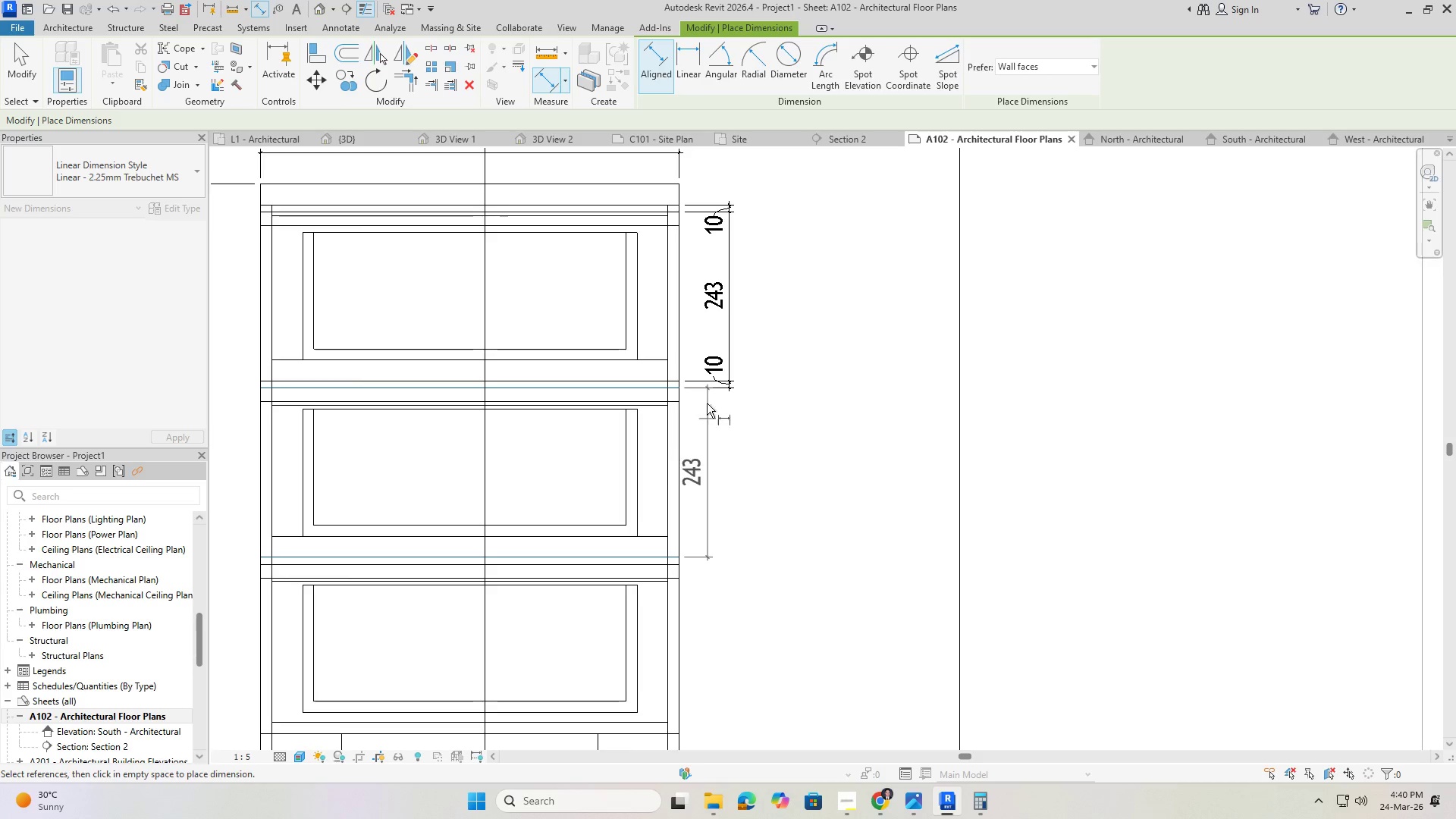 
scroll: coordinate [726, 388], scroll_direction: up, amount: 5.0
 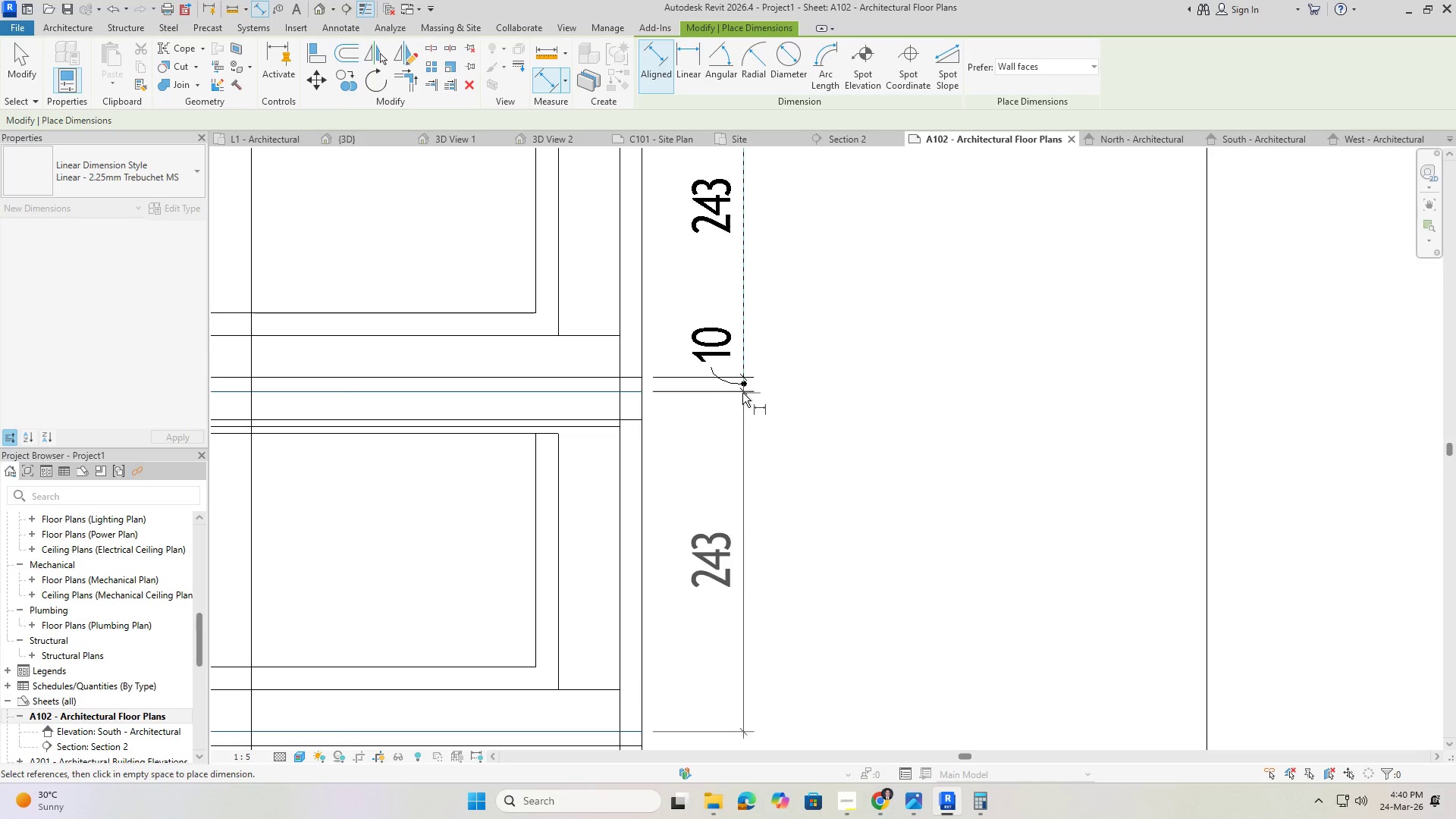 
left_click([742, 392])
 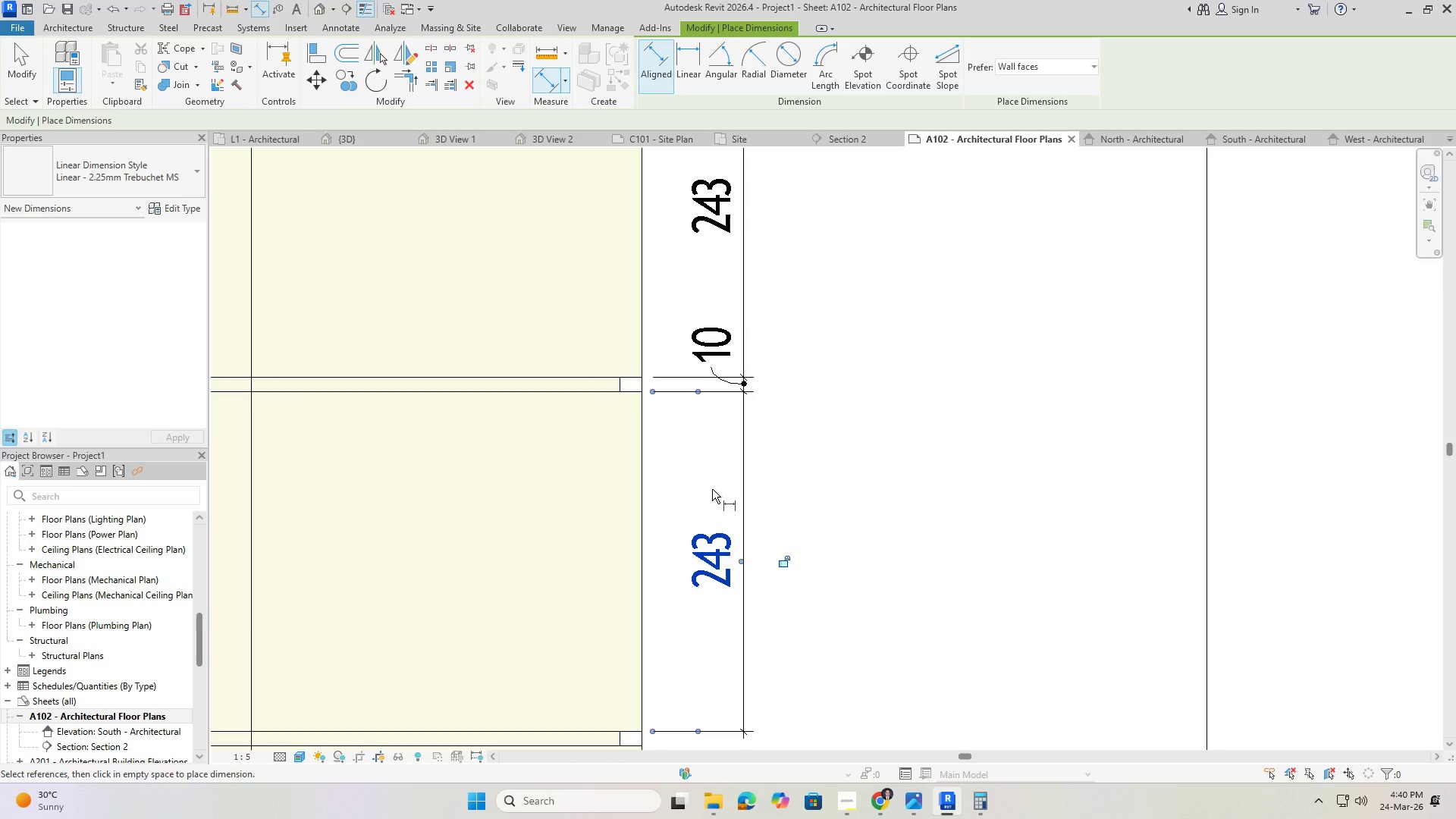 
key(Escape)
 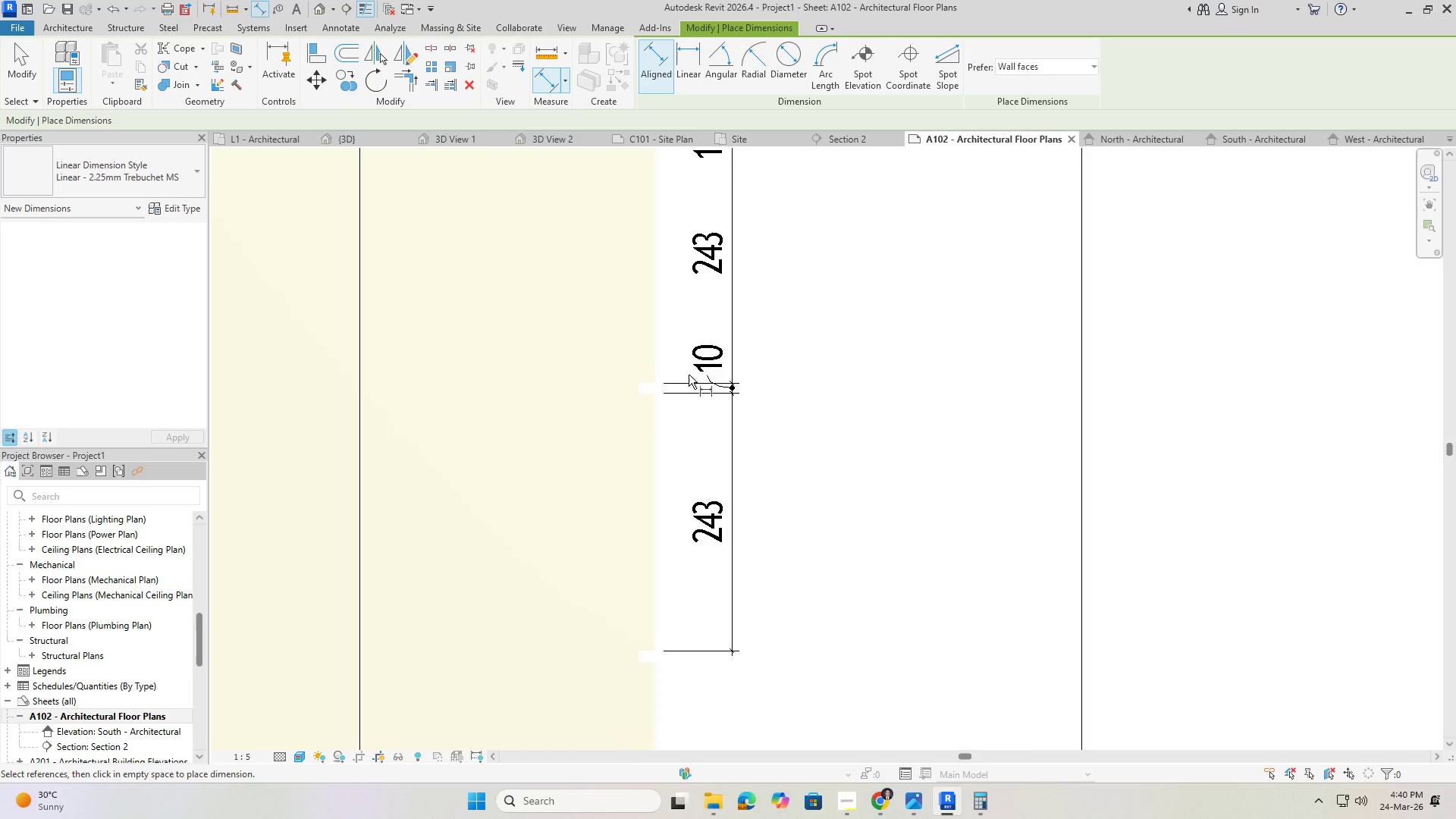 
key(Escape)
 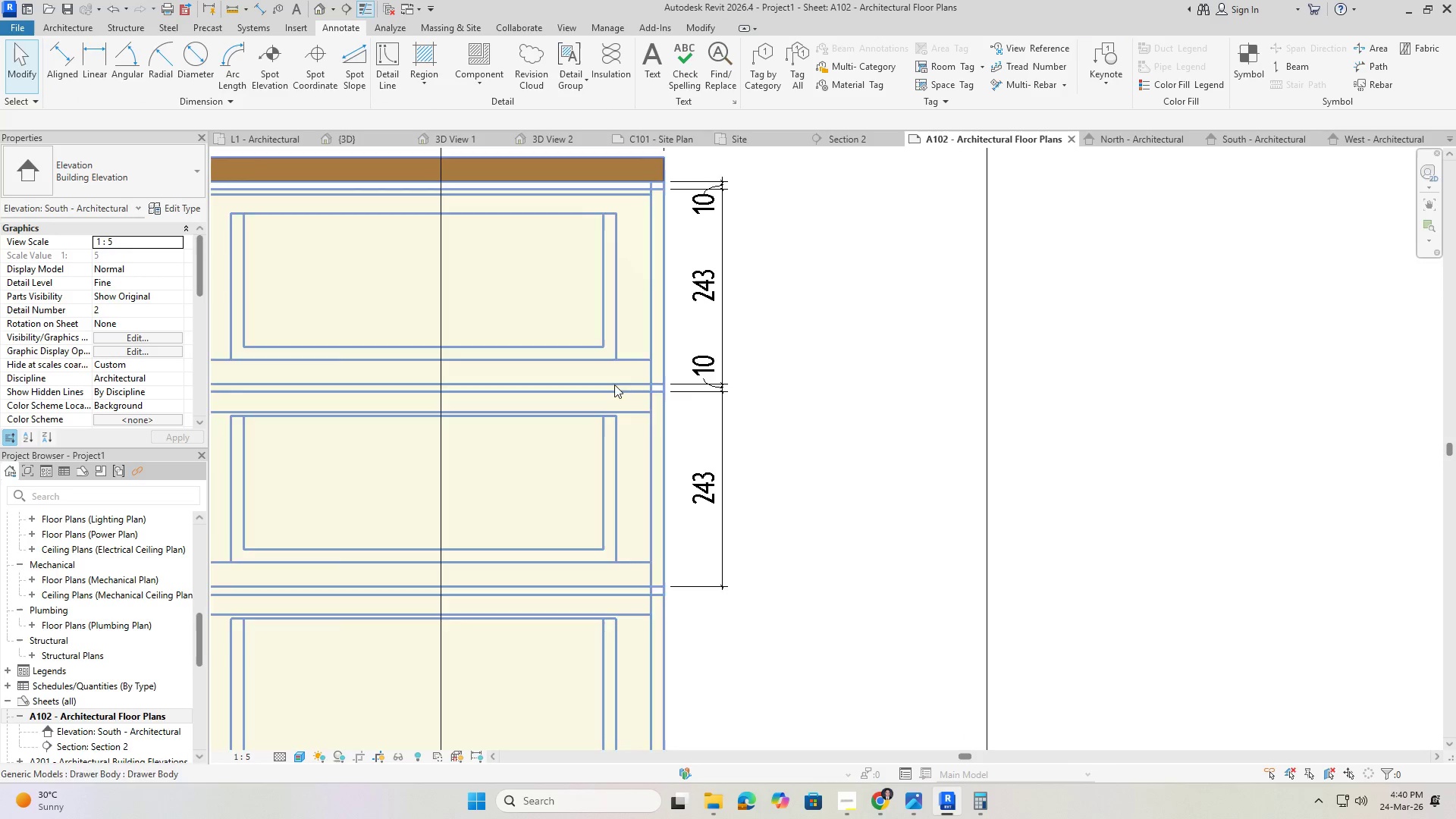 
key(Escape)
 